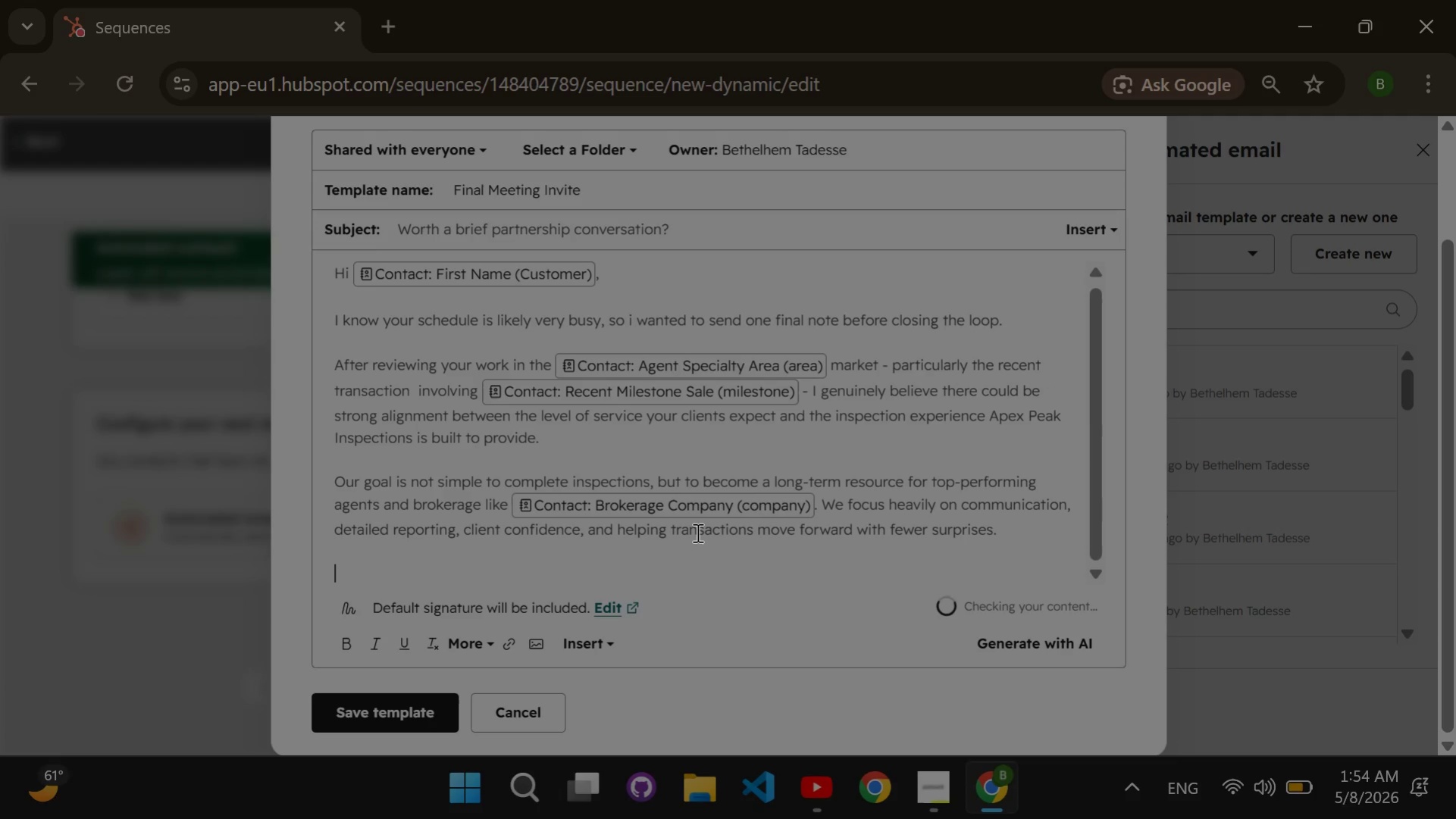 
key(Enter)
 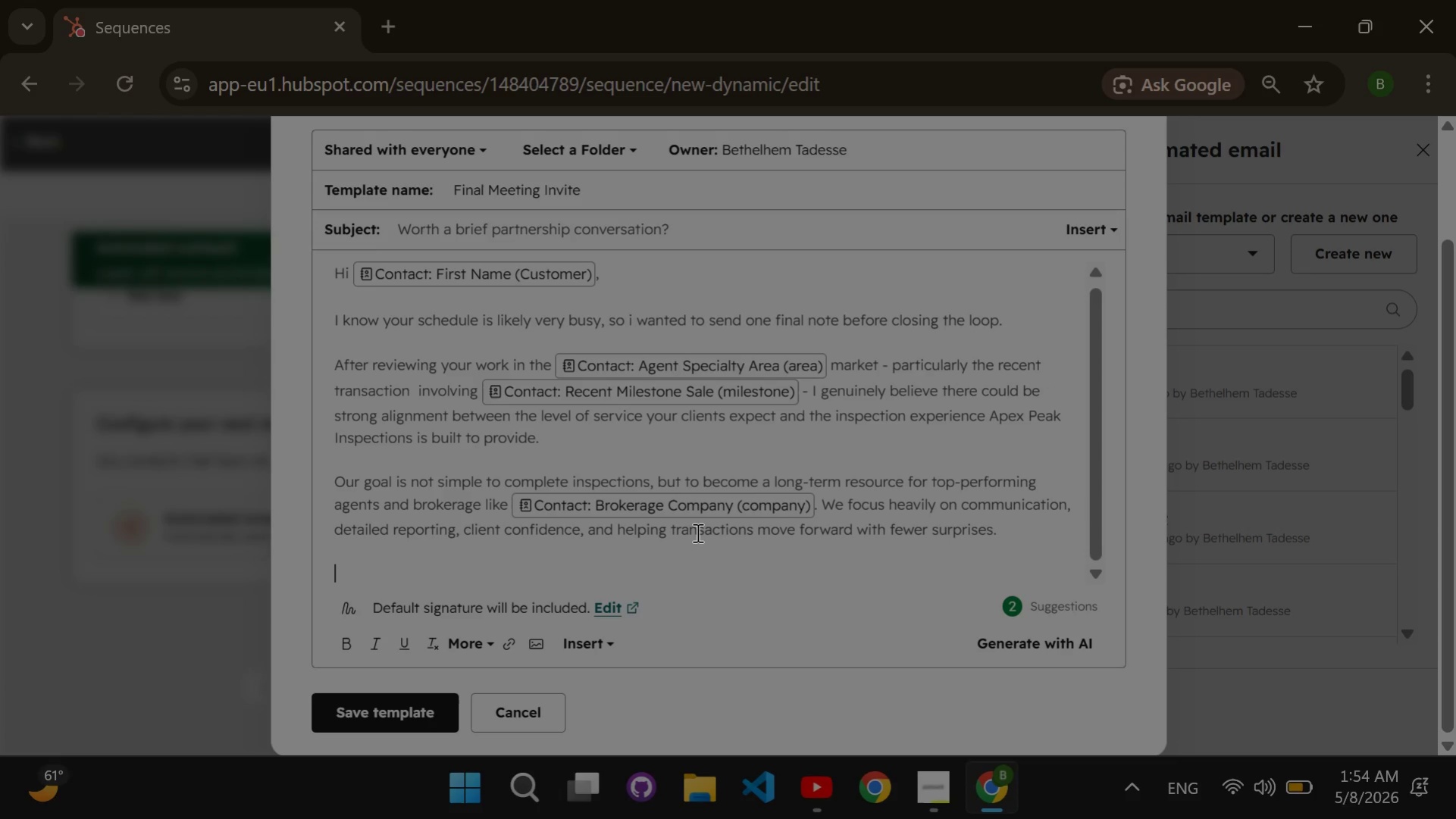 
type(Several of our current partner ageb)
key(Backspace)
type(nts have shared that proactive inspecto)
key(Backspace)
type(ion collaboration has helped )
 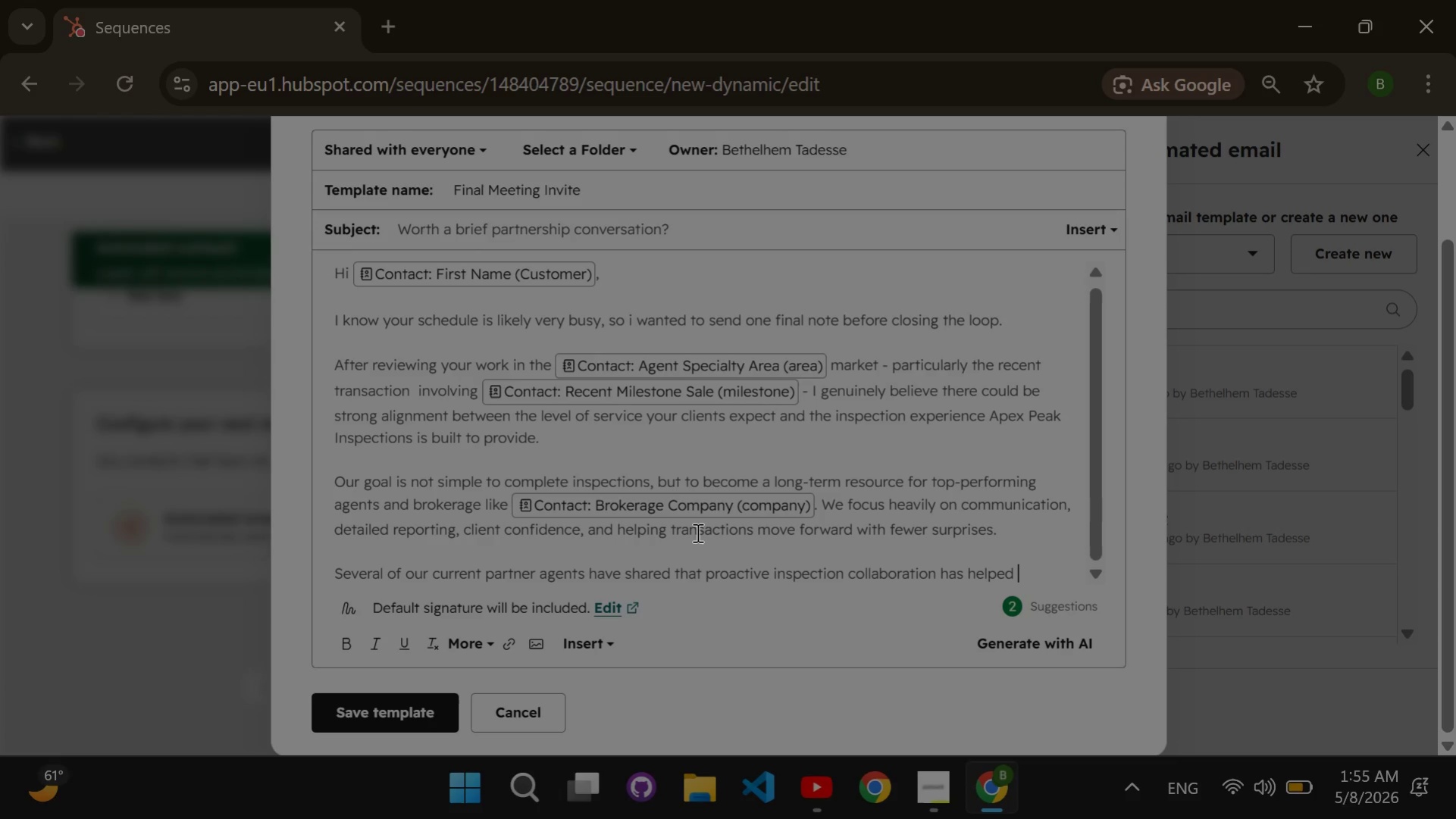 
wait(6.72)
 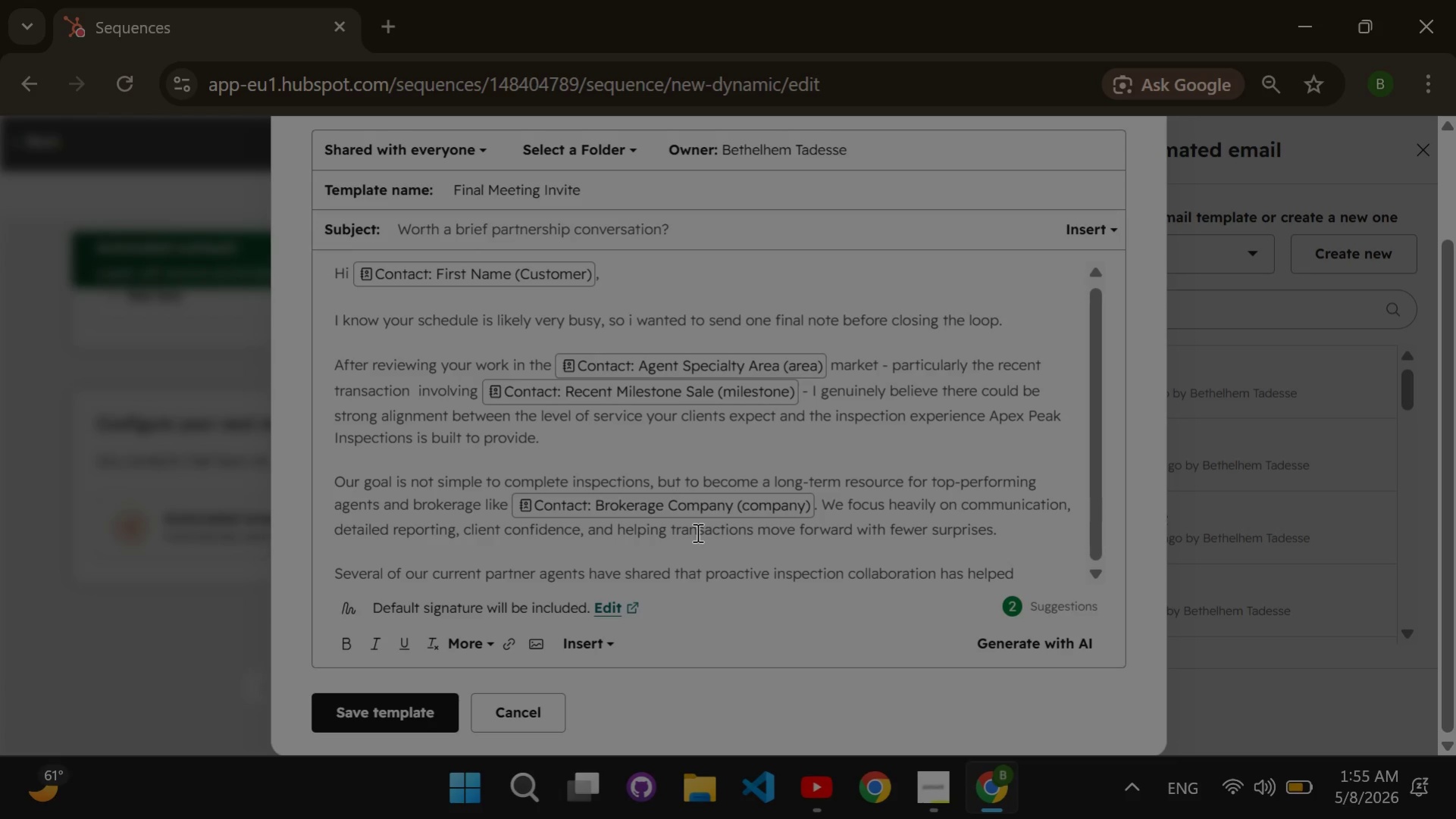 
type(strengthn )
key(Backspace)
 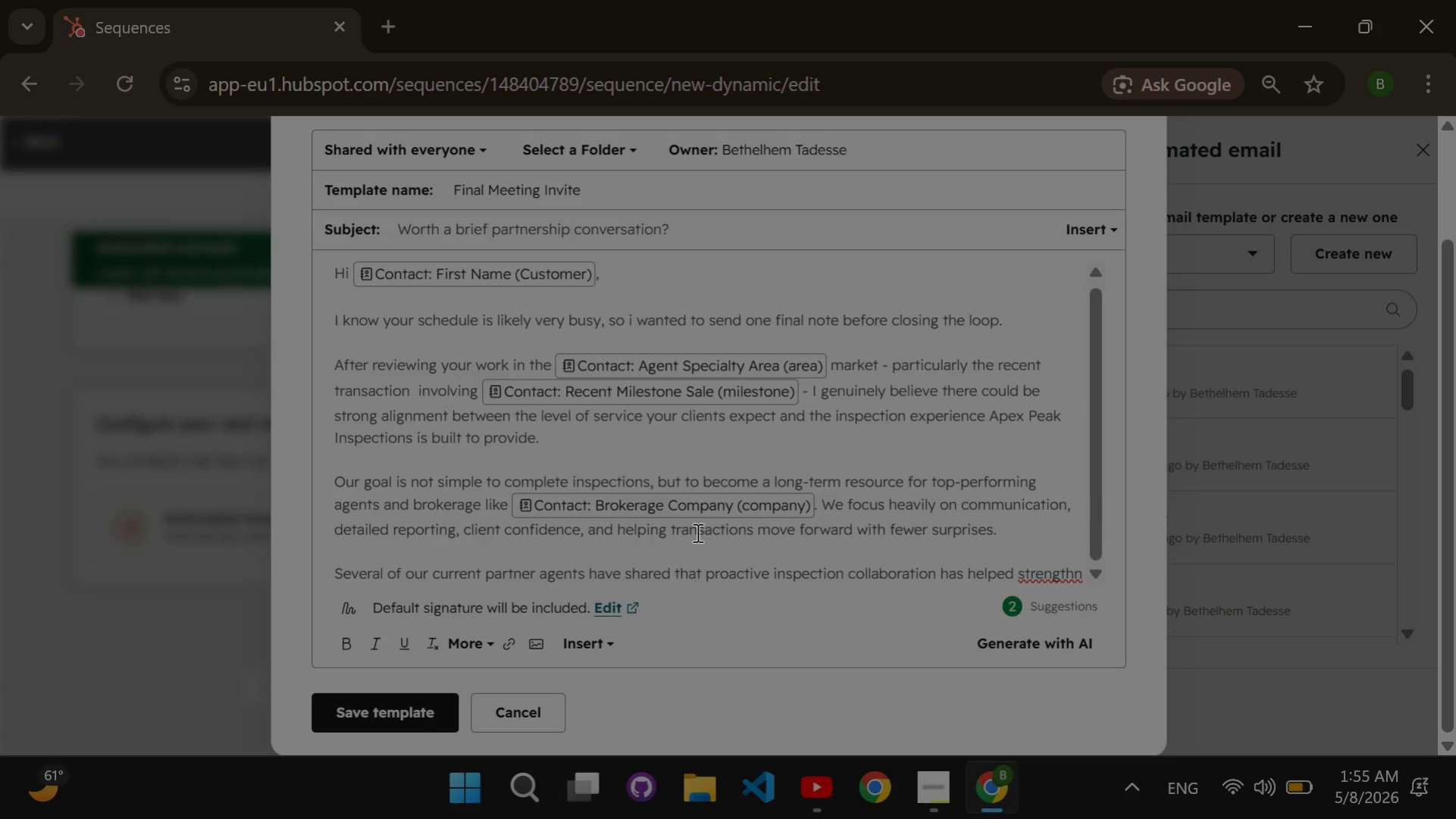 
wait(6.14)
 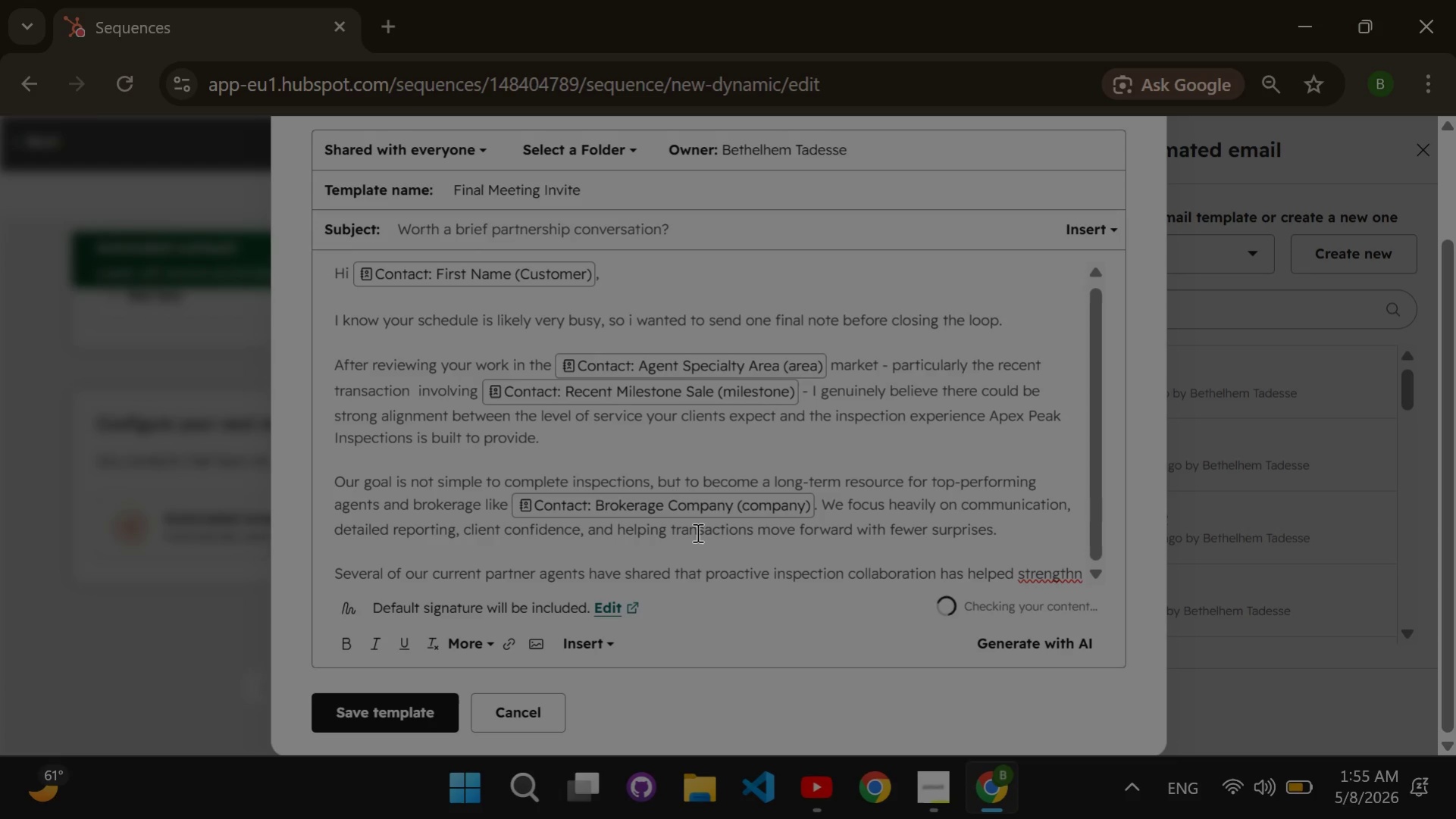 
key(Backspace)
type(en client and )
key(Backspace)
key(Backspace)
key(Backspace)
key(Backspace)
type(trust )
 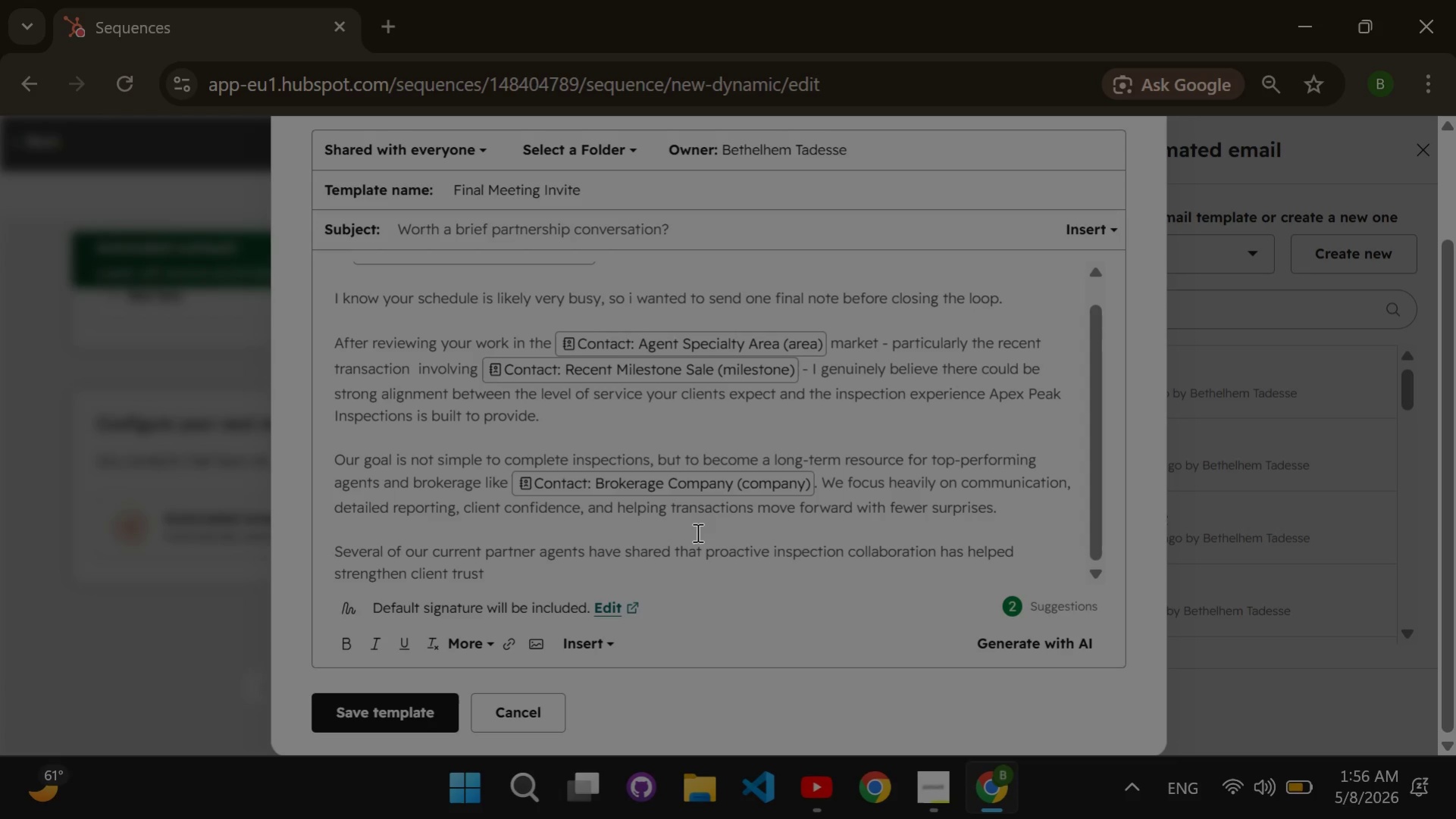 
type(and reduce stresssful )
key(Backspace)
key(Backspace)
key(Backspace)
key(Backspace)
key(Backspace)
key(Backspace)
type(sful)
 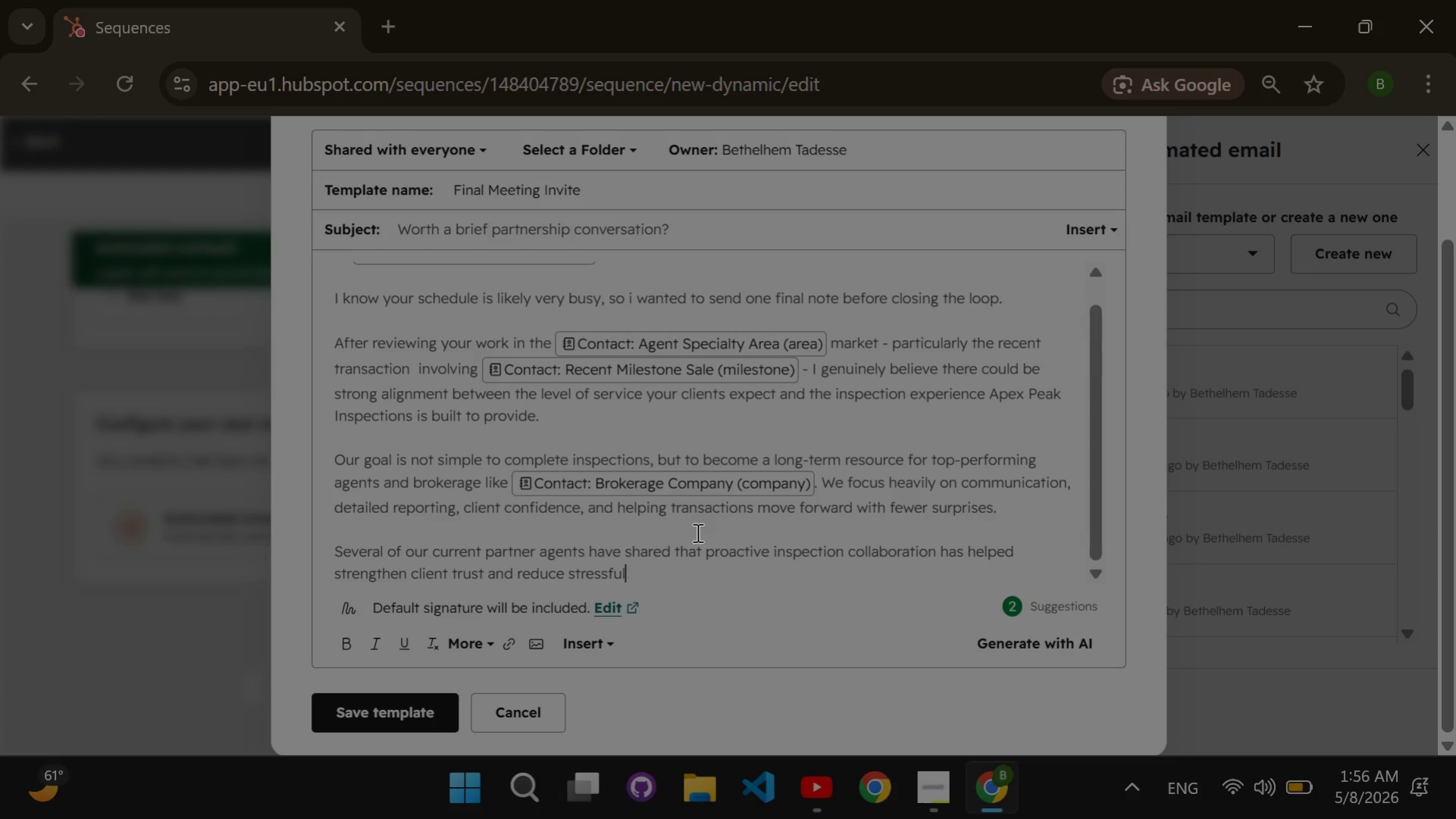 
key(Space)
 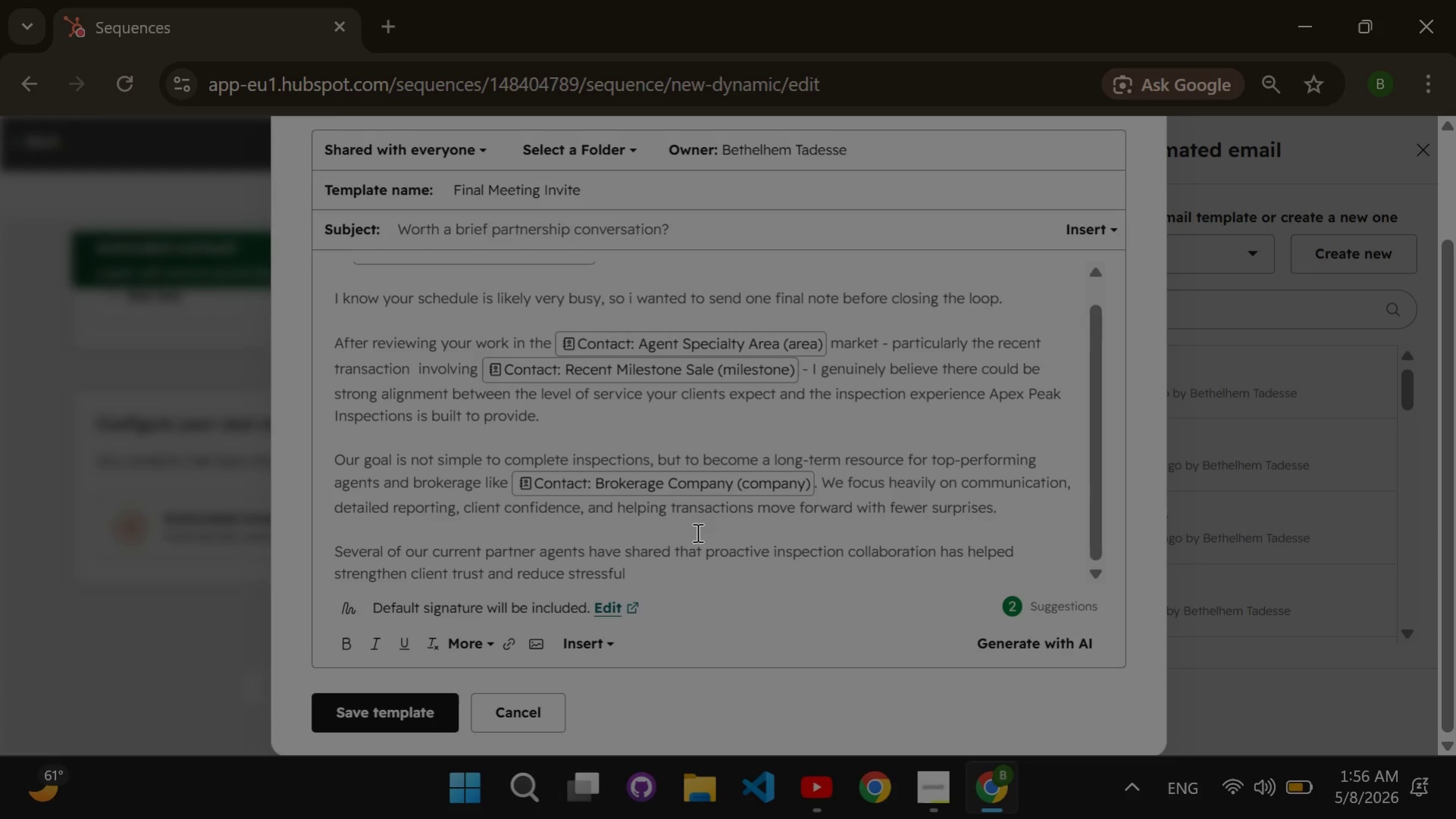 
wait(6.42)
 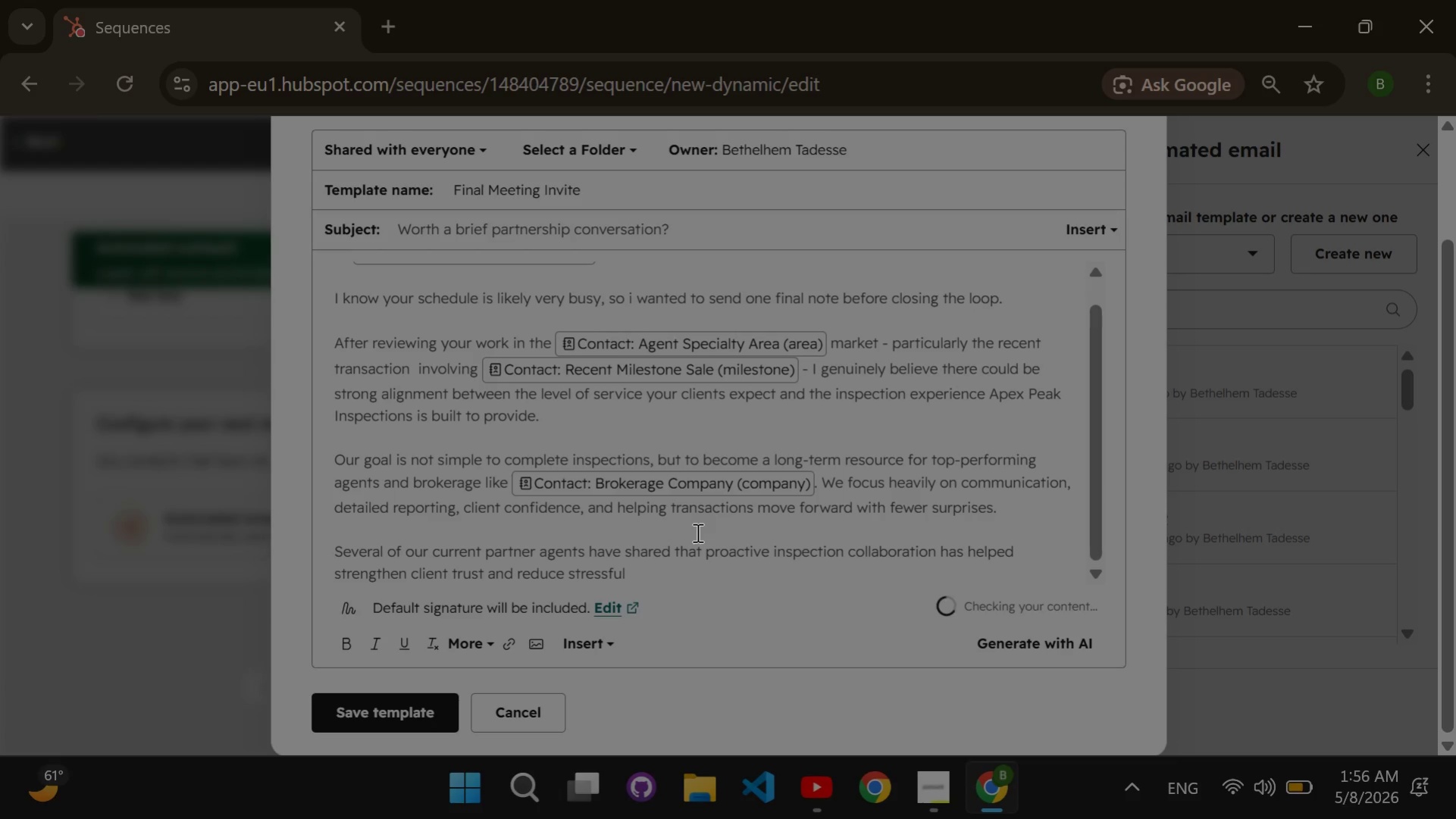 
type(alst-minute )
 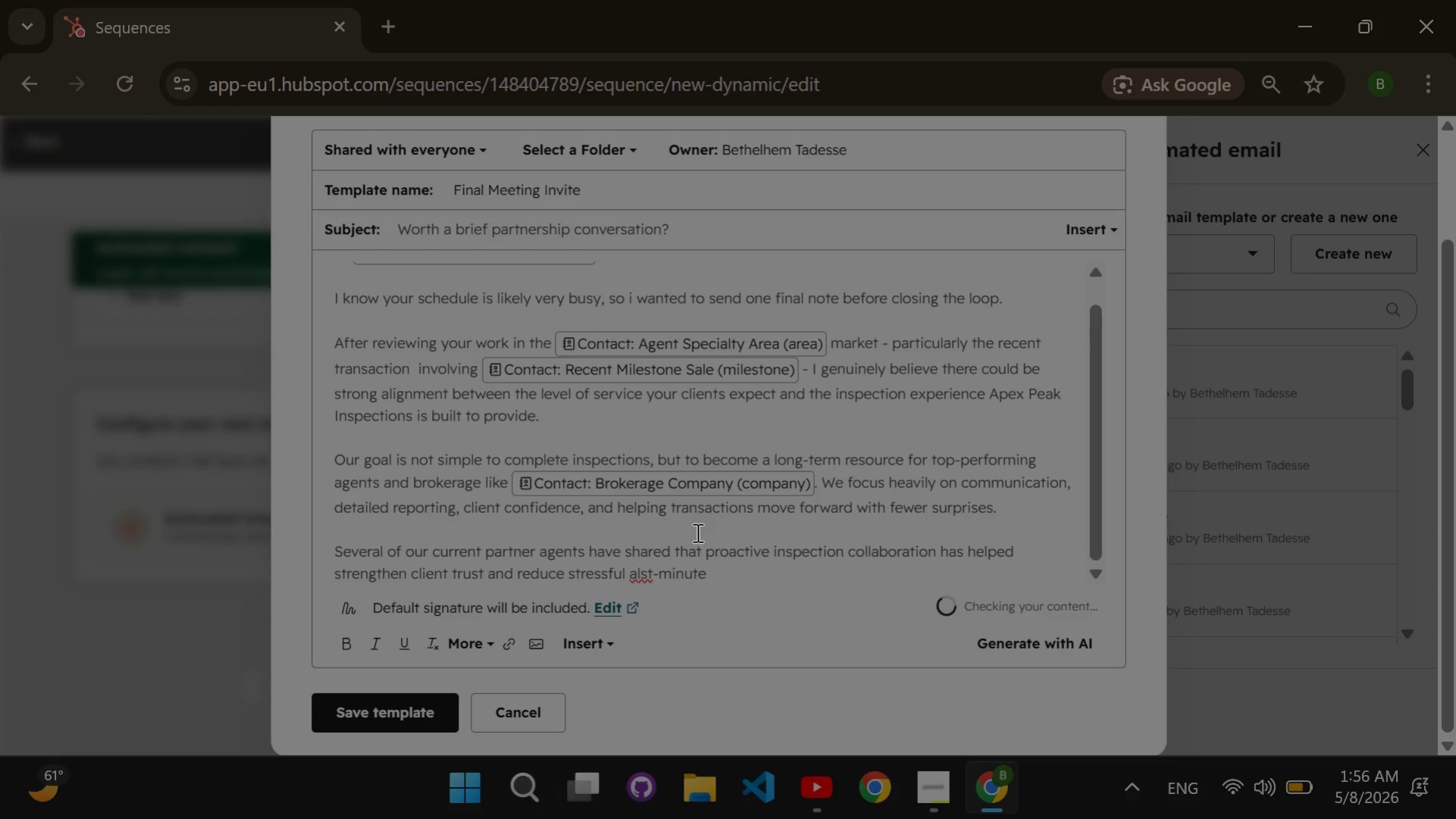 
hold_key(key=ArrowLeft, duration=0.8)
 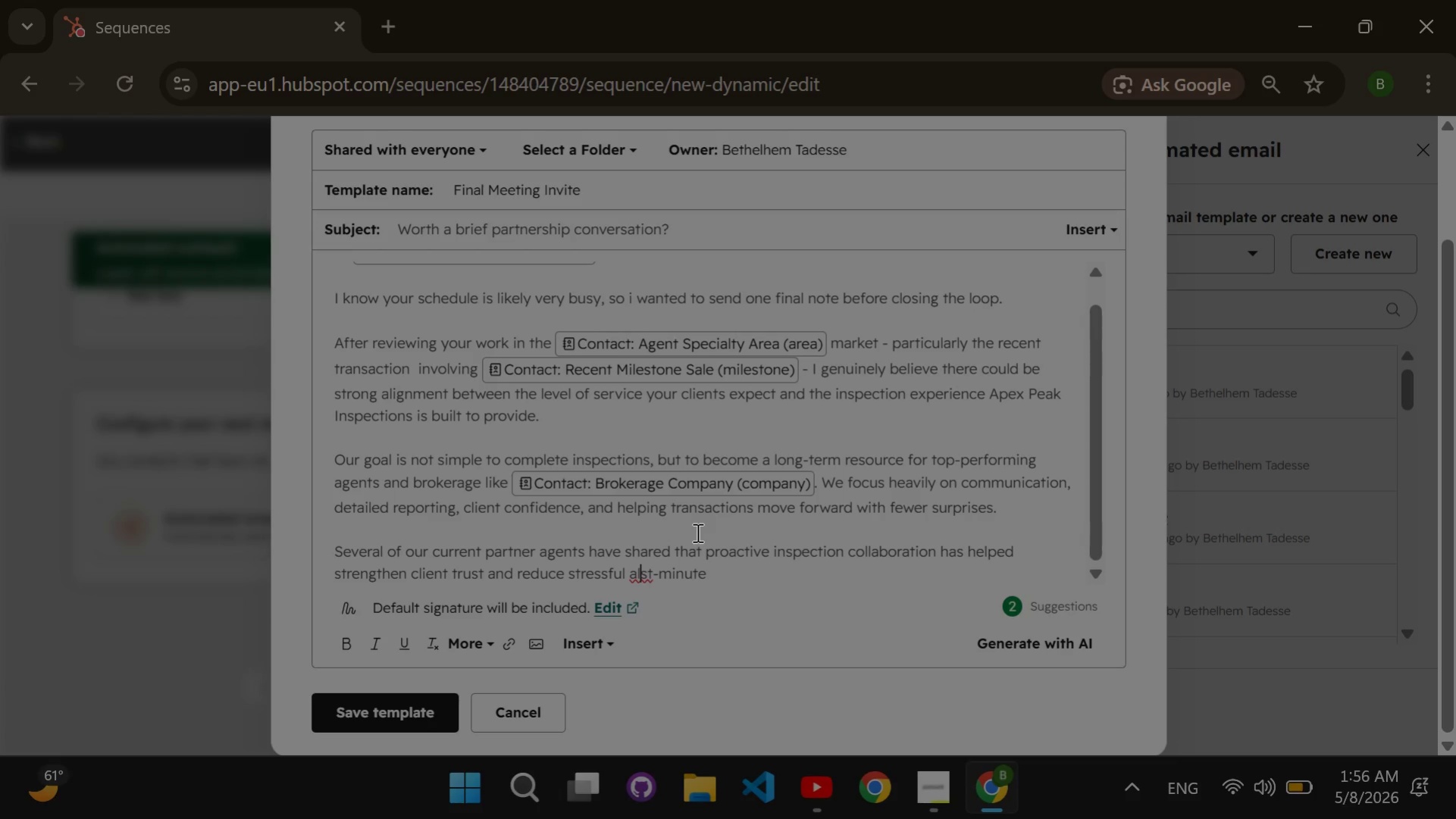 
key(ArrowLeft)
 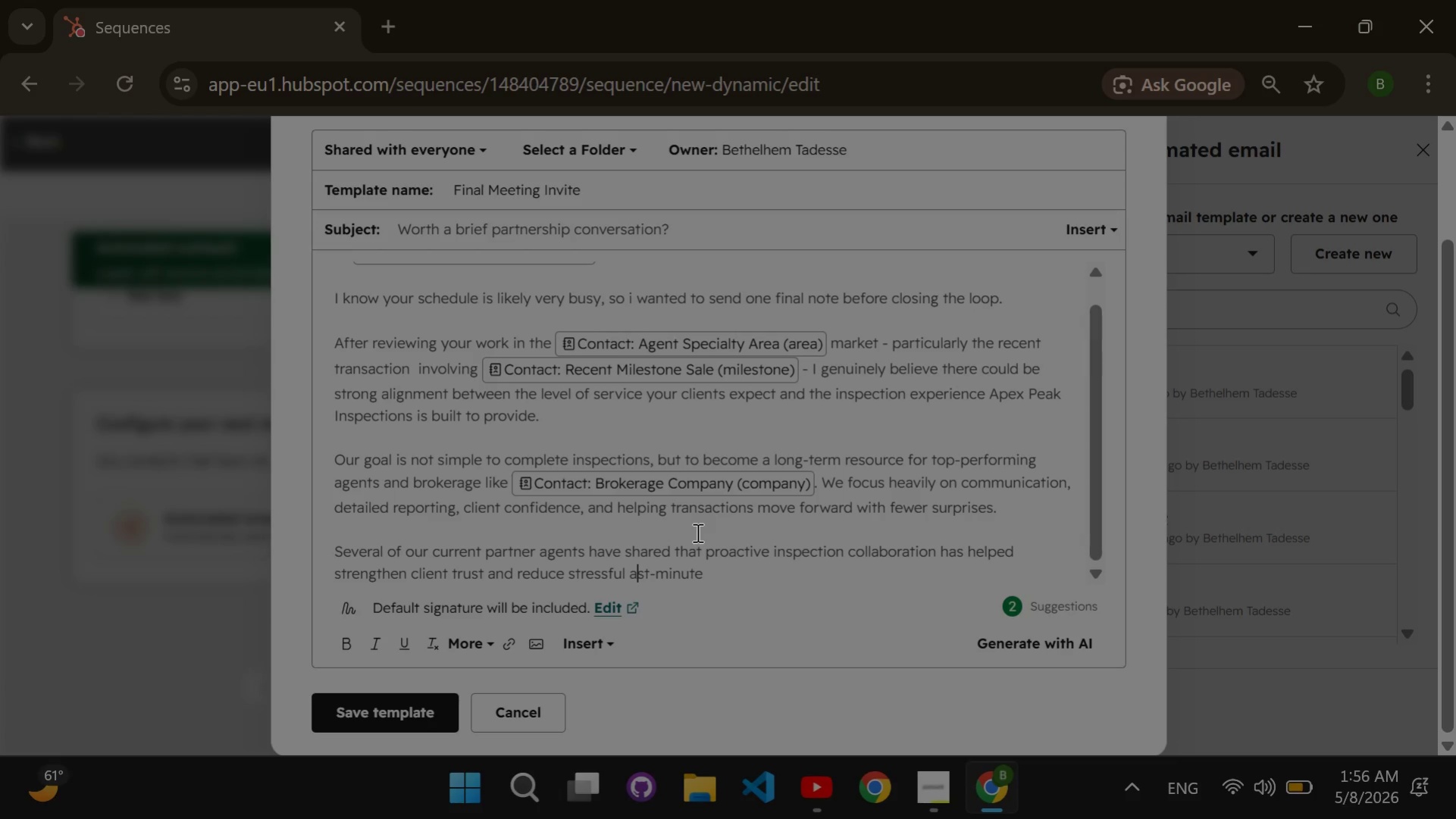 
key(Backspace)
key(Backspace)
type(la)
key(Backspace)
type( negotiations during closing.)
 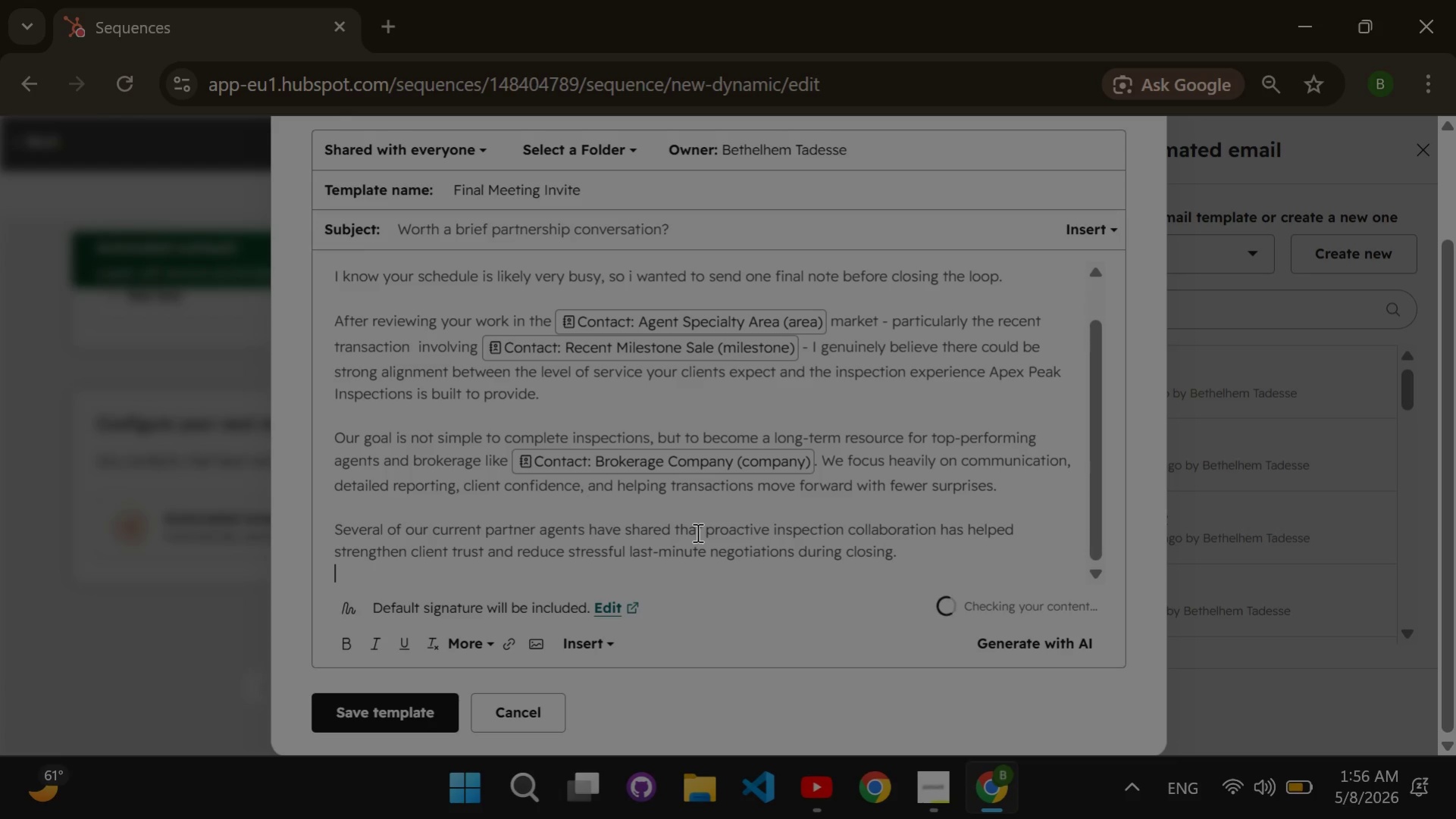 
hold_key(key=ArrowRight, duration=0.84)
 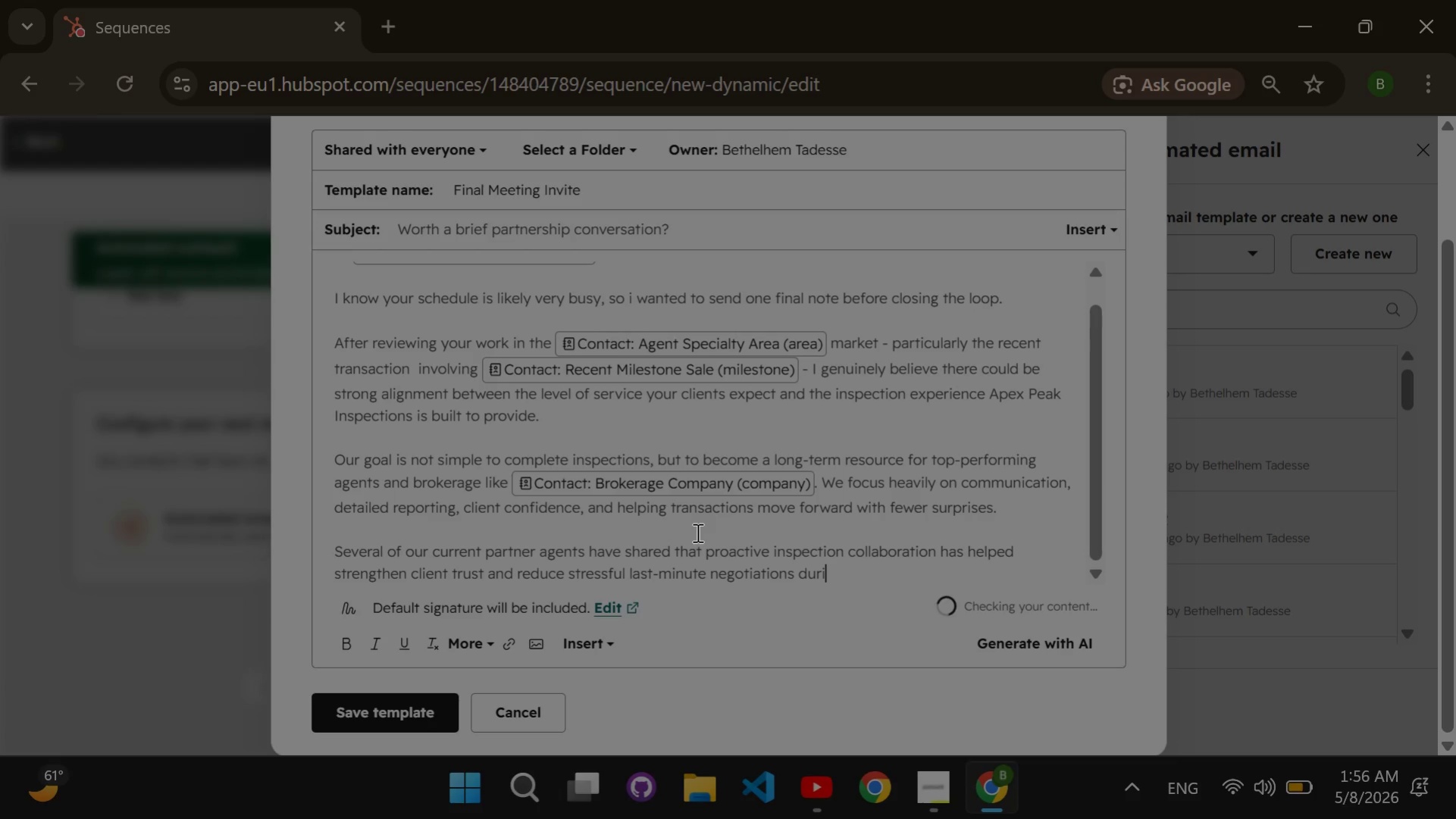 
key(Enter)
 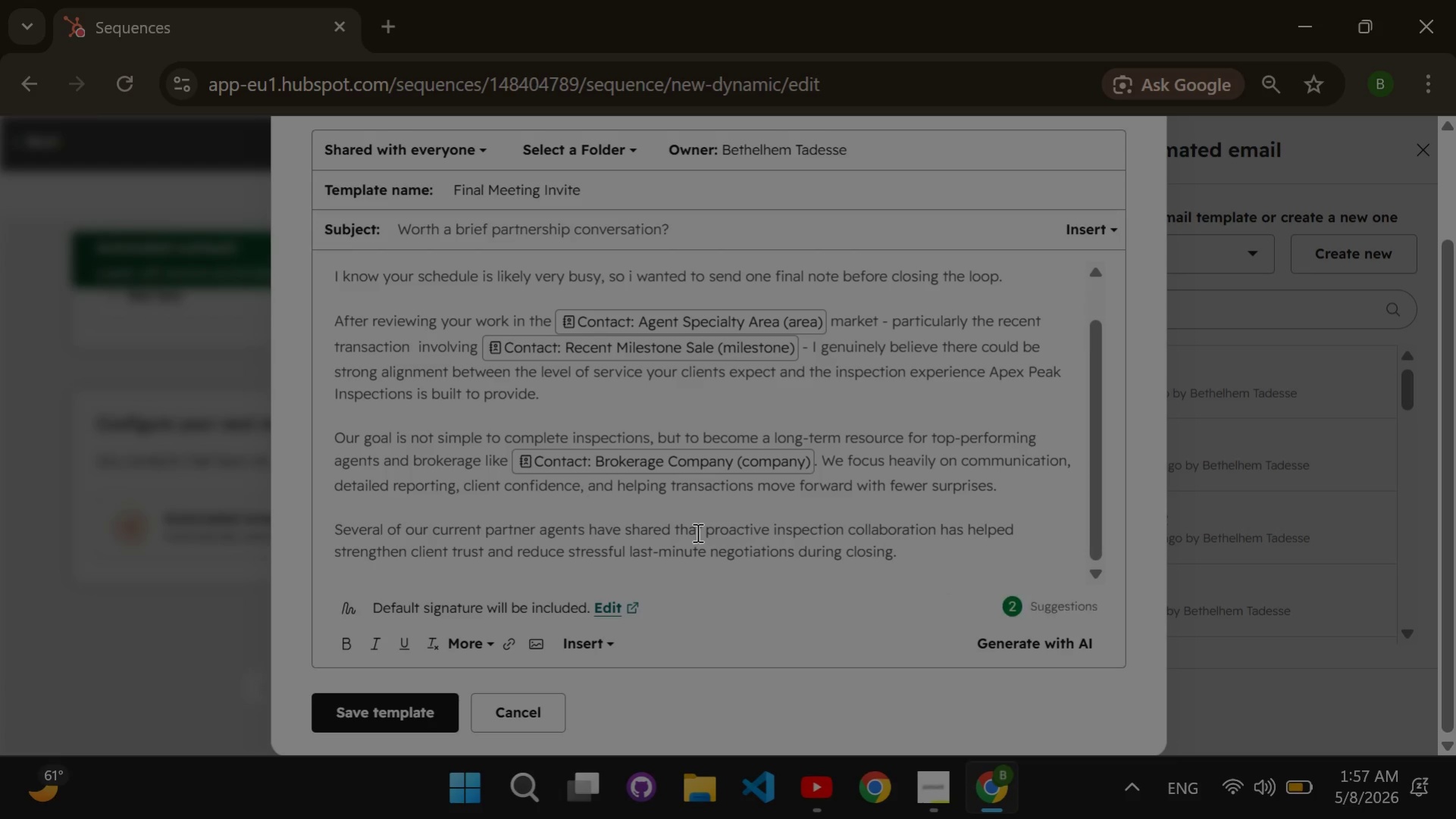 
key(Enter)
 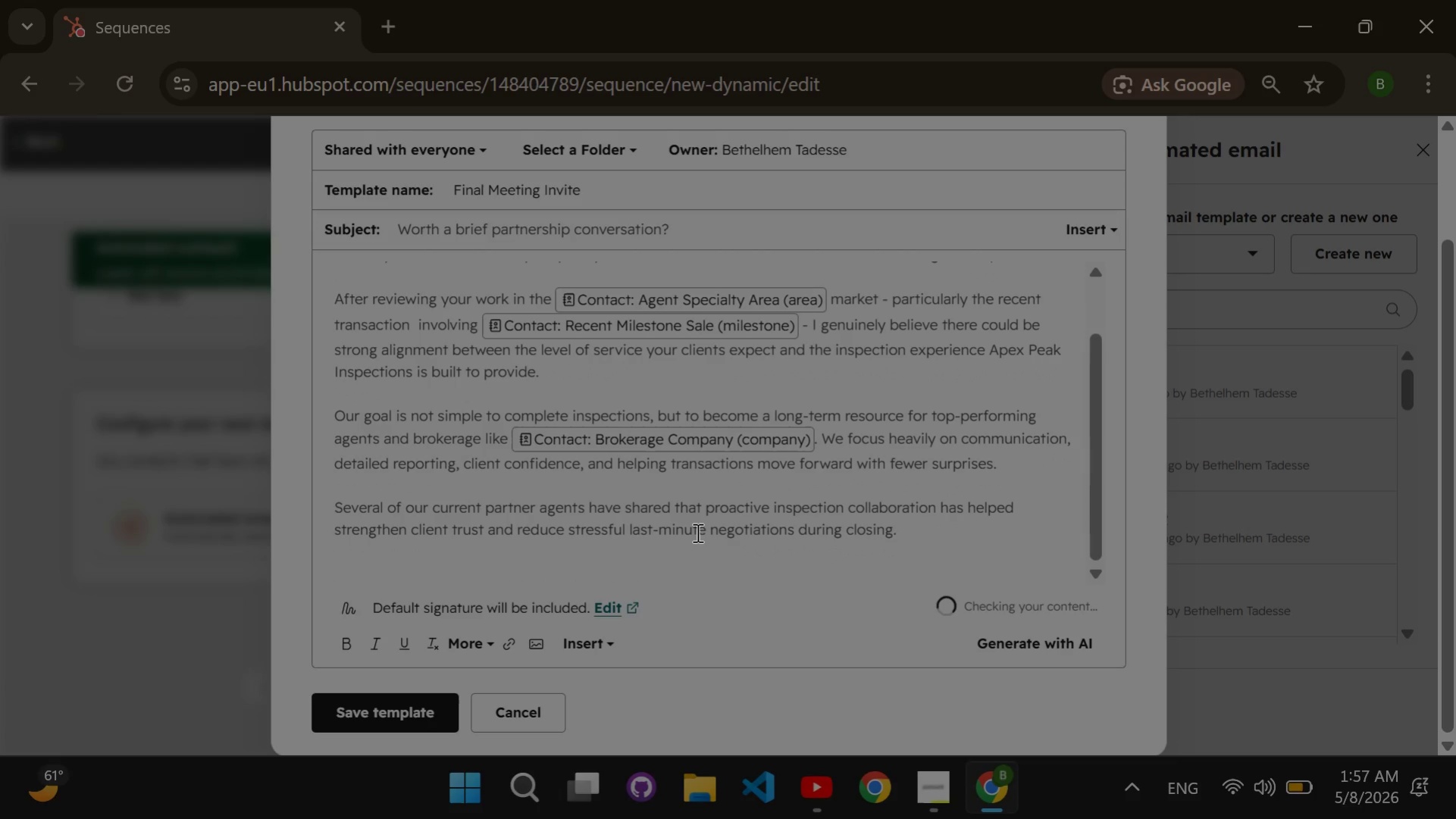 
type(If partnership discussions are somrthing you'd be open )
 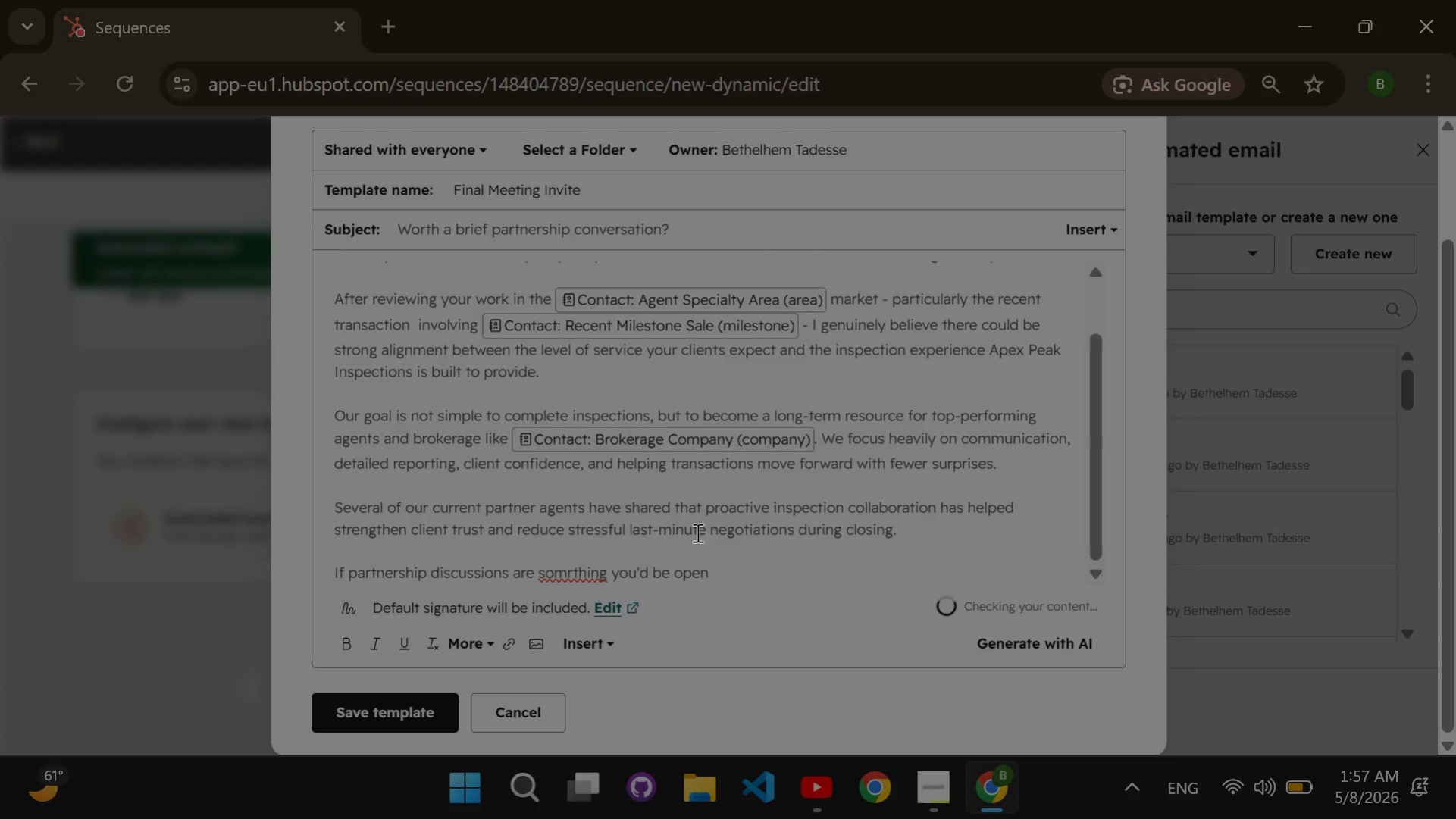 
hold_key(key=ArrowLeft, duration=1.33)
 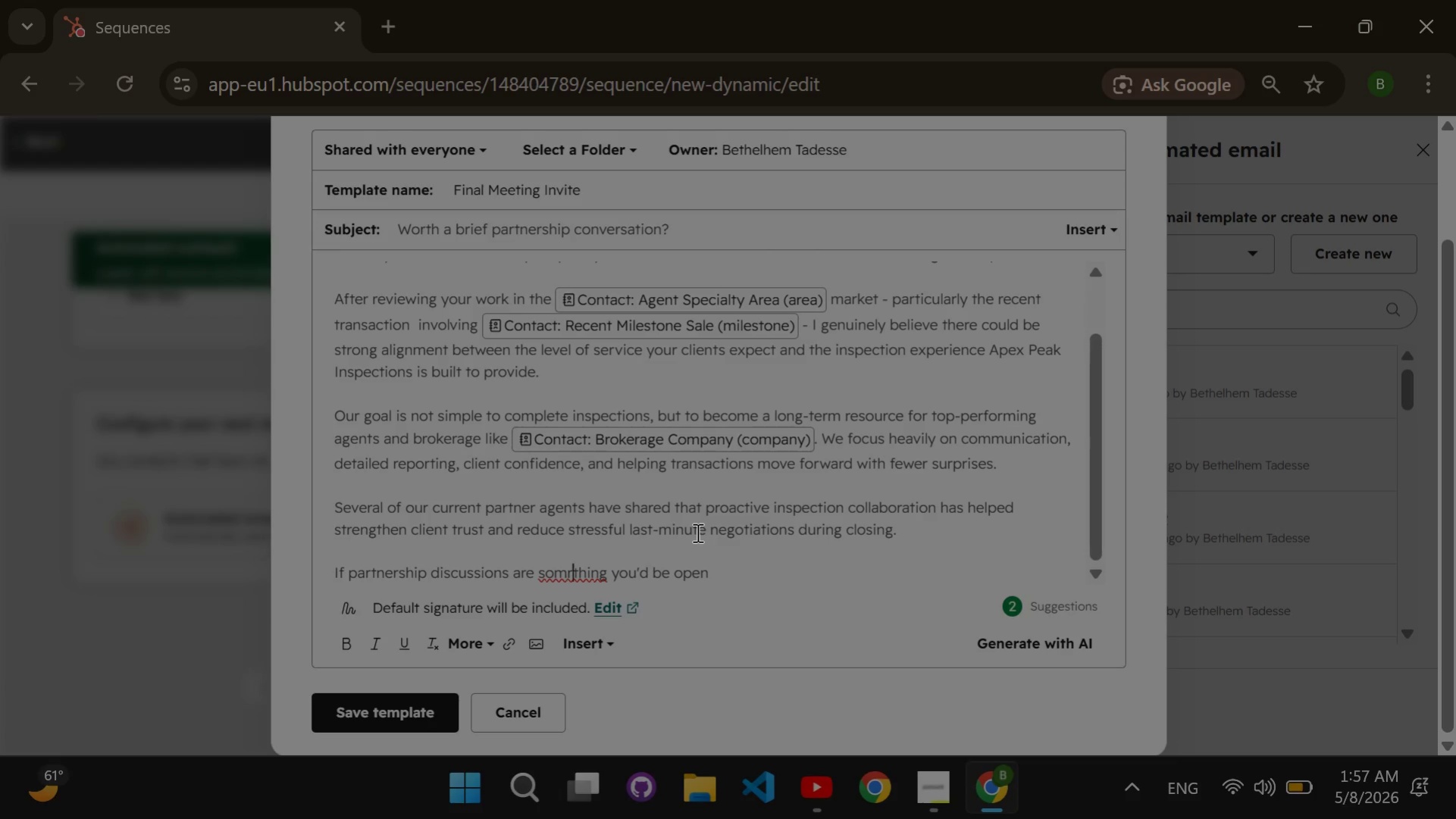 
key(ArrowRight)
 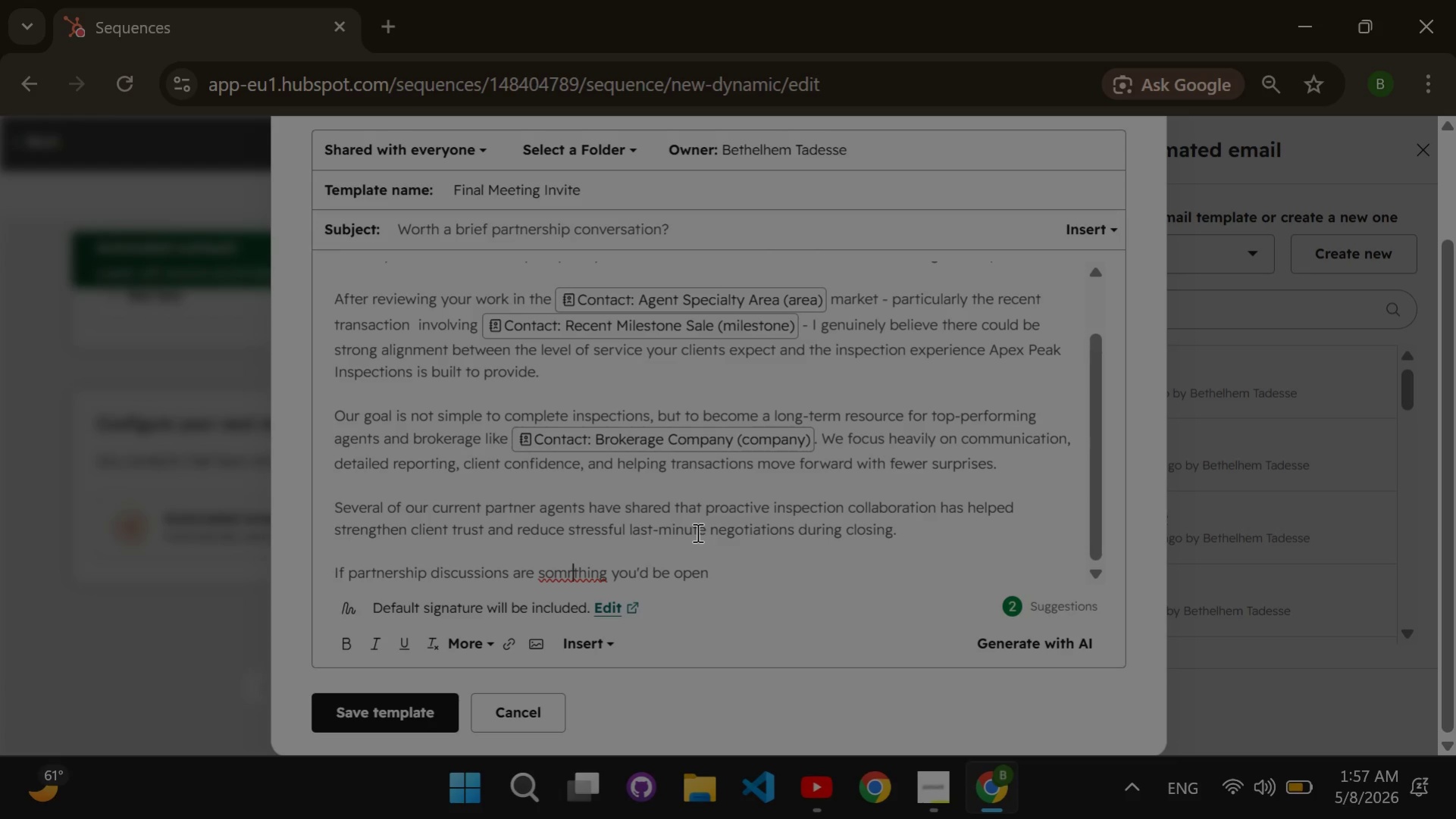 
key(ArrowRight)
 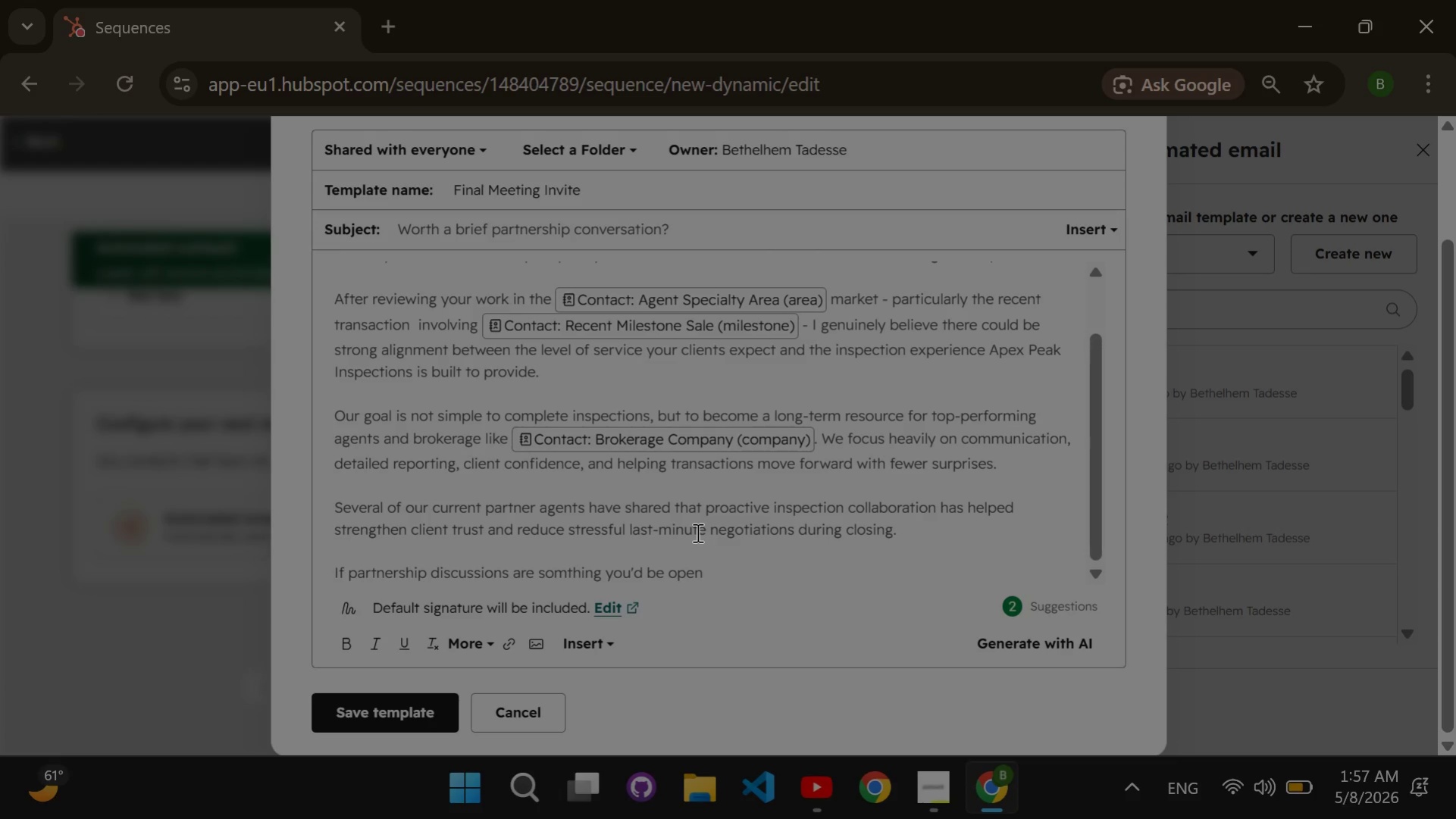 
key(Backspace)
 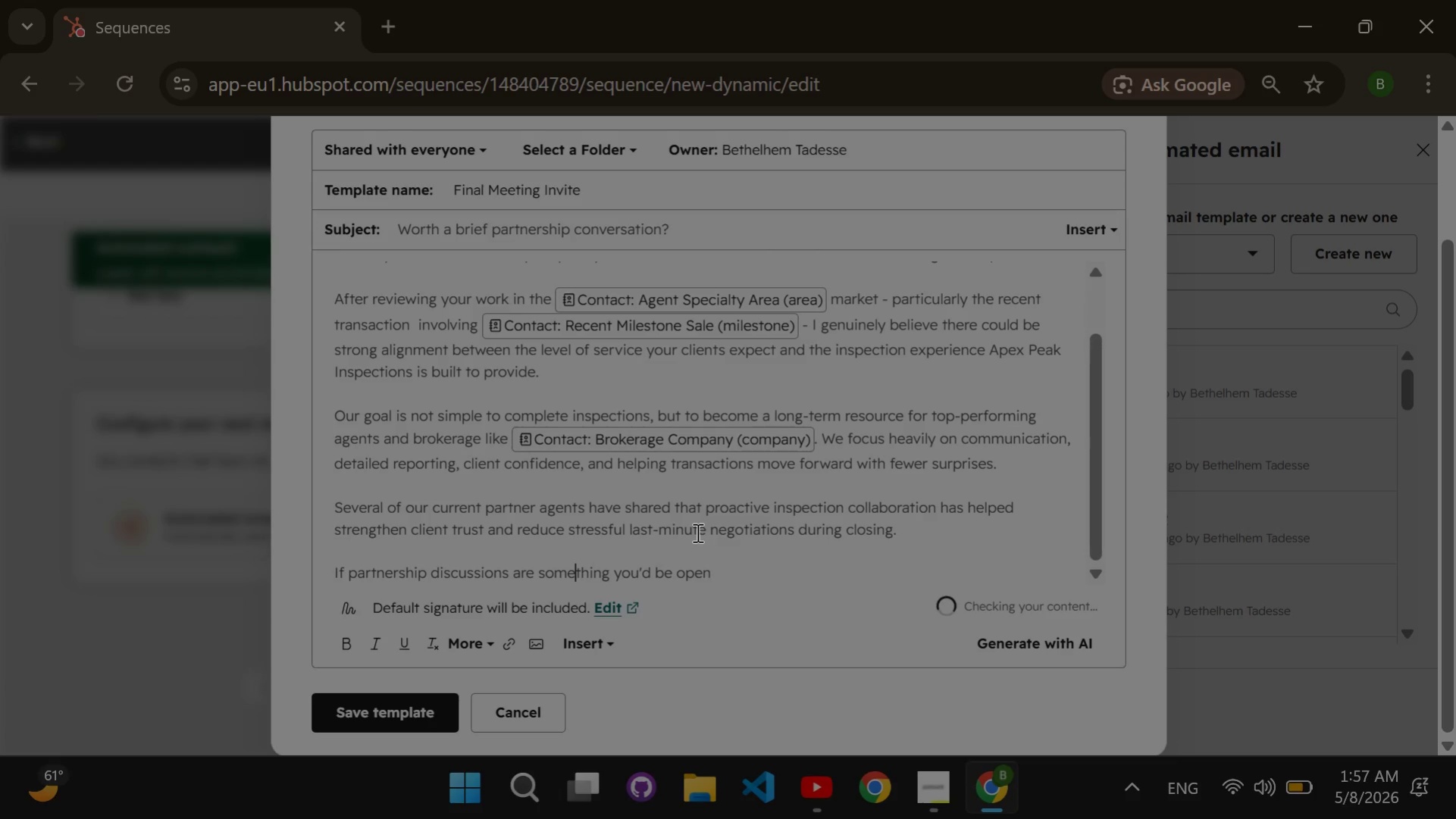 
key(E)
 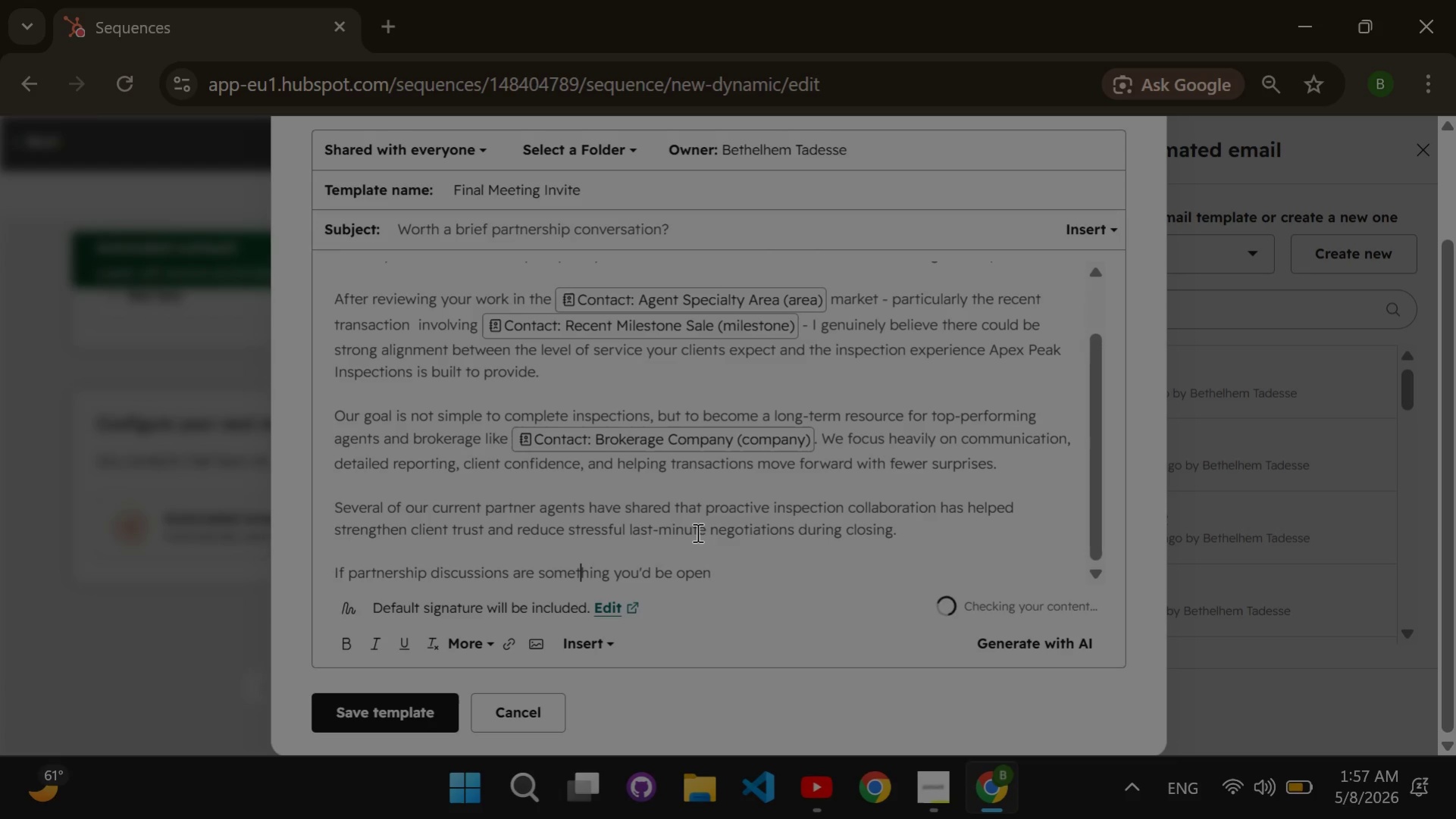 
hold_key(key=ArrowRight, duration=1.0)
 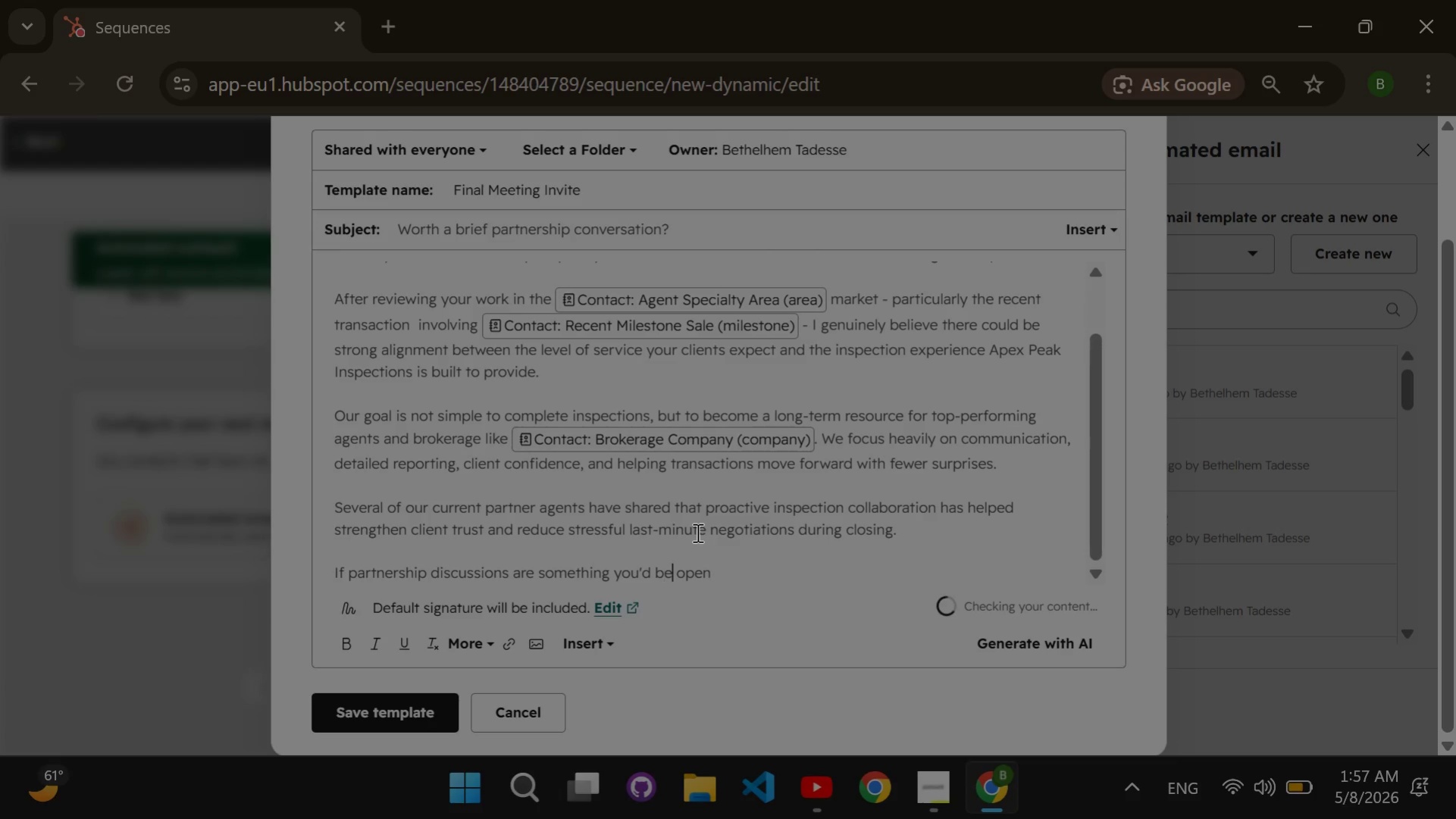 
key(ArrowRight)
 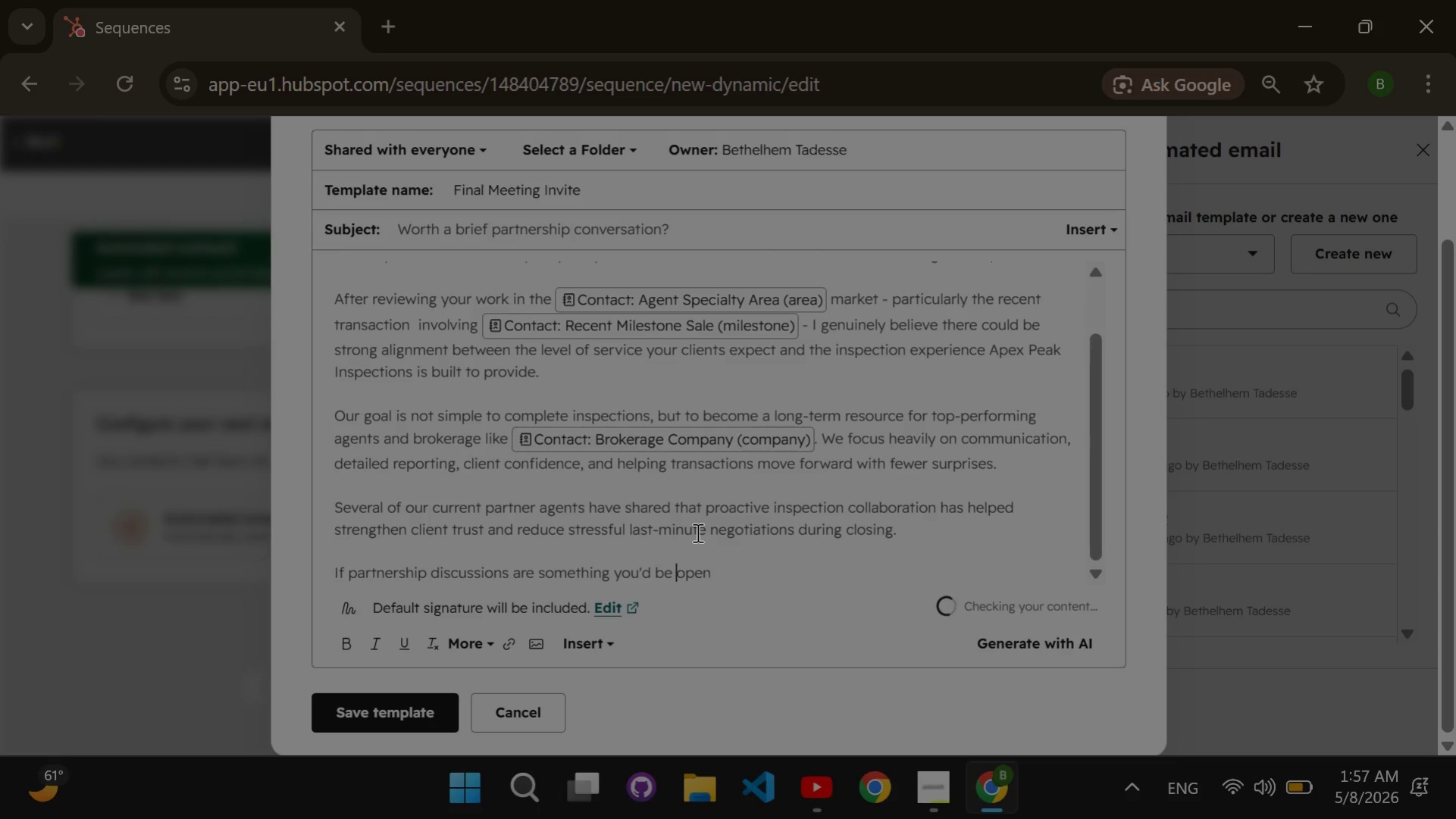 
key(ArrowRight)
 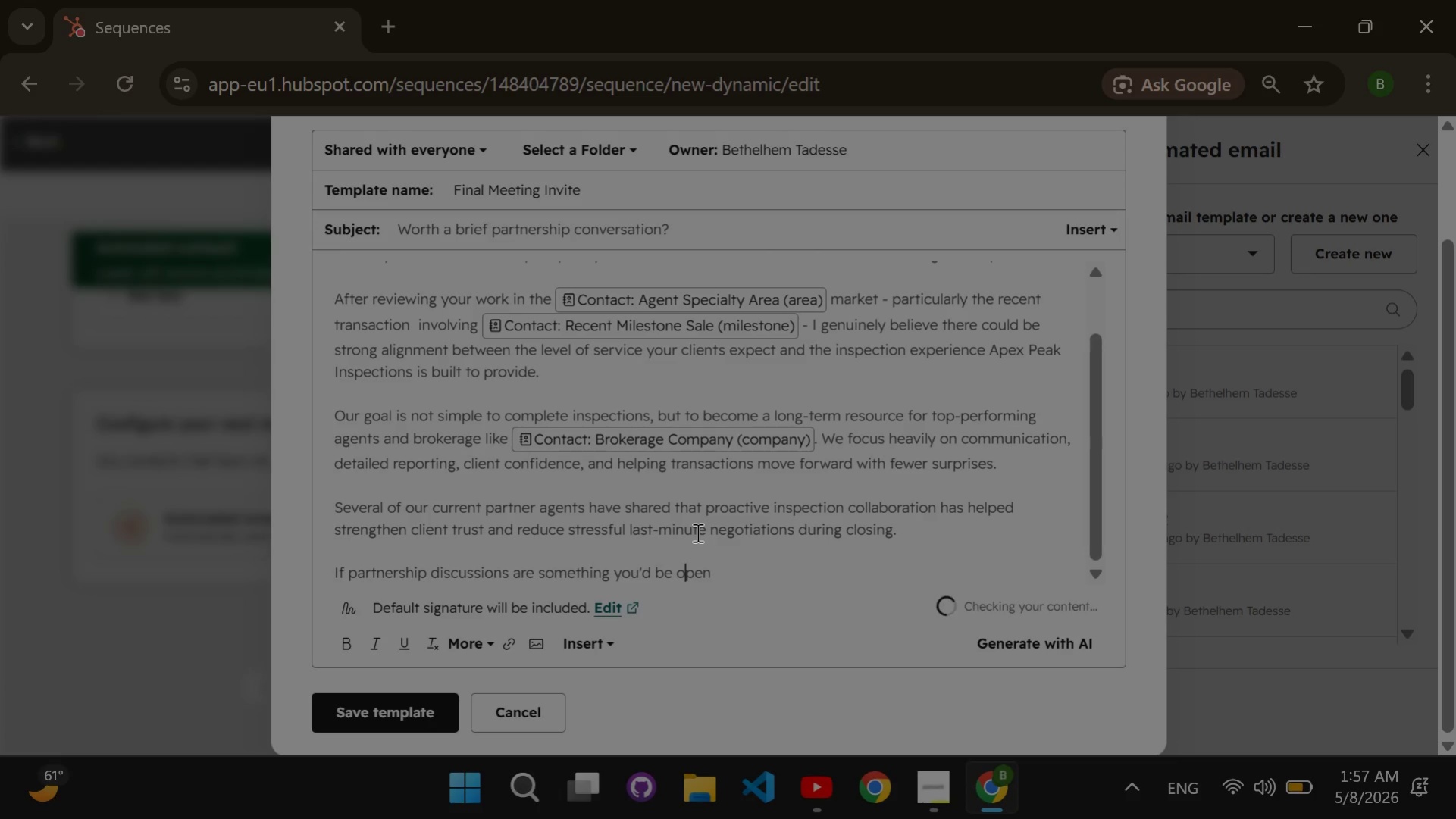 
key(ArrowRight)
 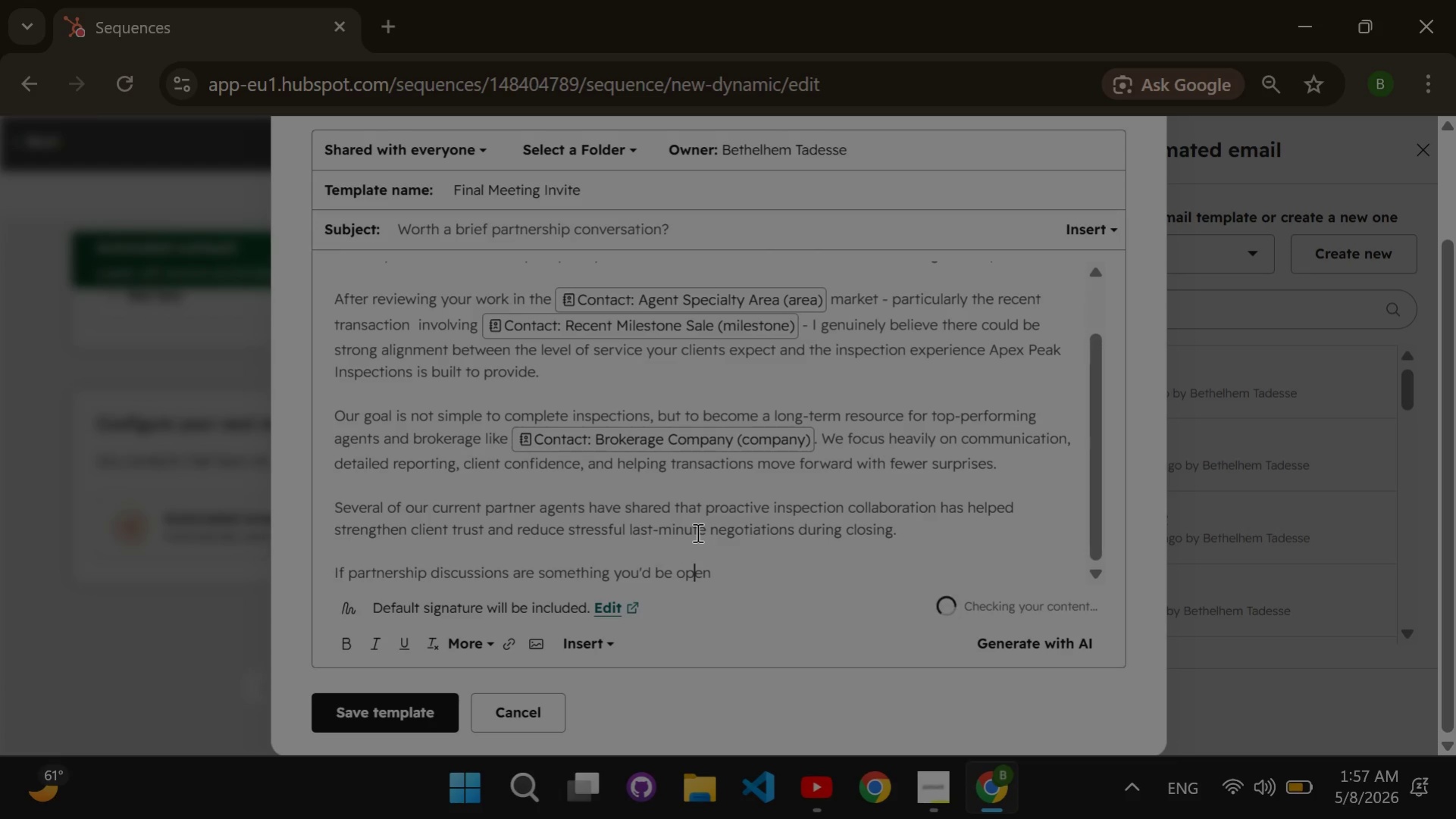 
key(ArrowRight)
 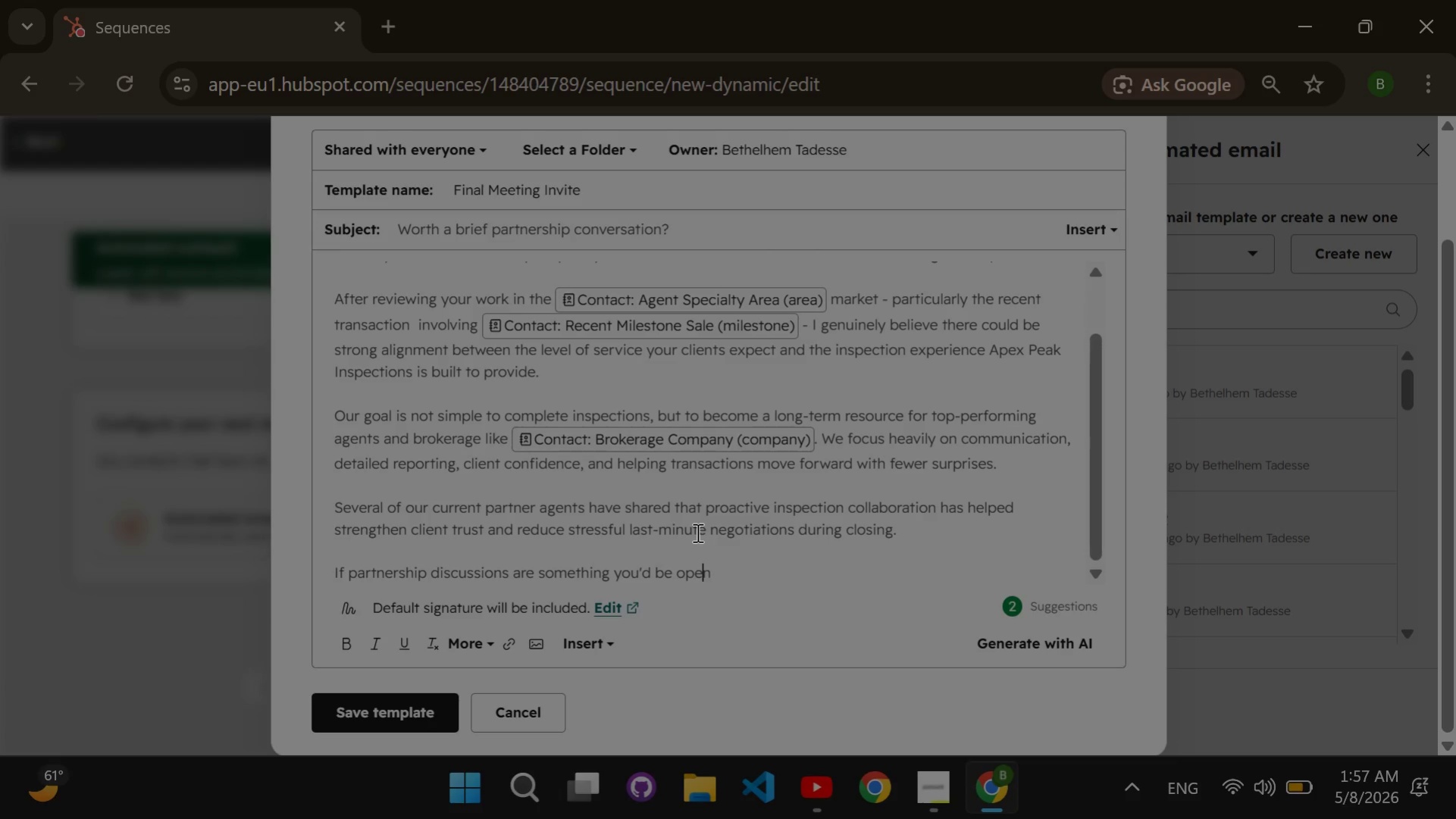 
key(ArrowRight)
 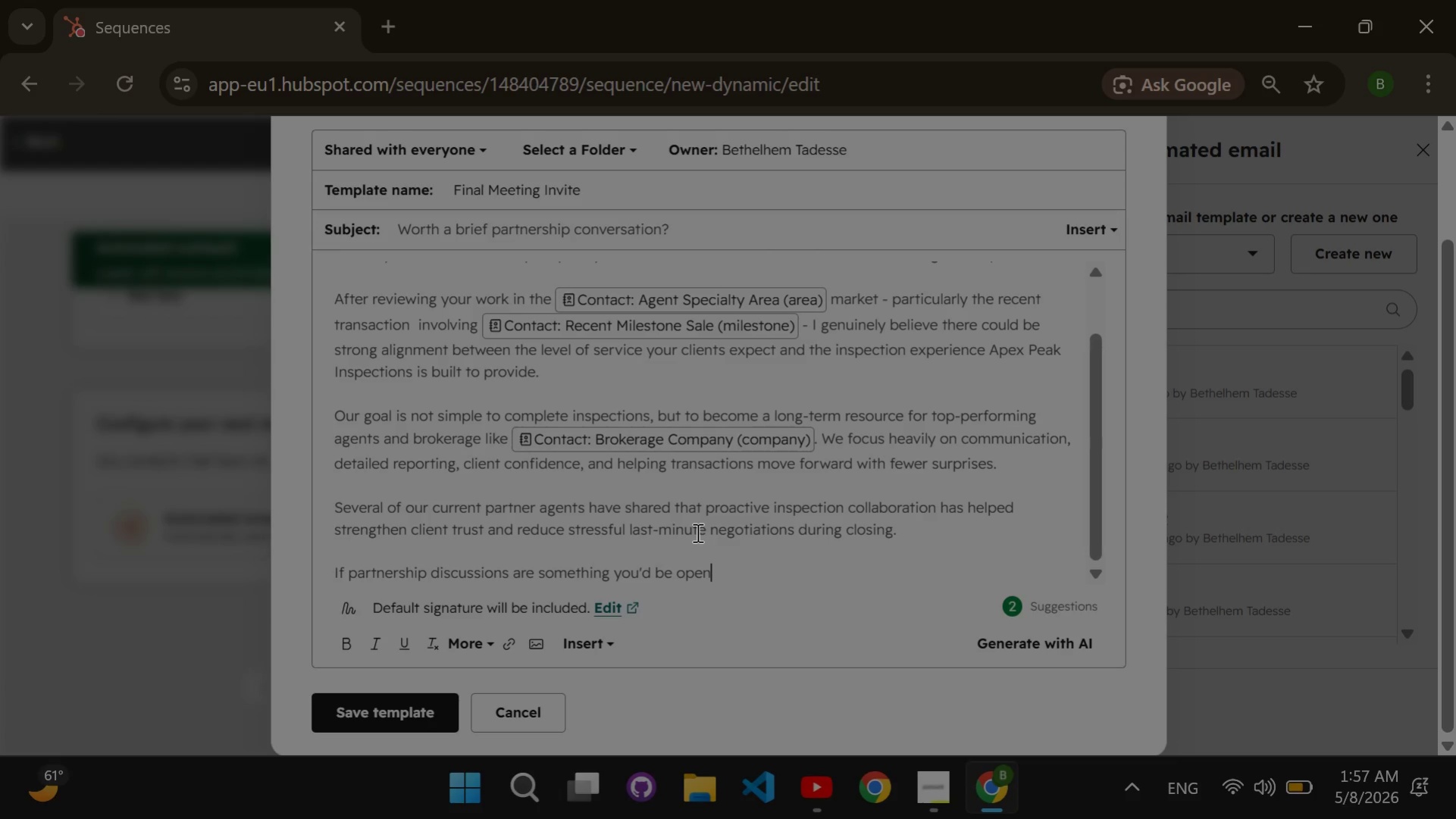 
key(ArrowRight)
 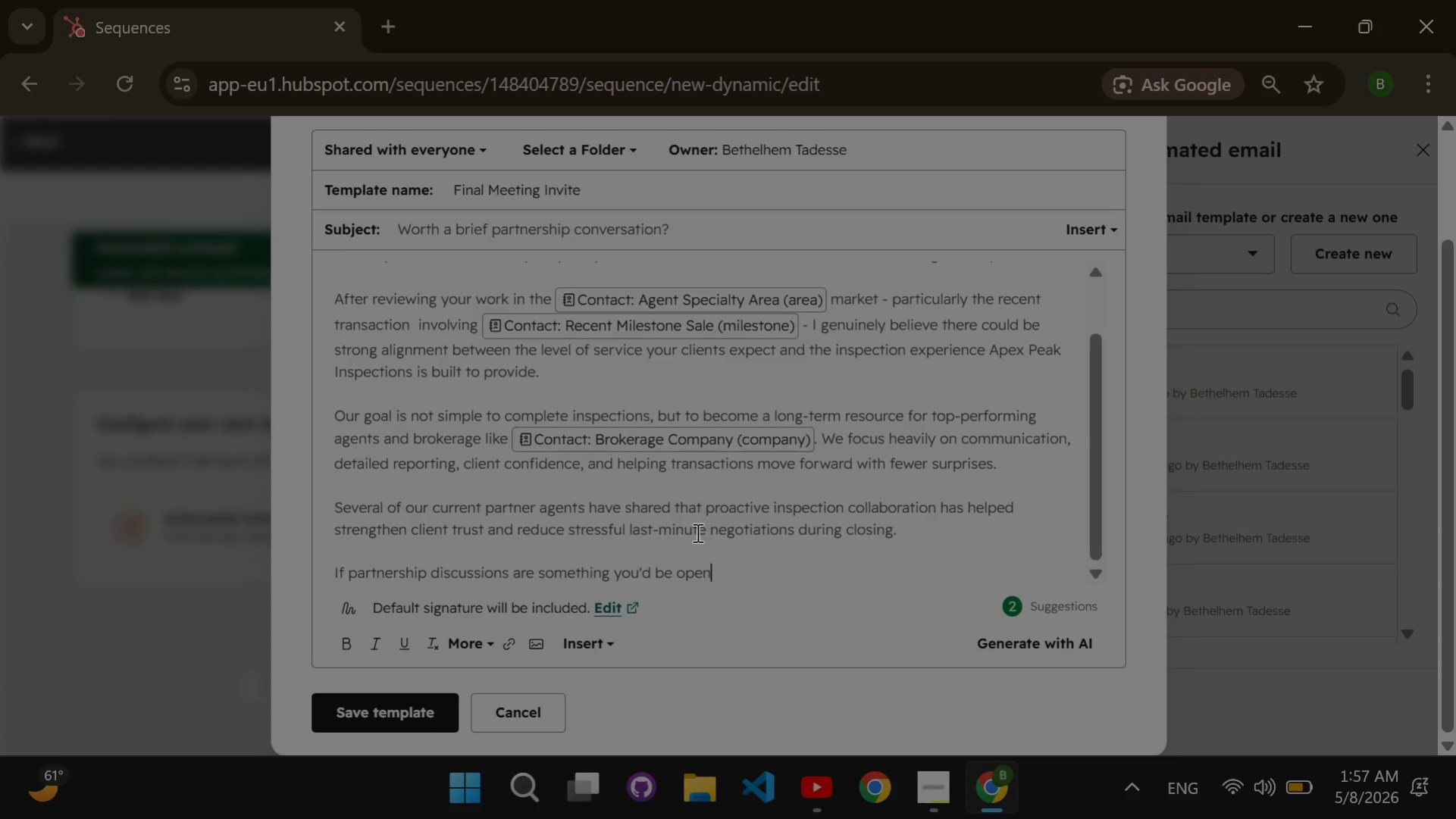 
key(Space)
 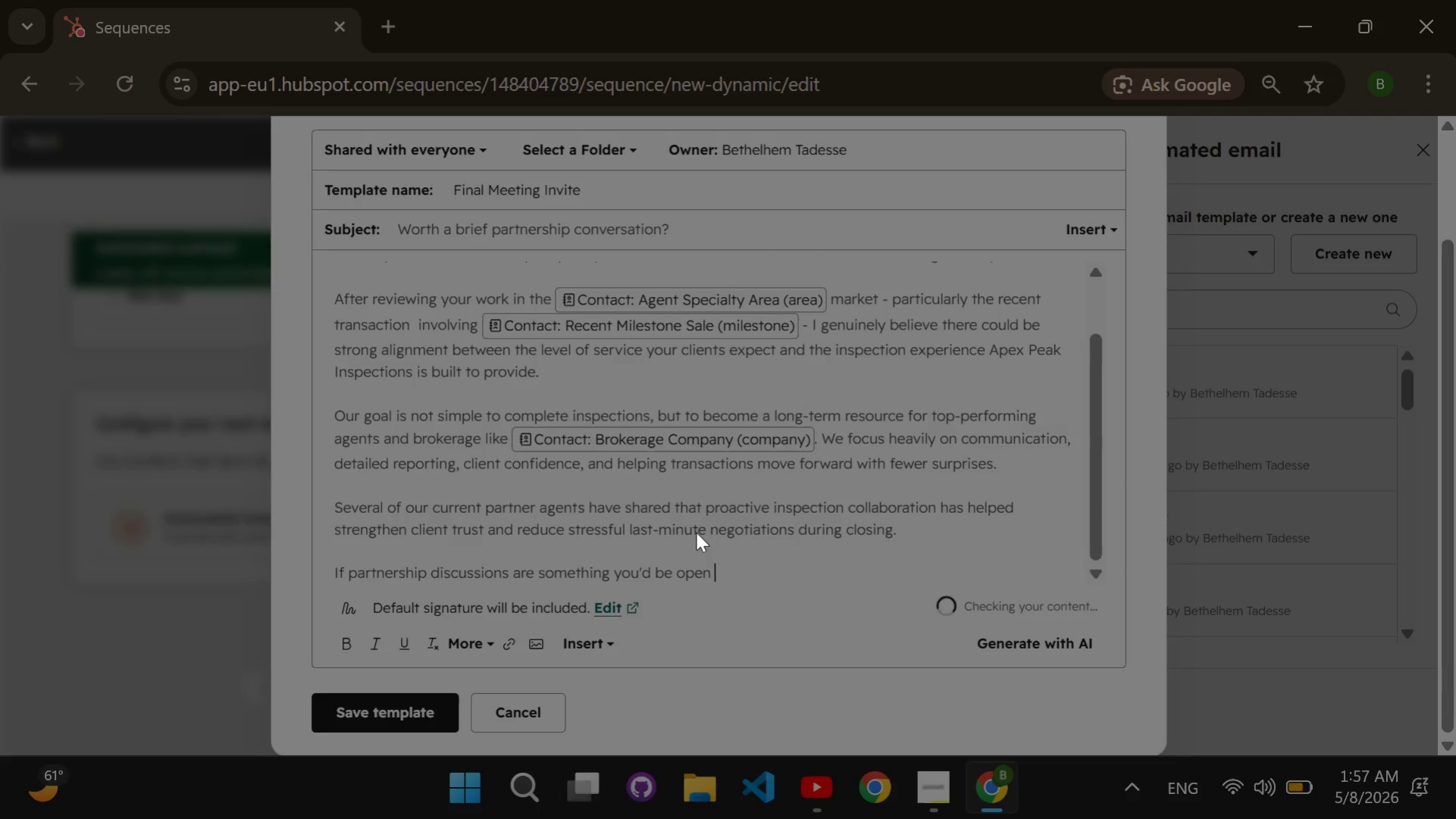 
key(Control+ControlLeft)
 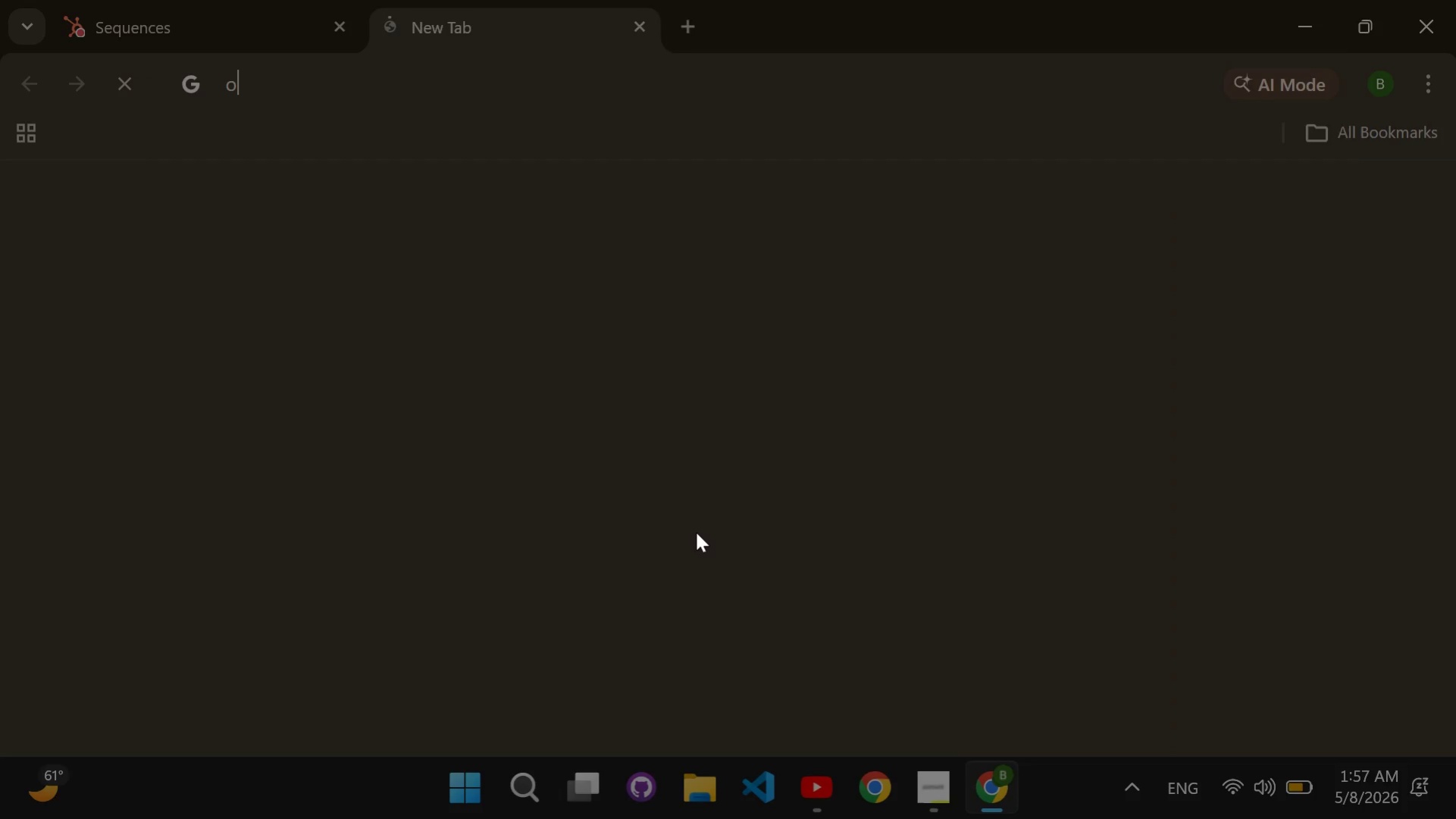 
key(Control+T)
 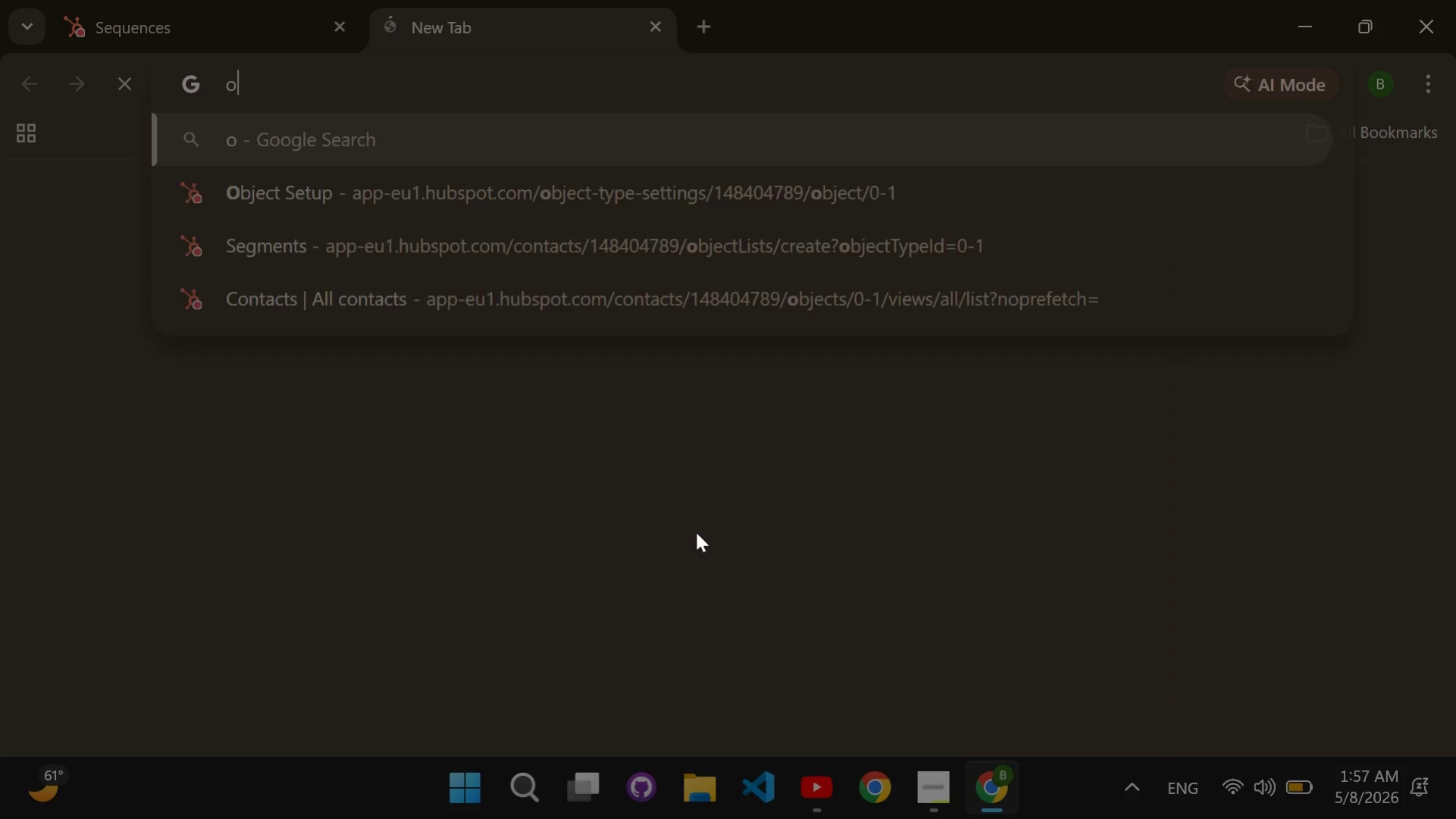 
key(O)
 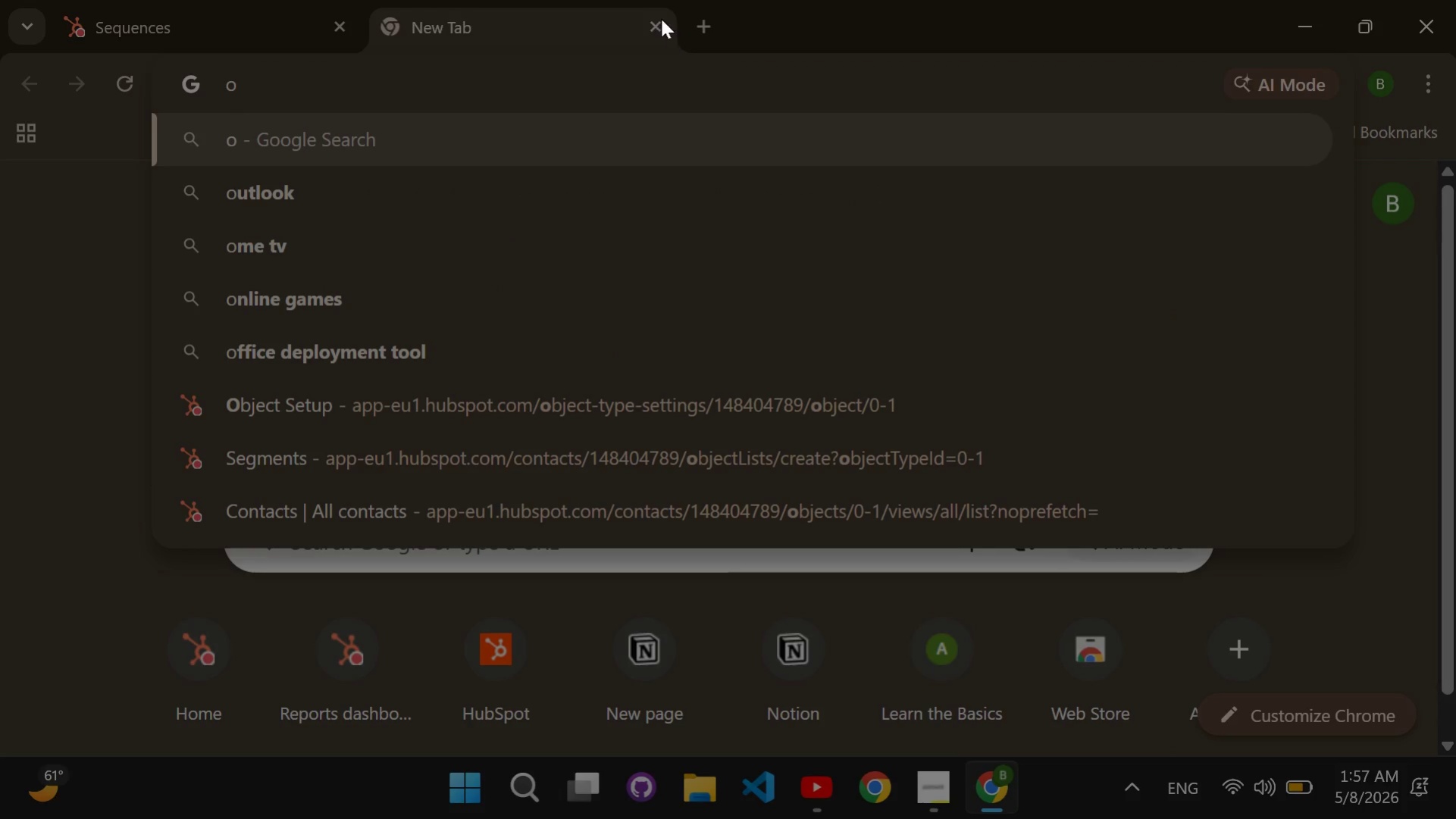 
left_click([659, 22])
 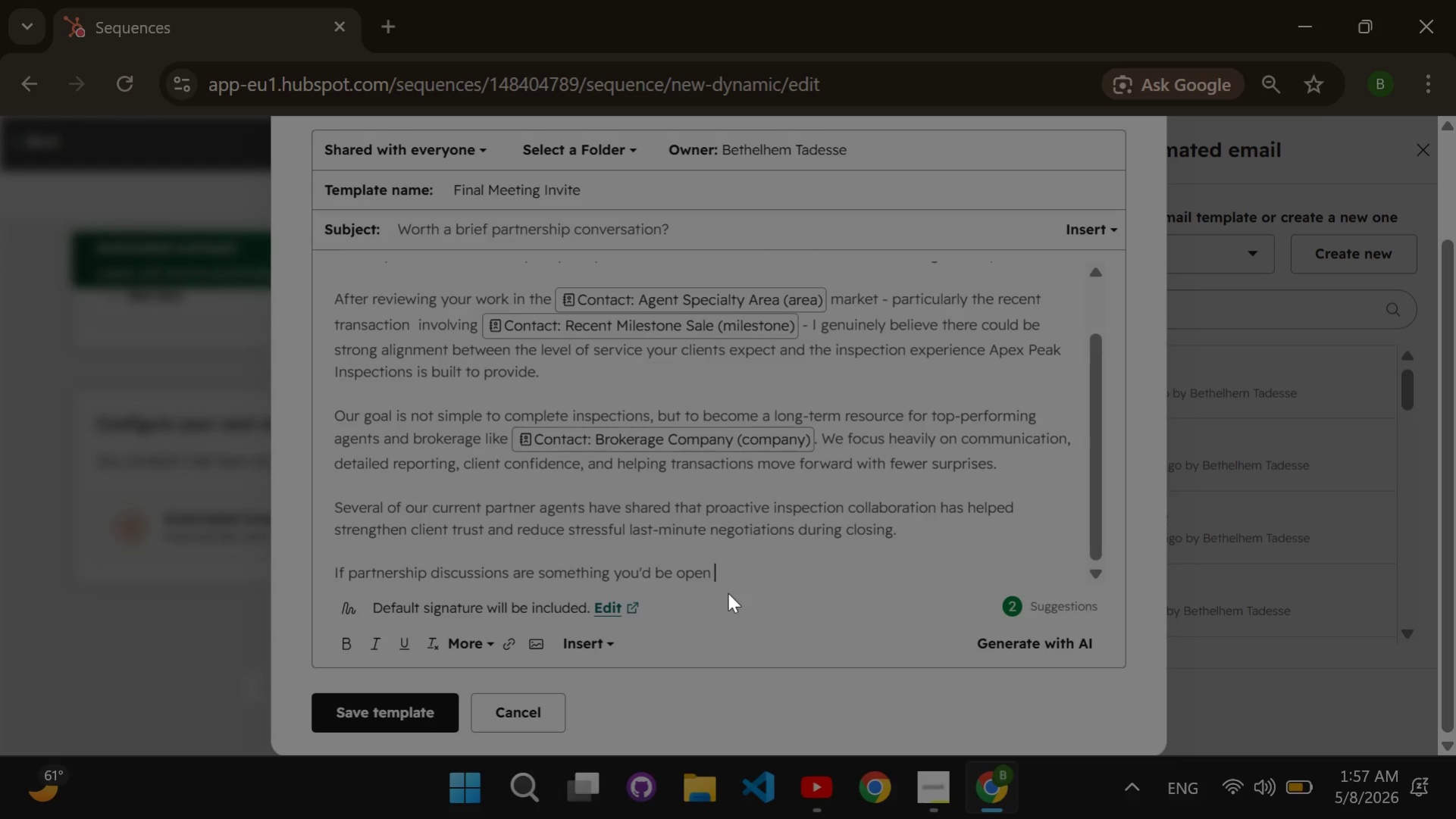 
type(to expo)
key(Backspace)
type(loring )
 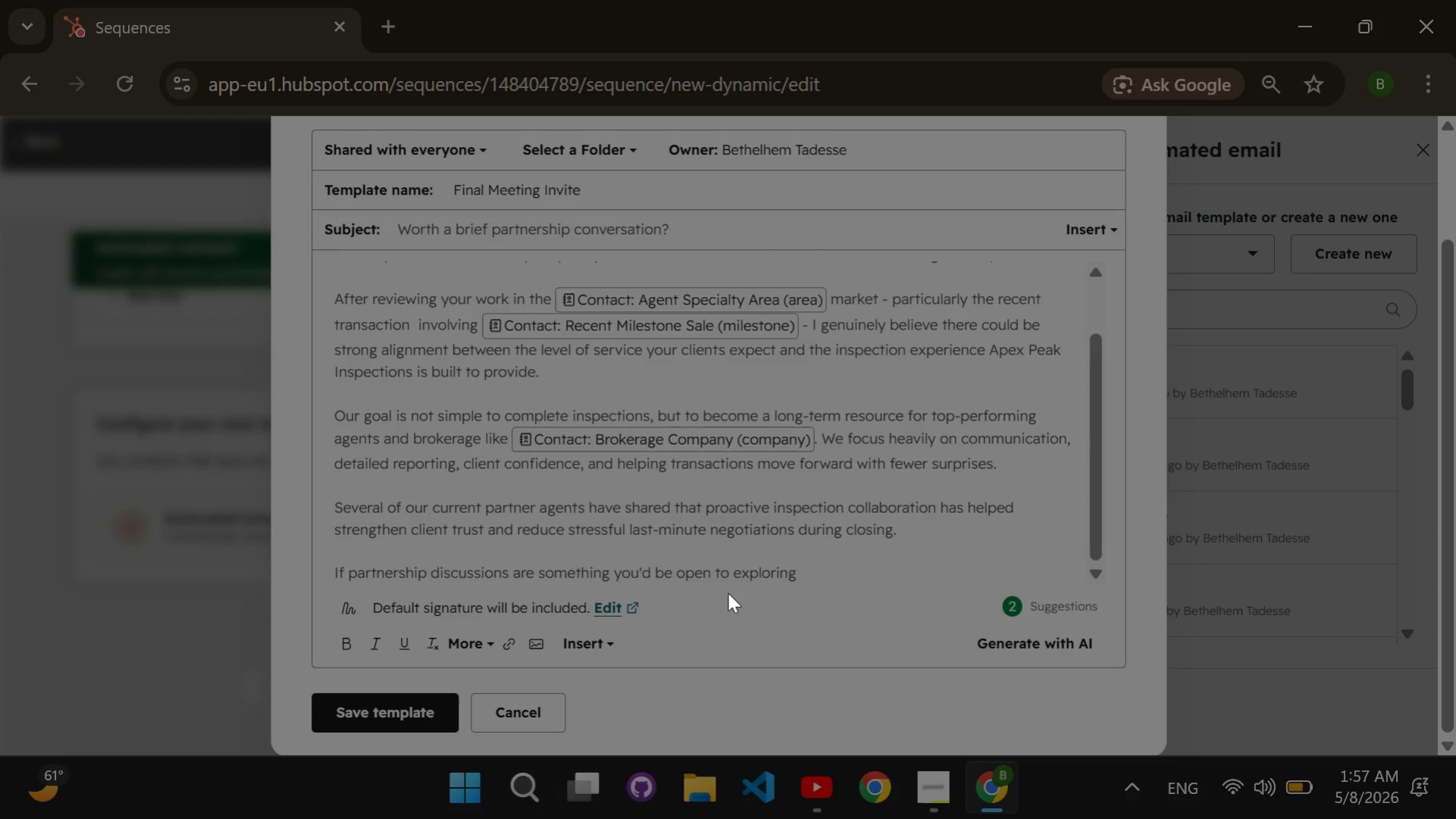 
wait(12.94)
 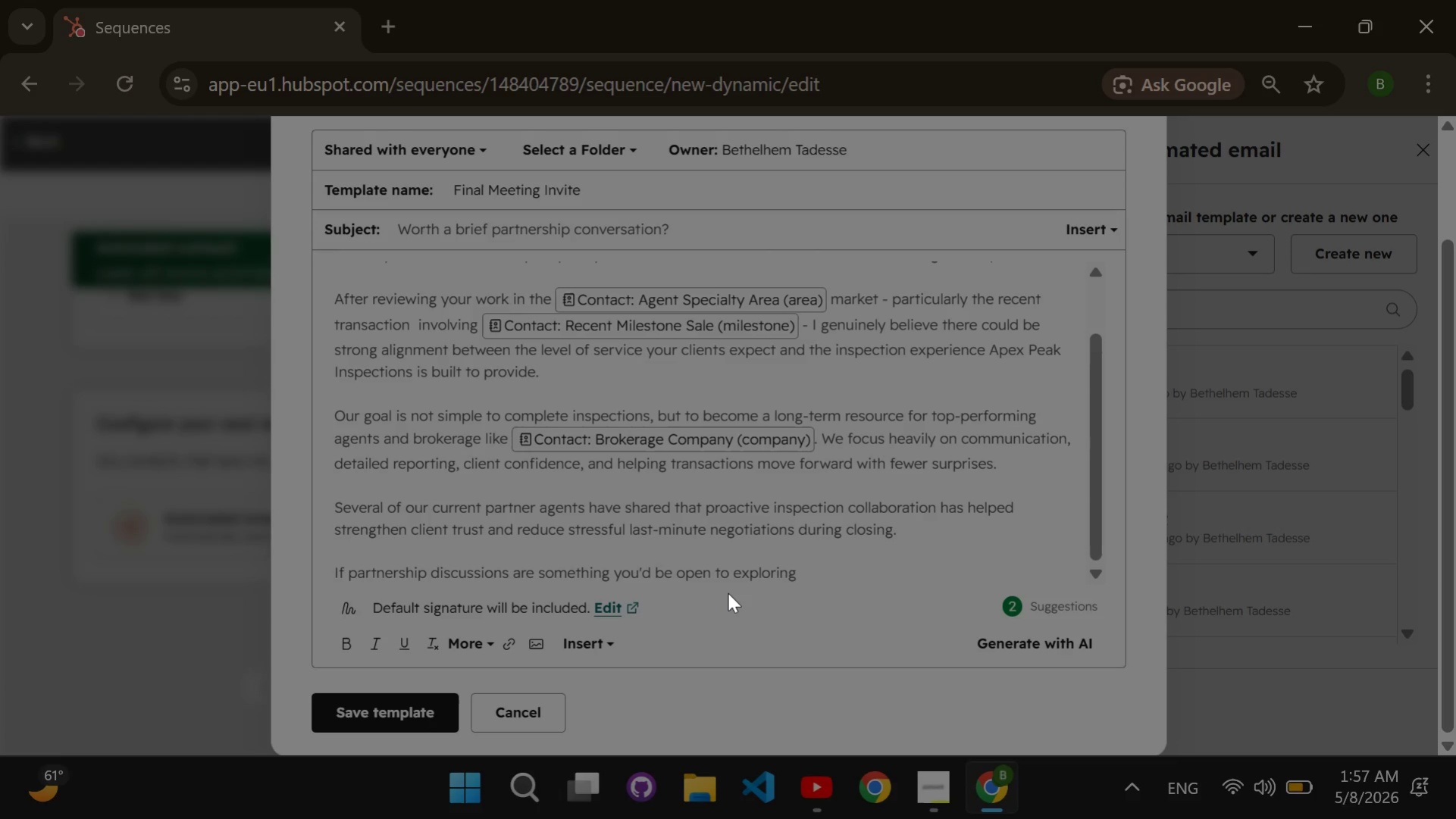 
key(Backspace)
type(, i)
key(Backspace)
type(I'd be happy to schedule a brief introductory conversation )
 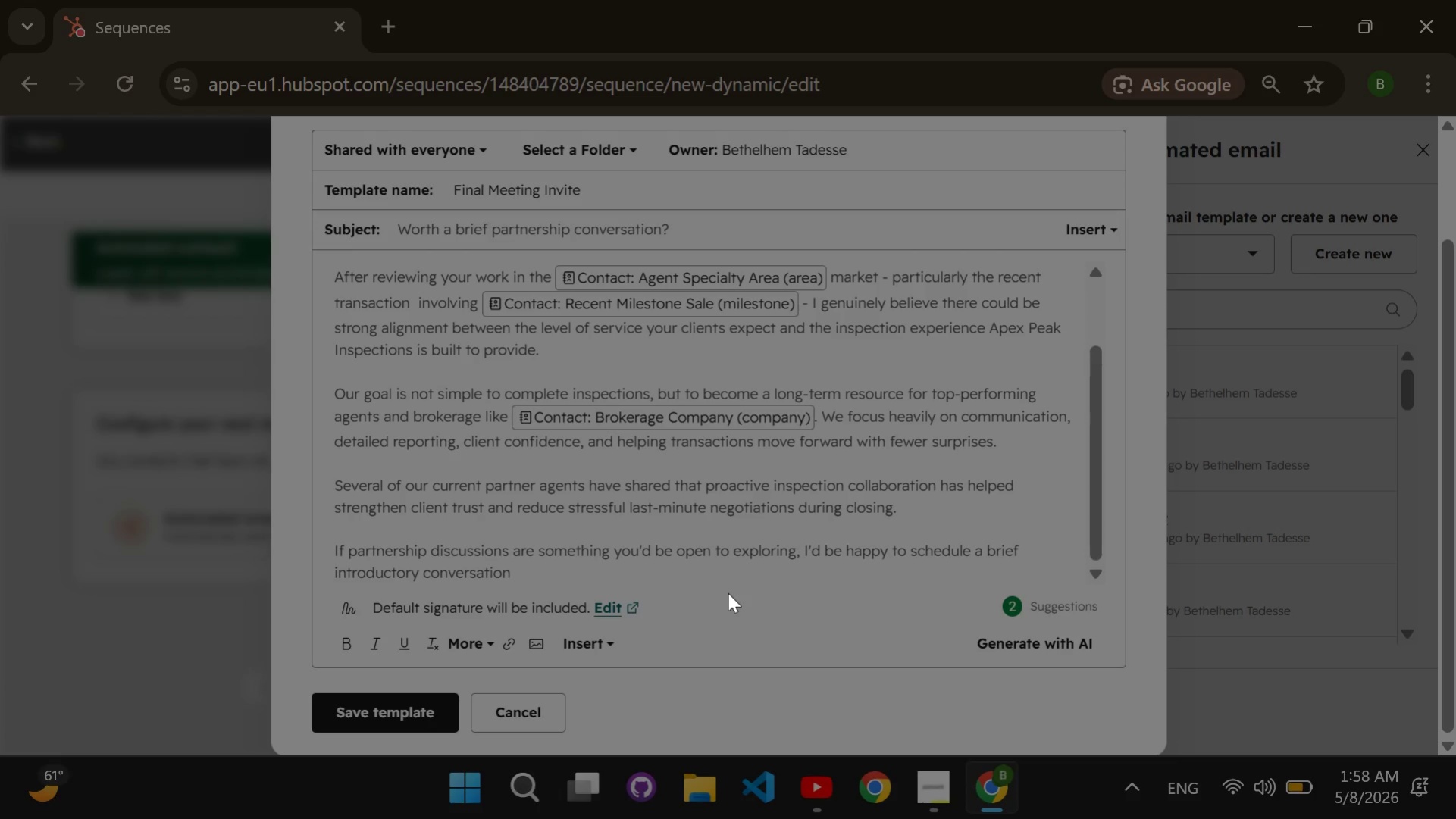 
wait(8.72)
 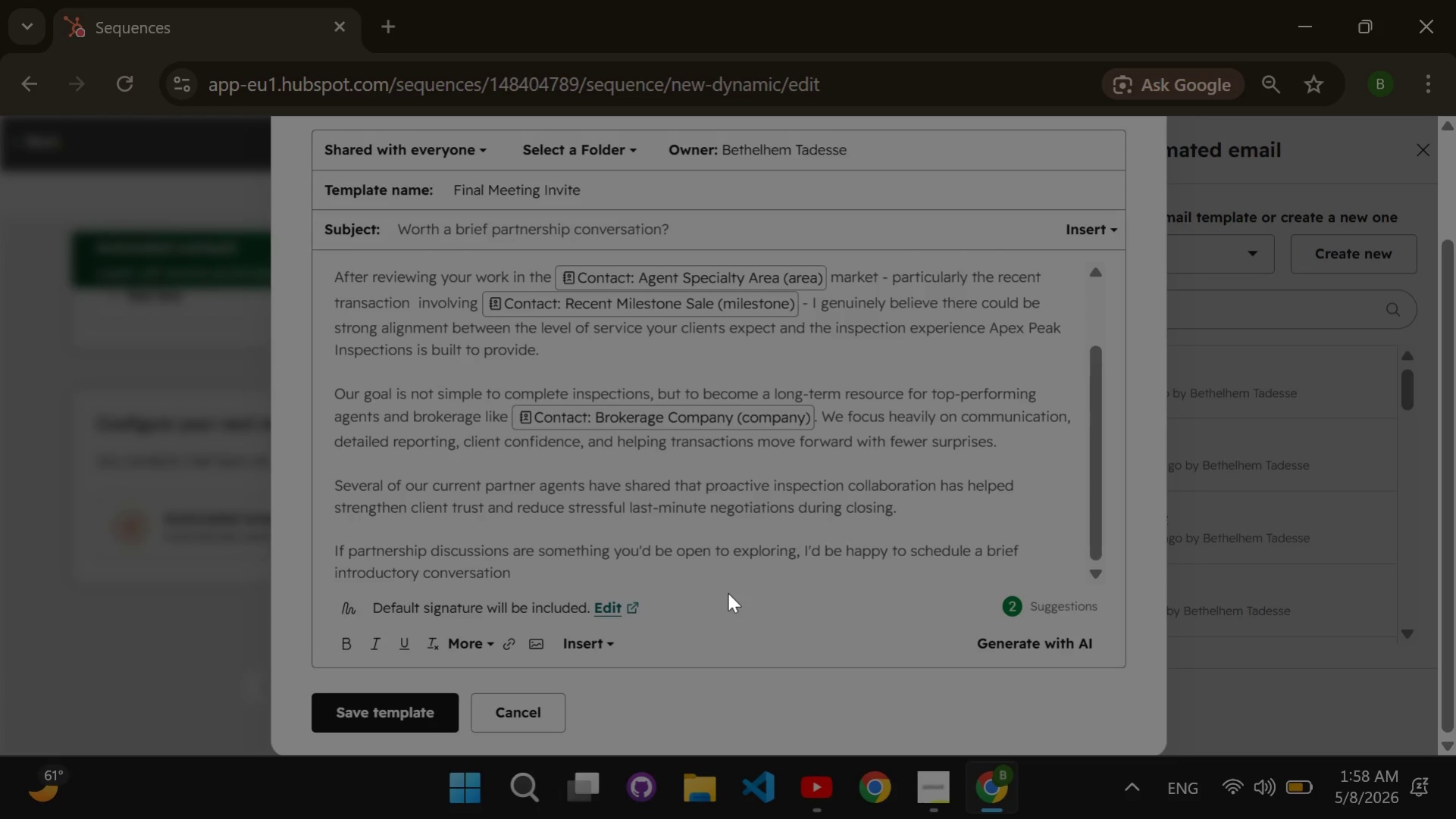 
type(at a time that works best for you.)
 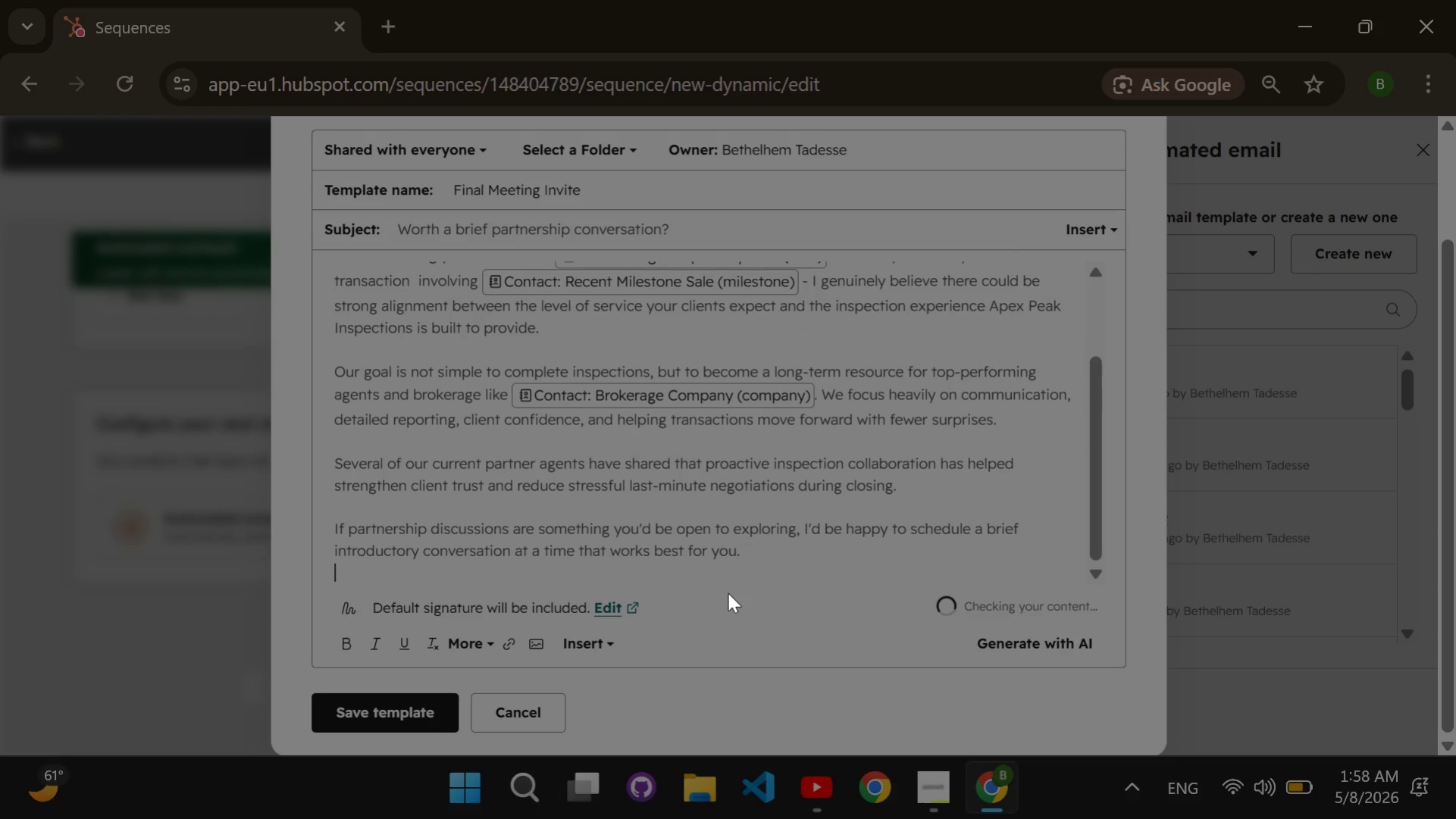 
key(Enter)
 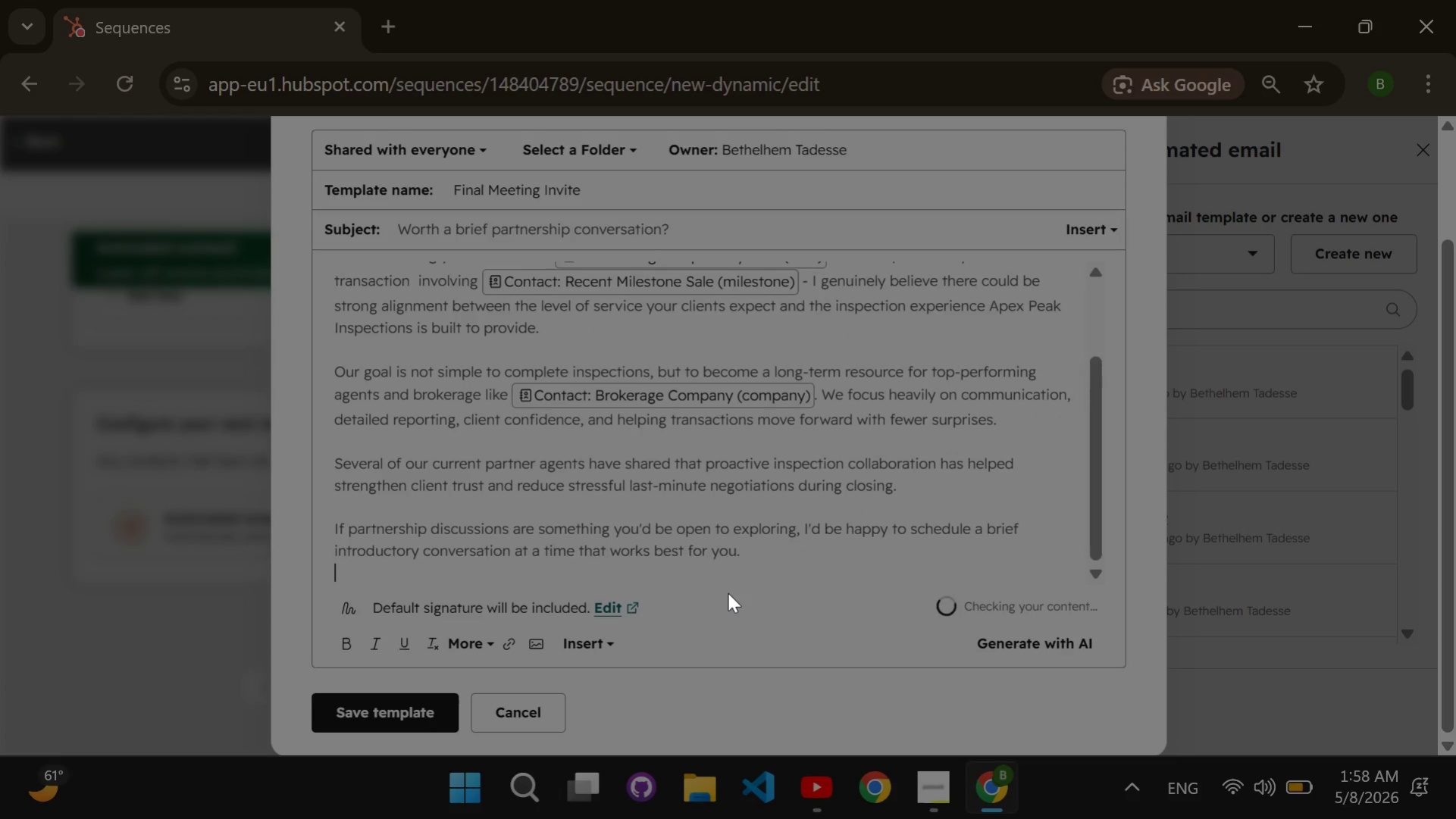 
key(Enter)
 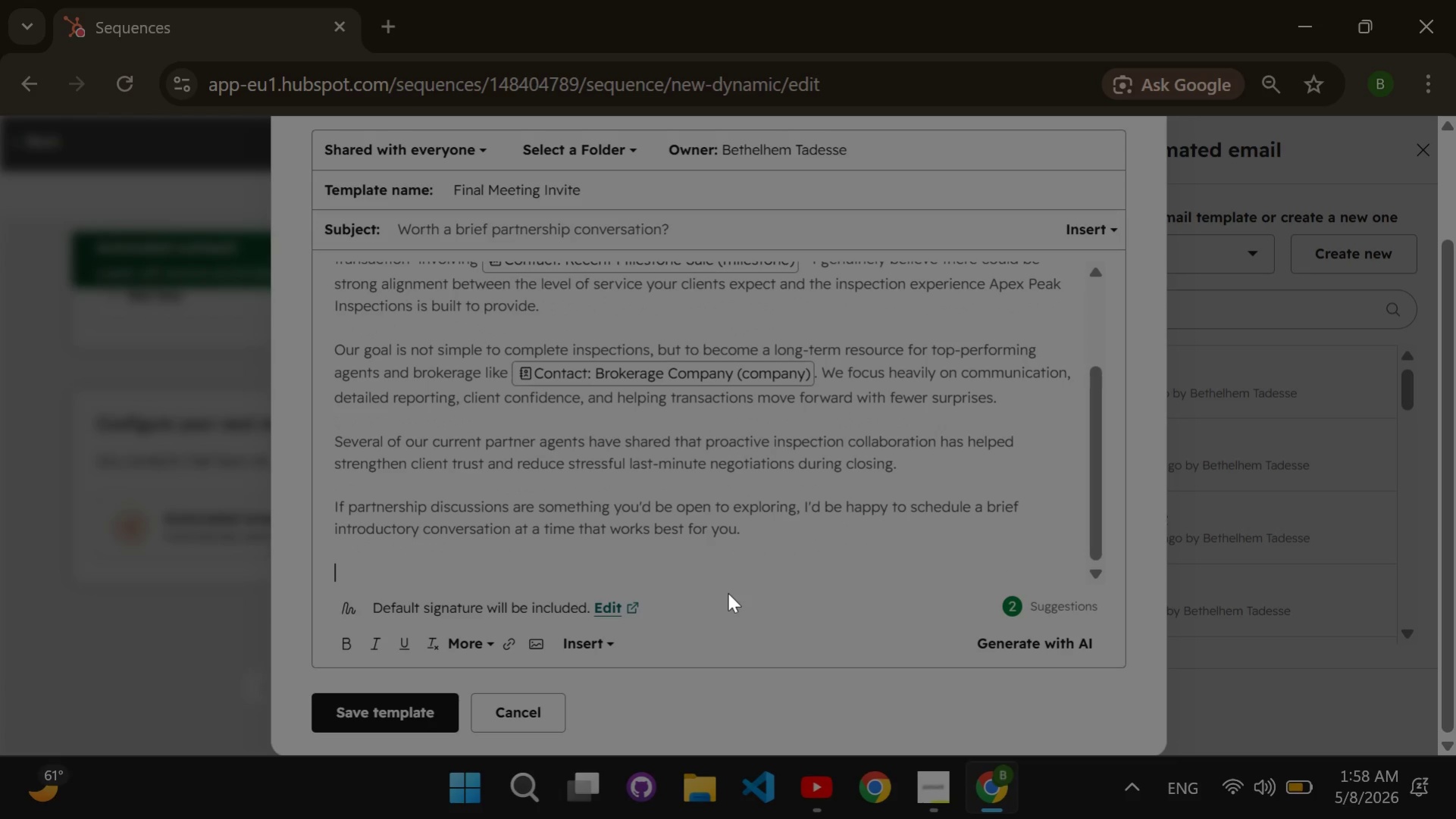 
key(CapsLock)
 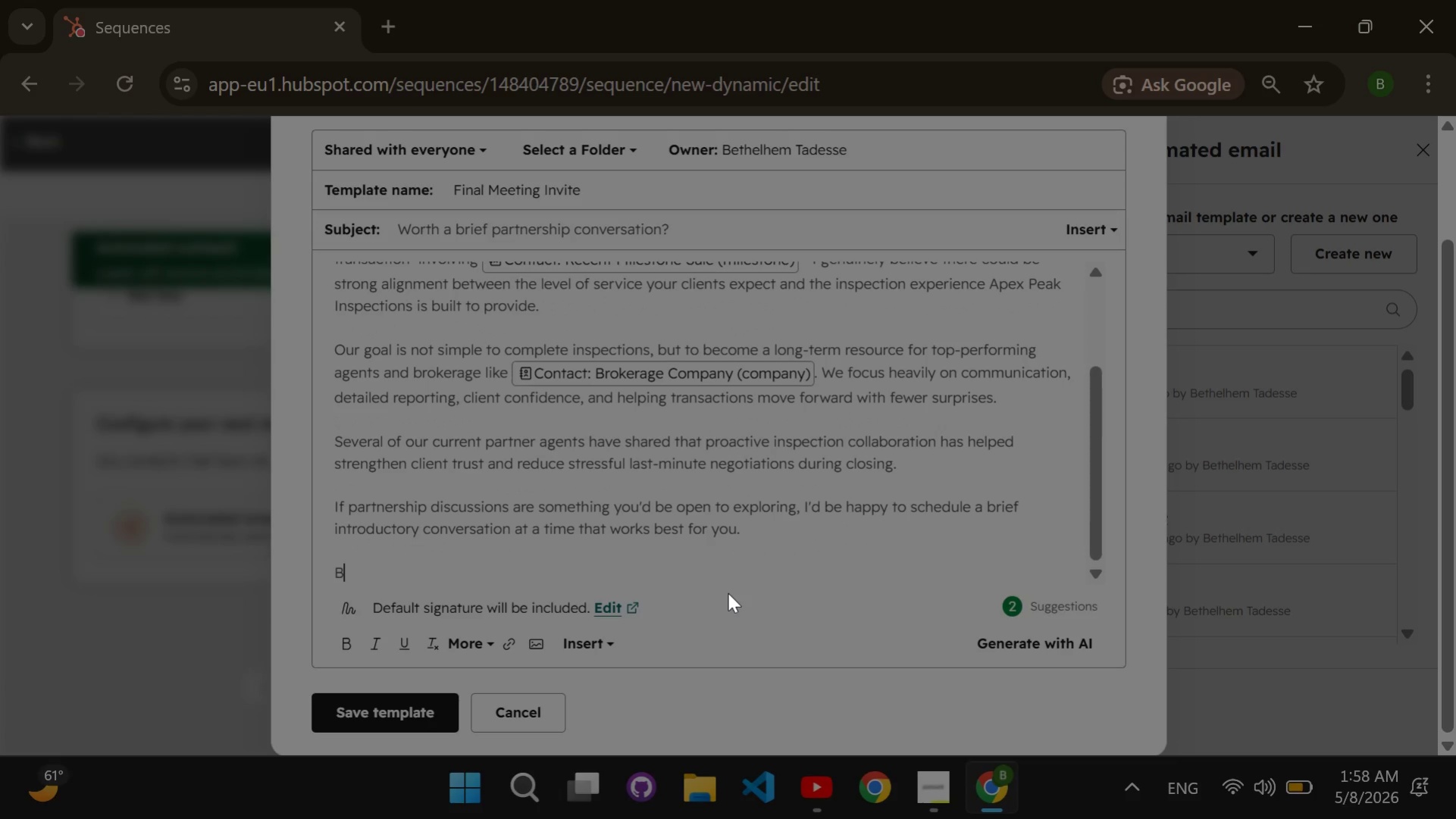 
key(B)
 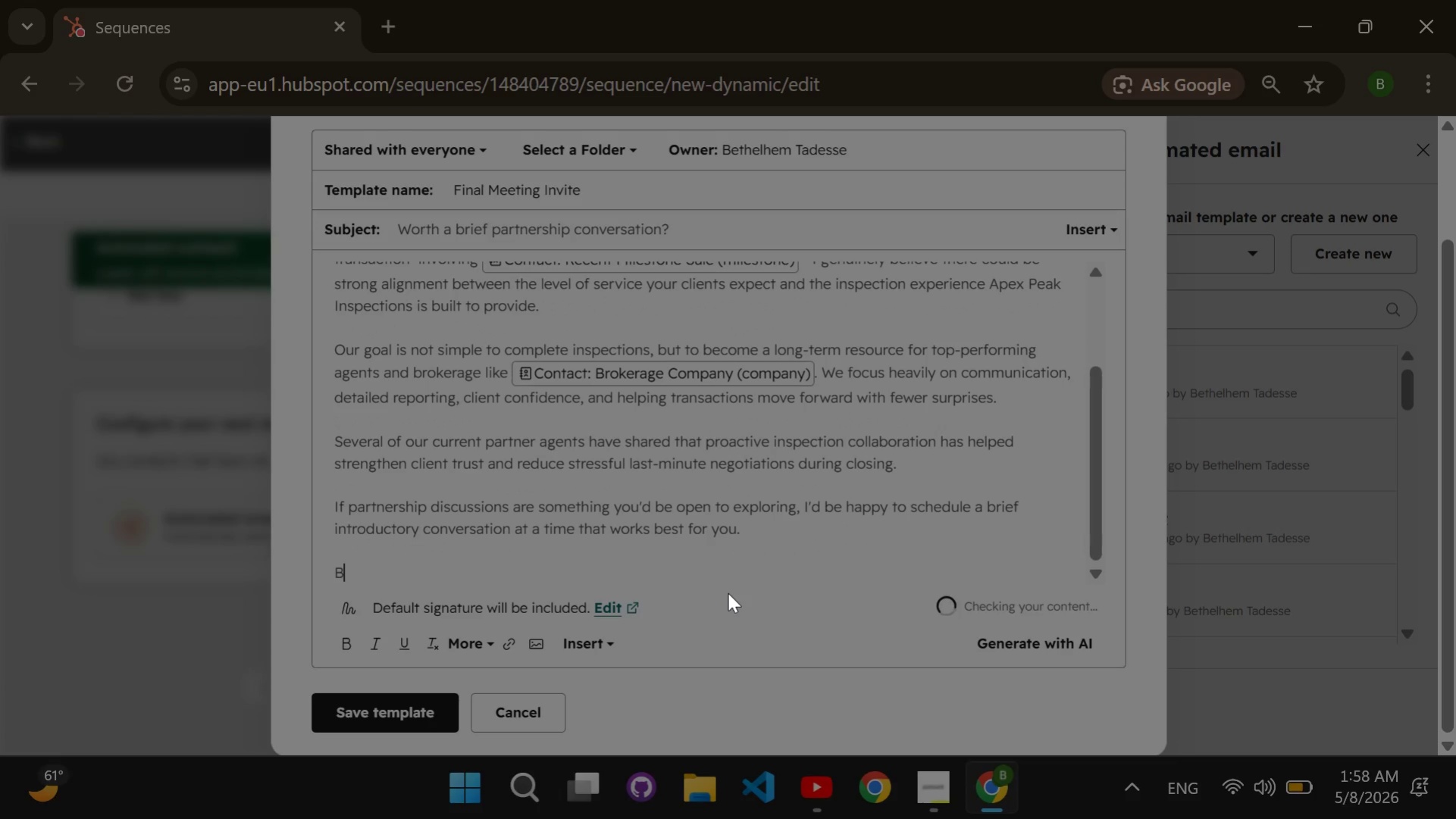 
key(CapsLock)
 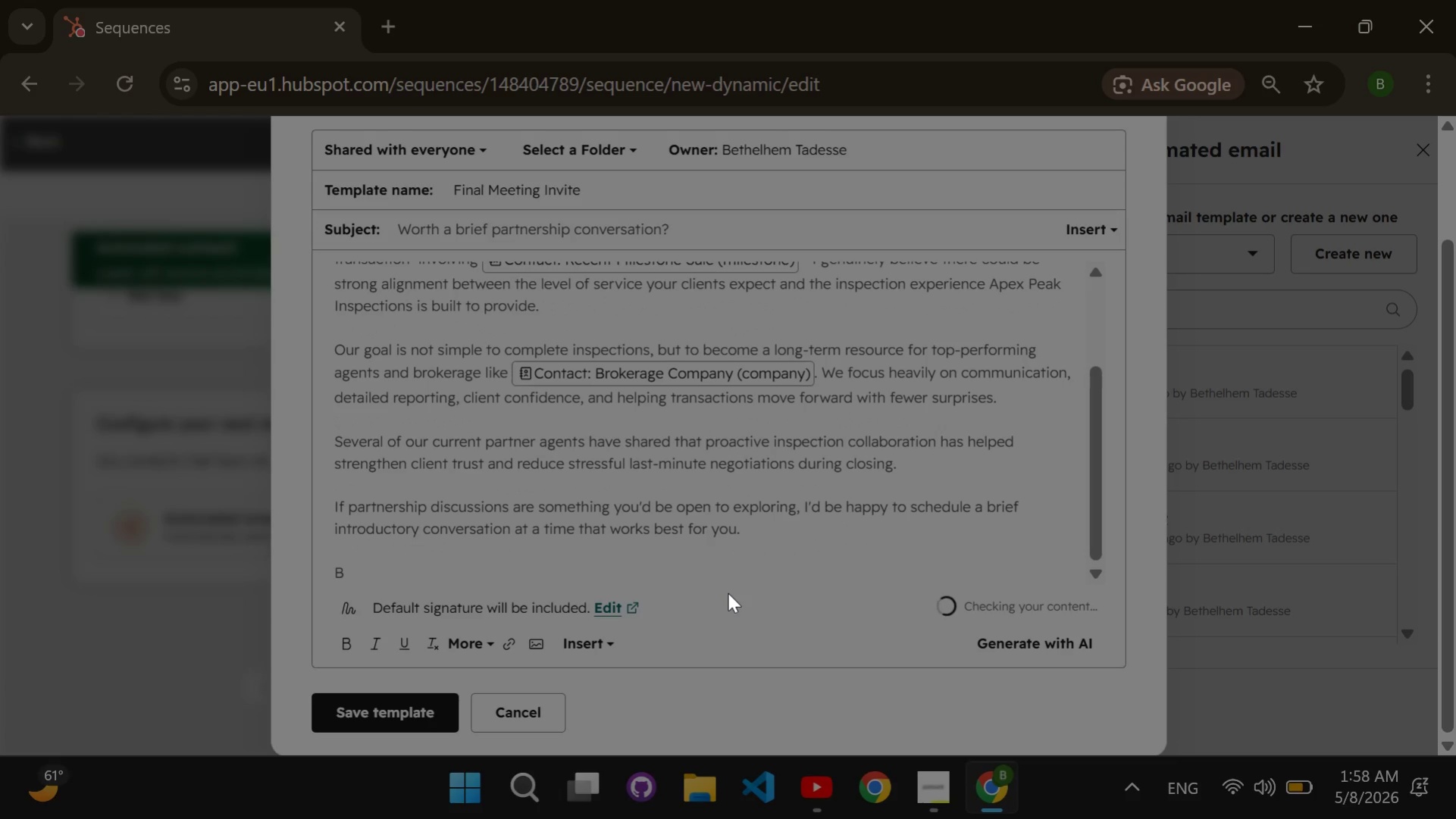 
key(Backspace)
 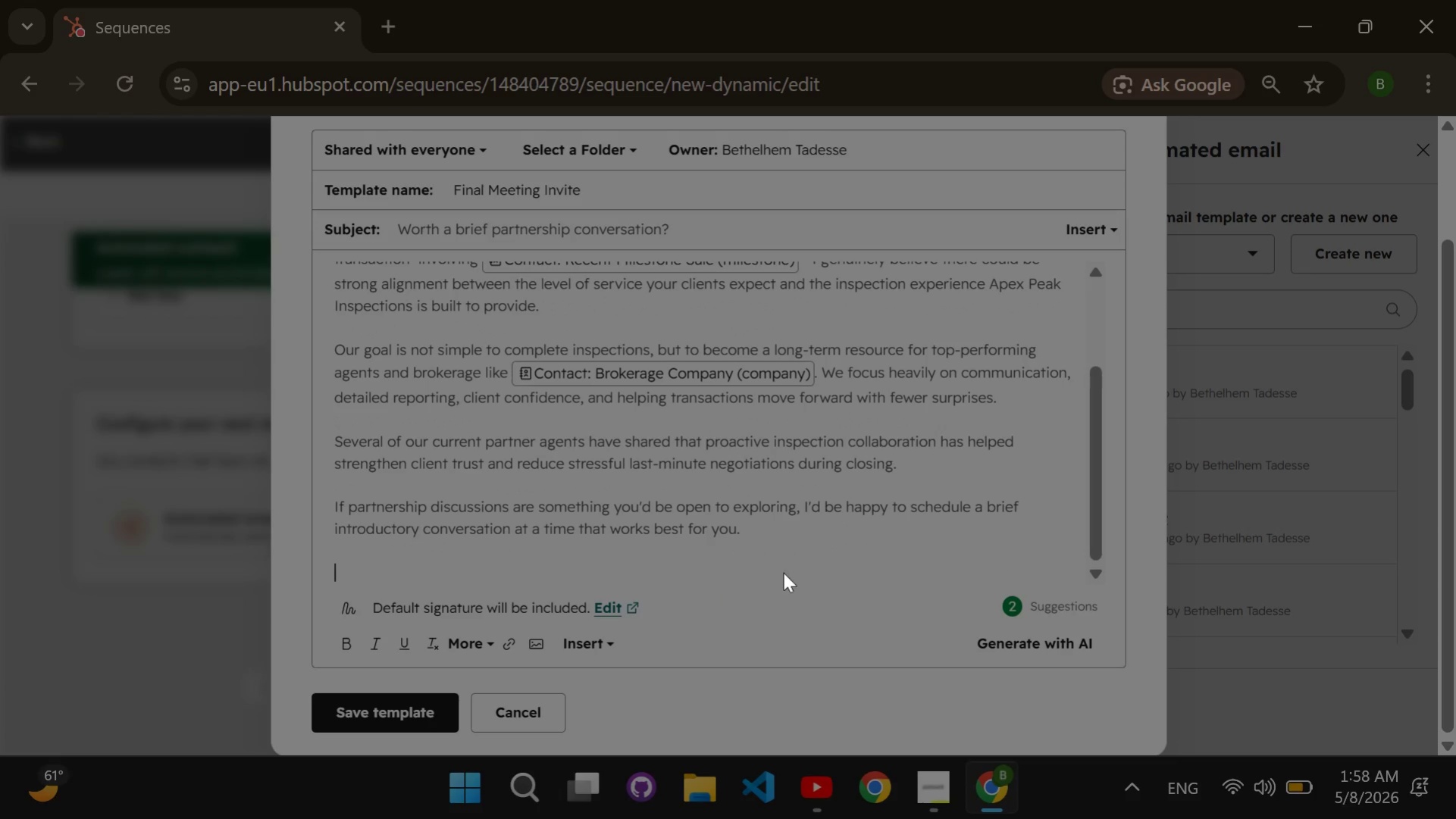 
scroll: coordinate [783, 572], scroll_direction: up, amount: 1.0
 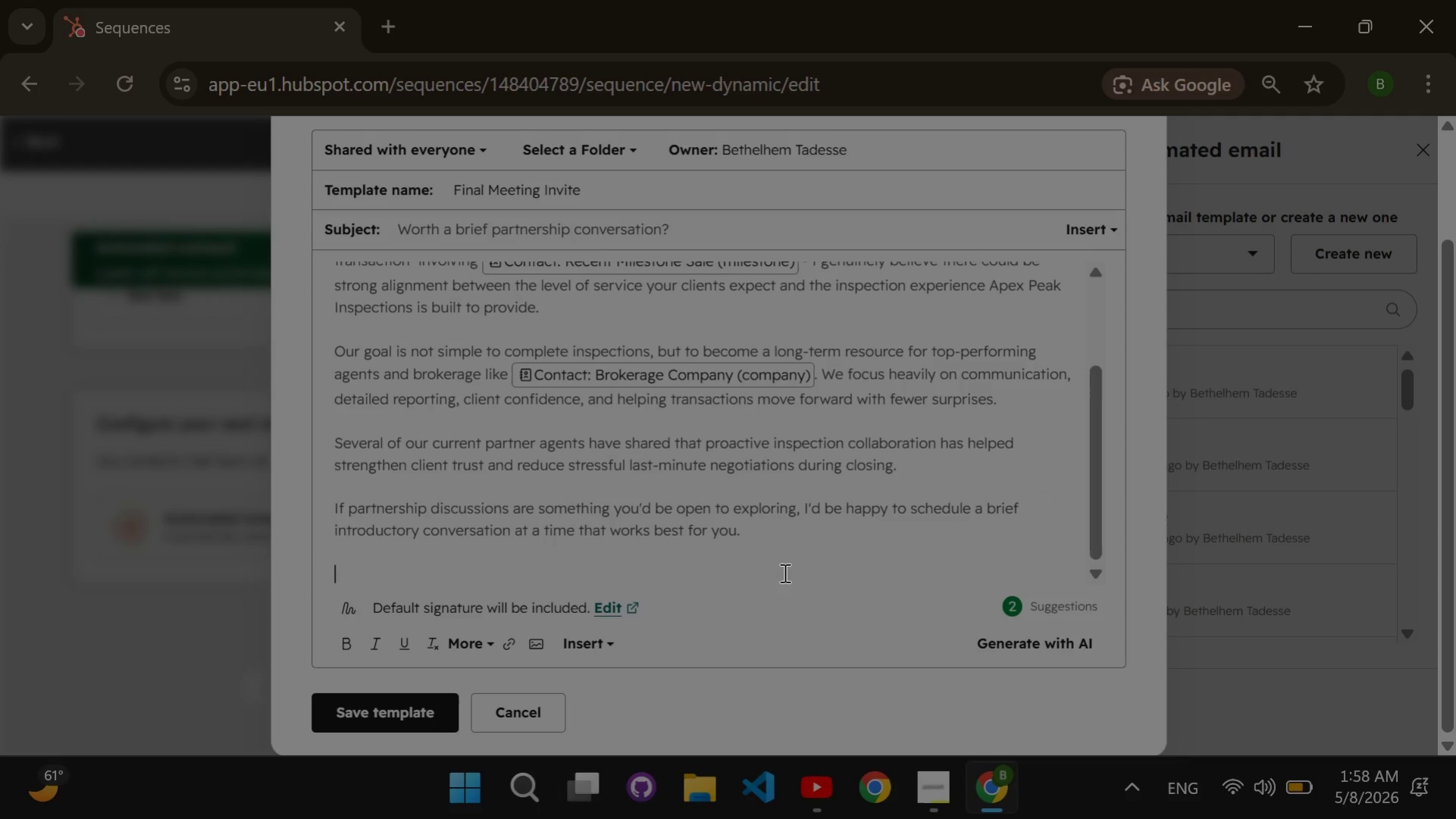 
scroll: coordinate [783, 572], scroll_direction: down, amount: 1.0
 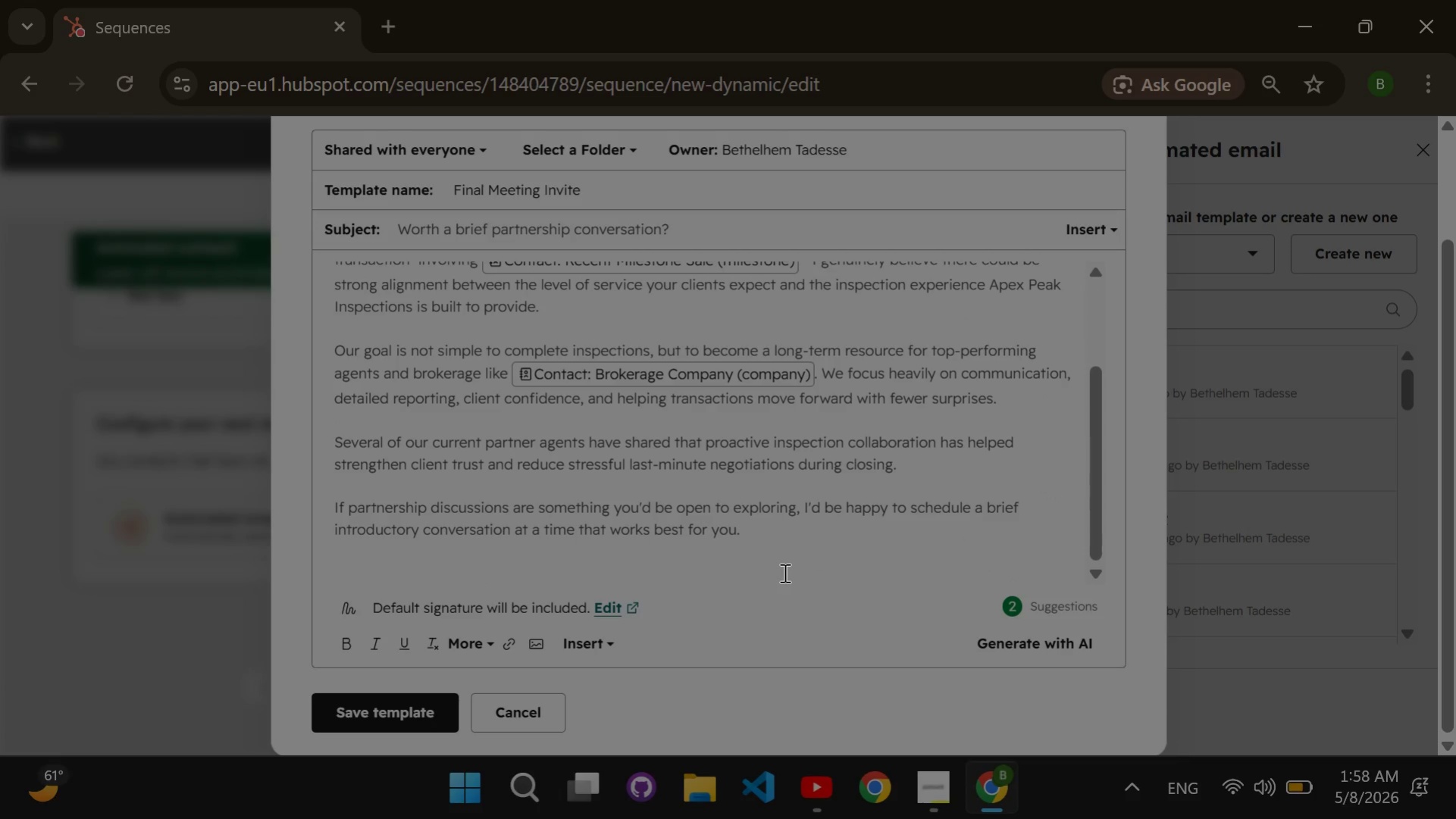 
type(Best regards,)
 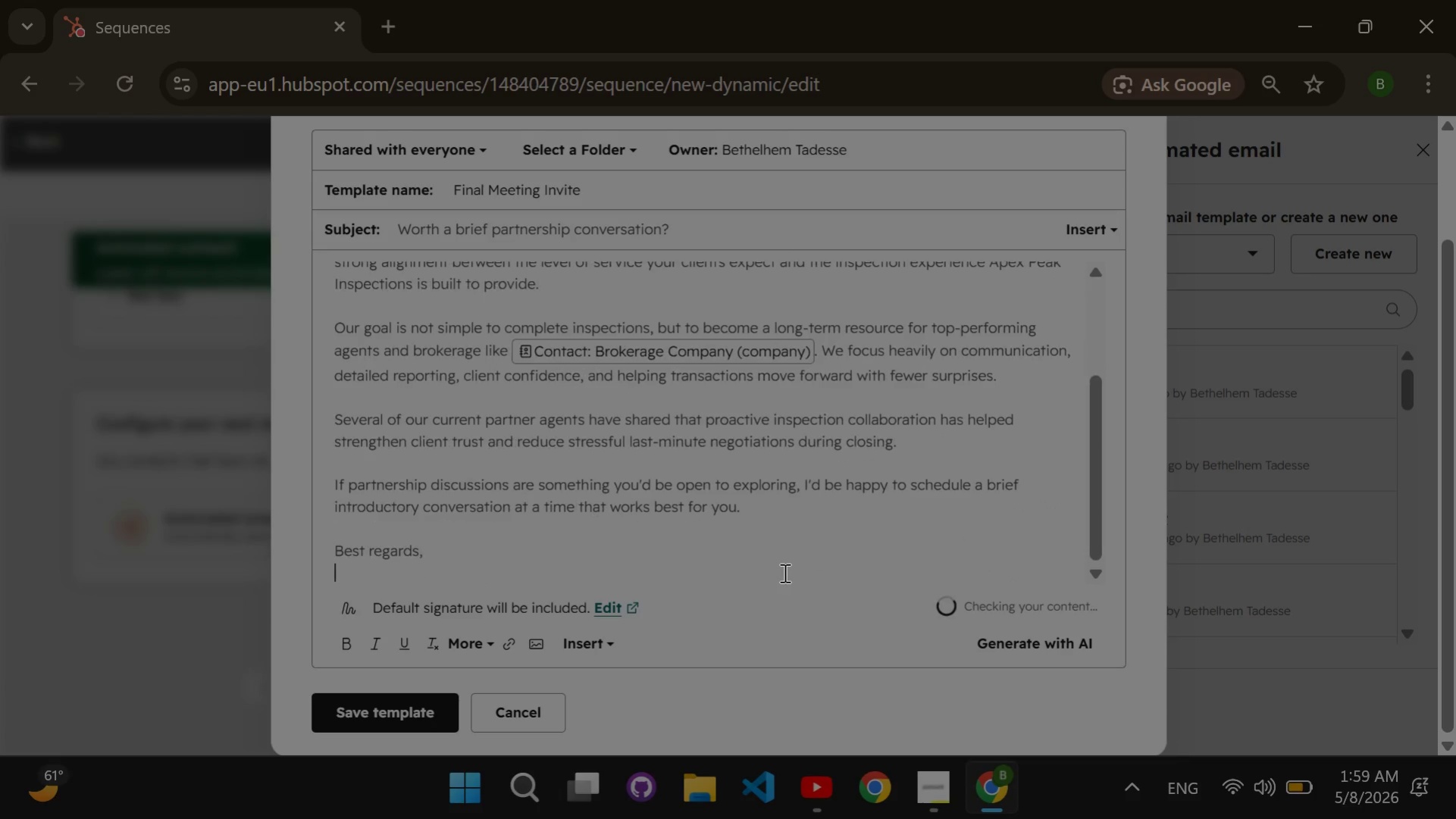 
key(Enter)
 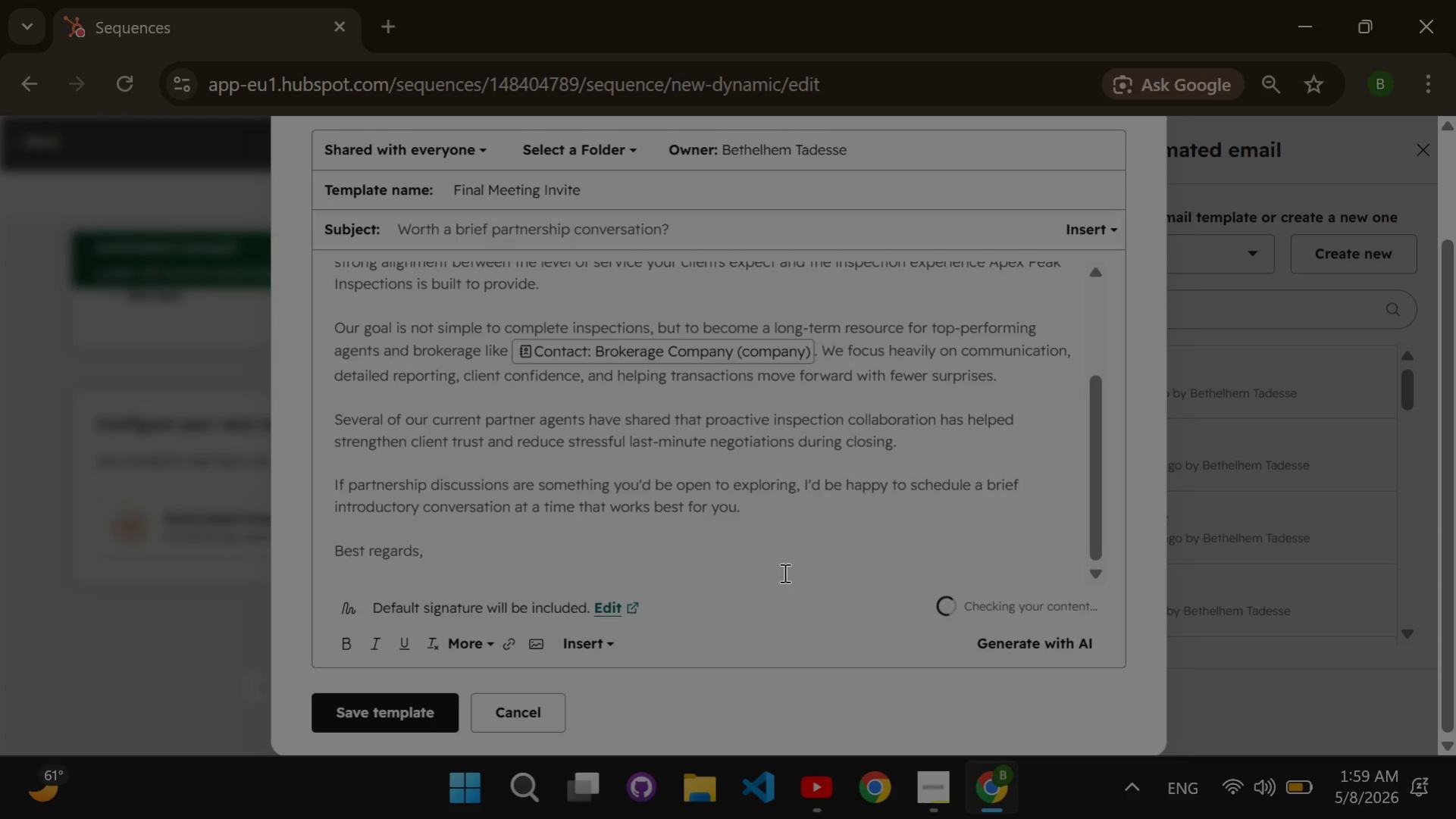 
type(The )
 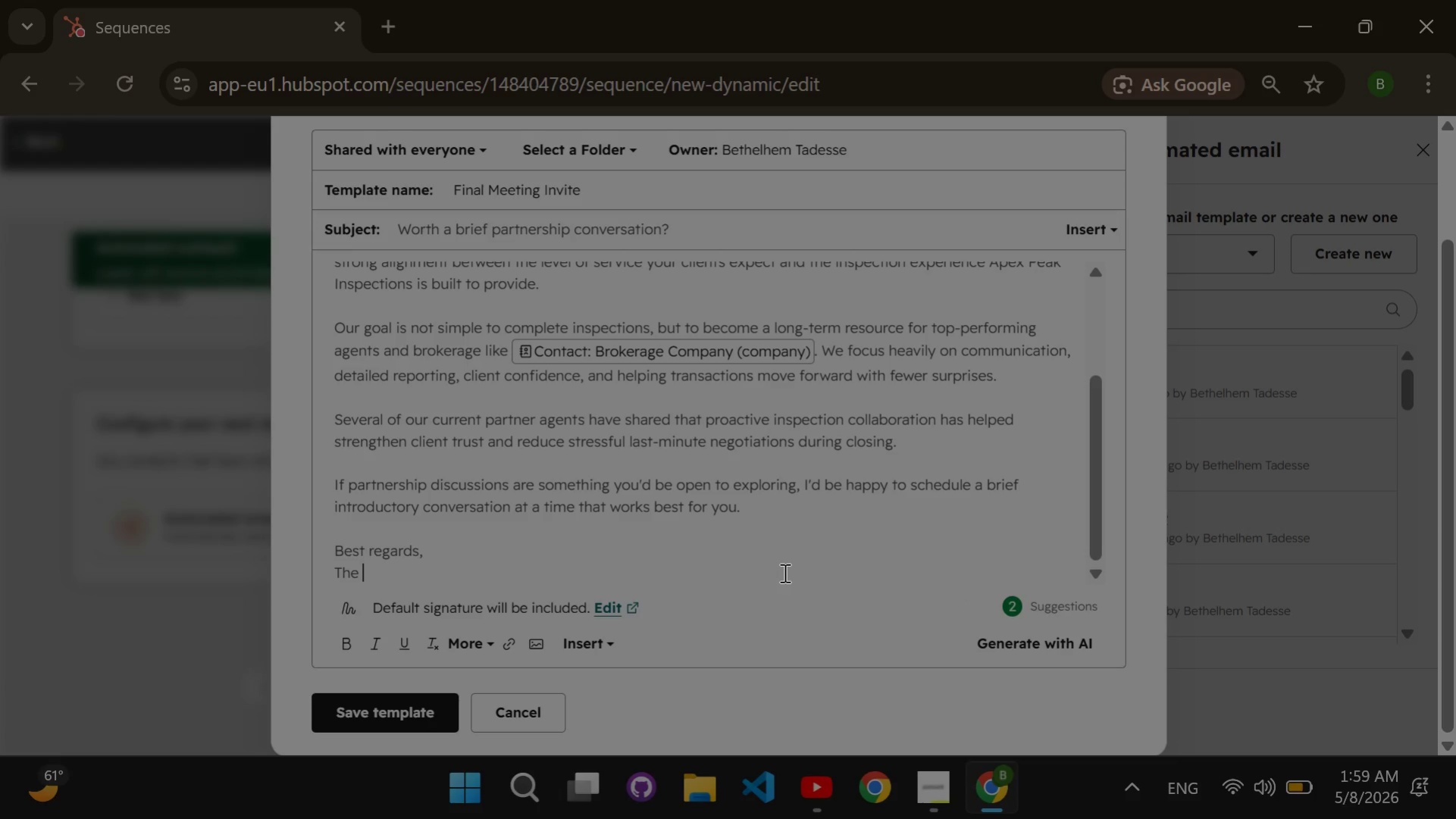 
type(Ao)
key(Backspace)
type([)
key(Backspace)
type(pex Peak Inspection Team)
 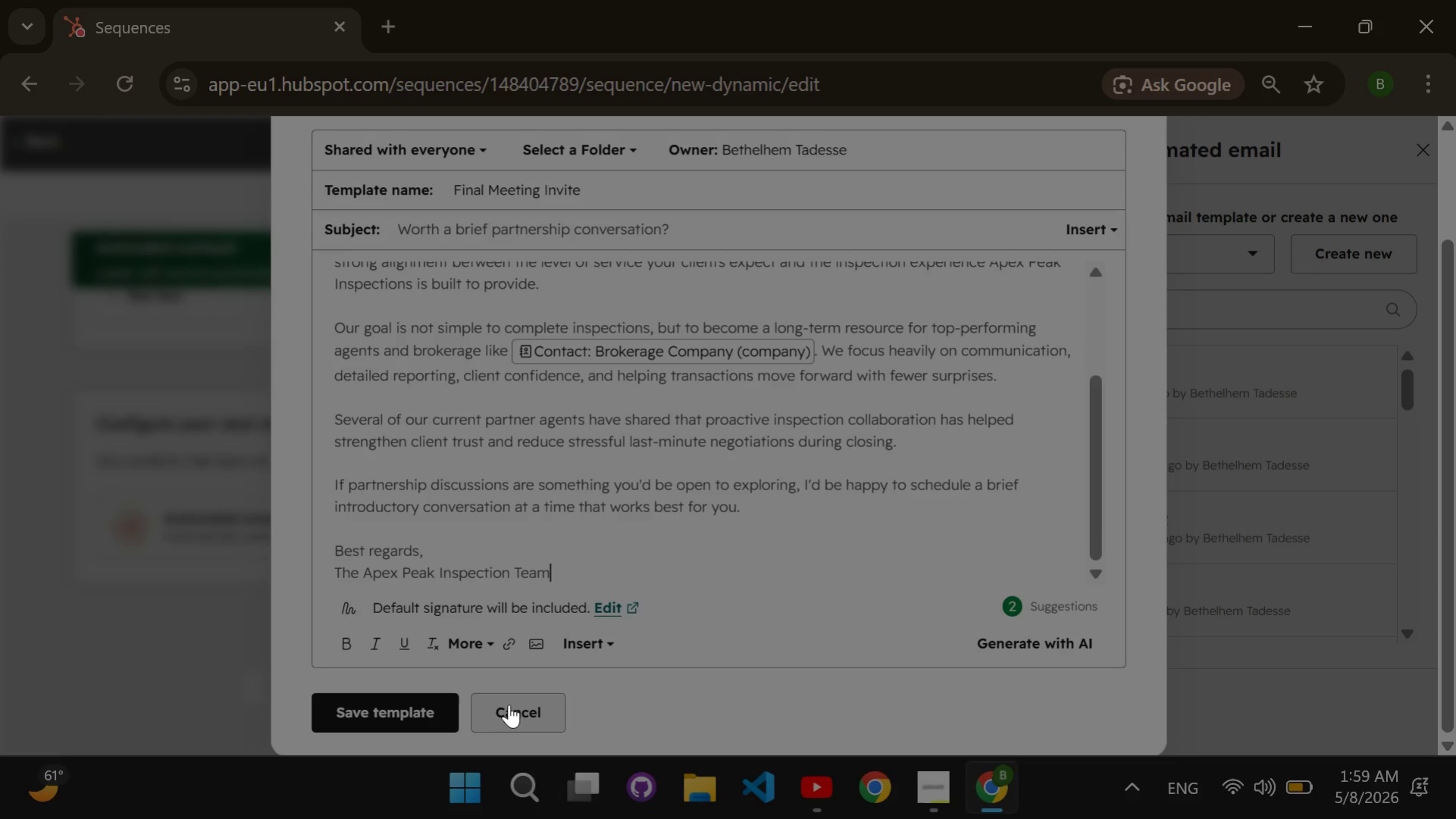 
left_click([430, 708])
 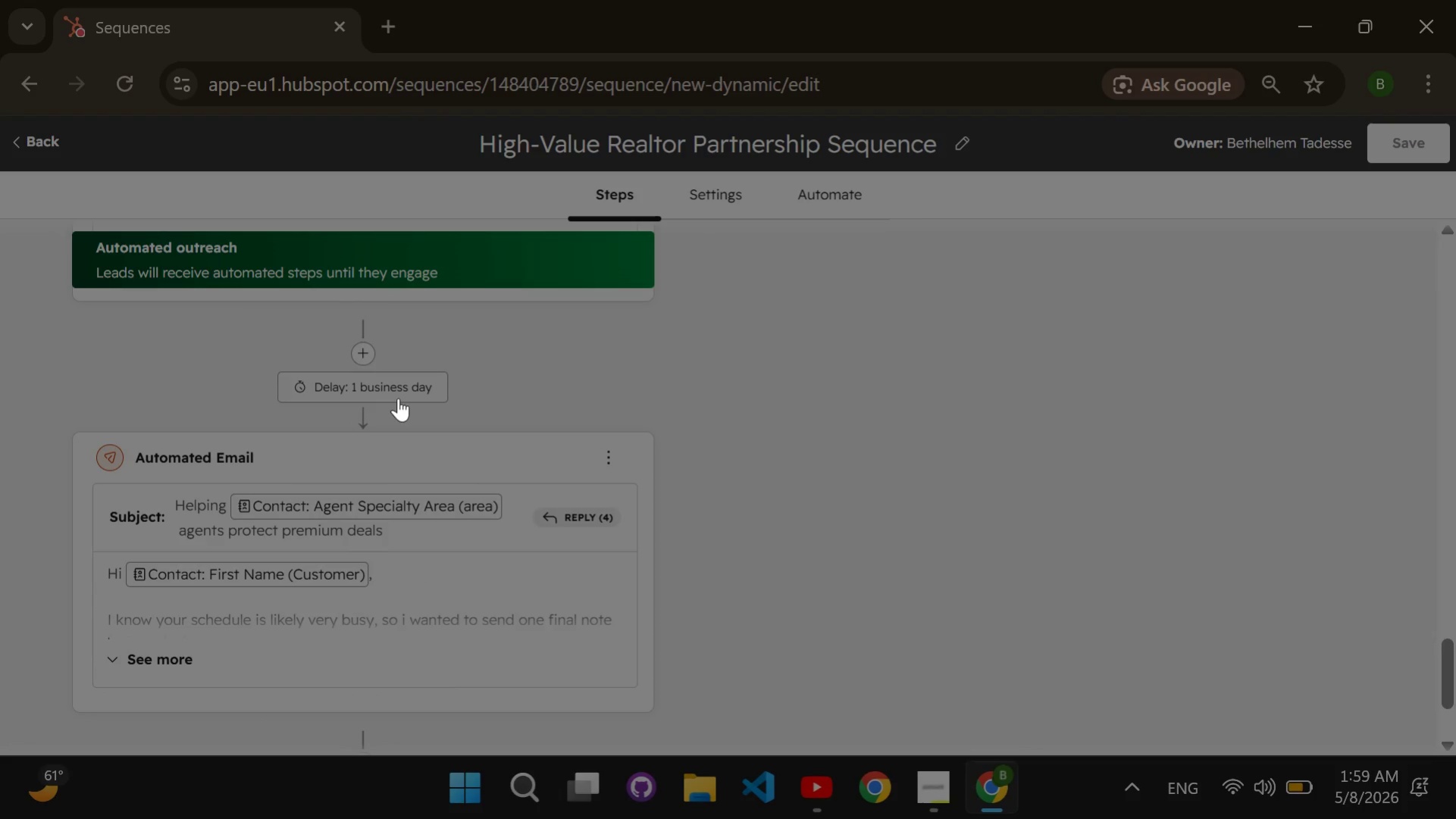 
left_click([398, 398])
 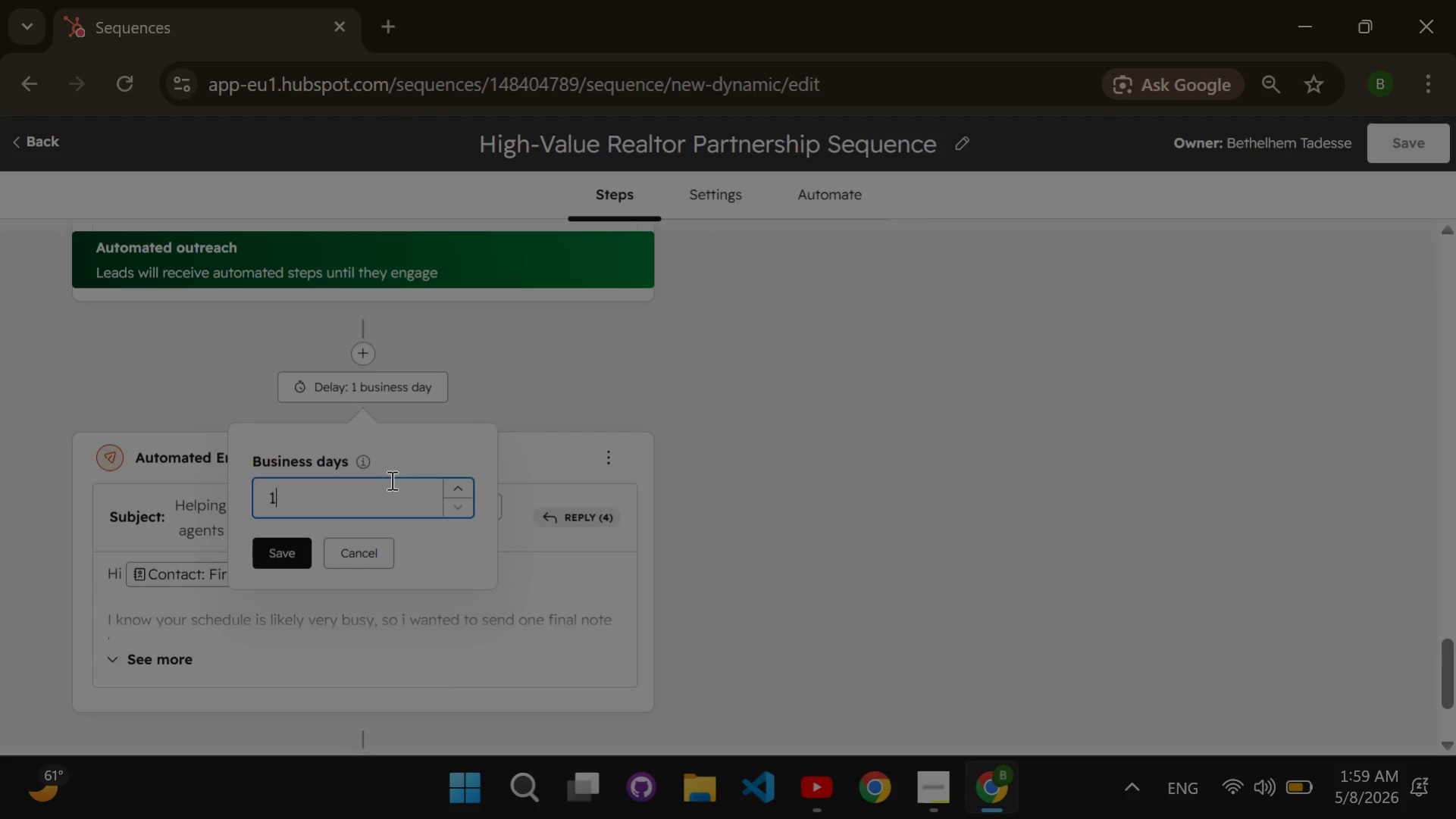 
left_click([390, 480])
 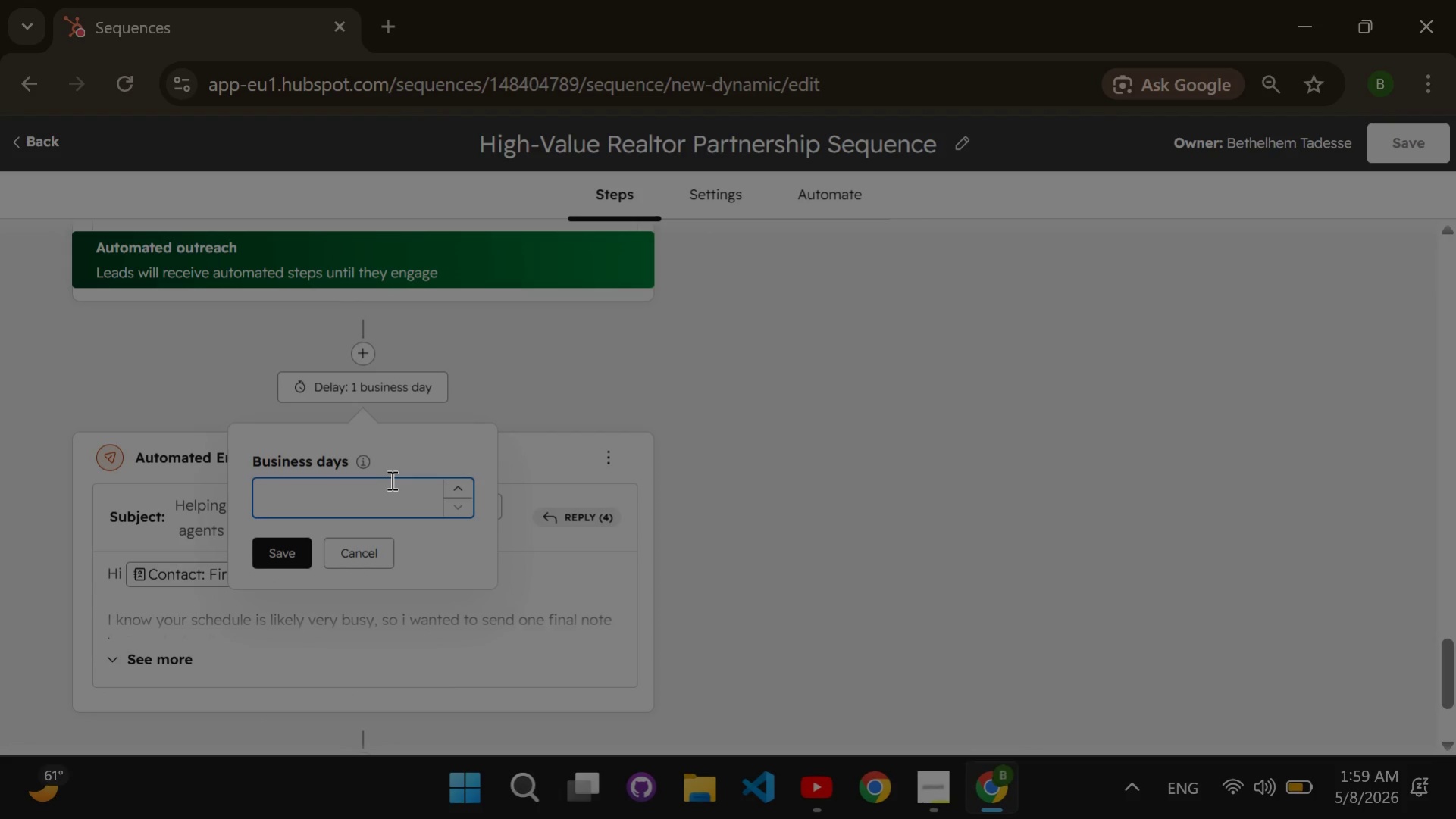 
key(Backspace)
 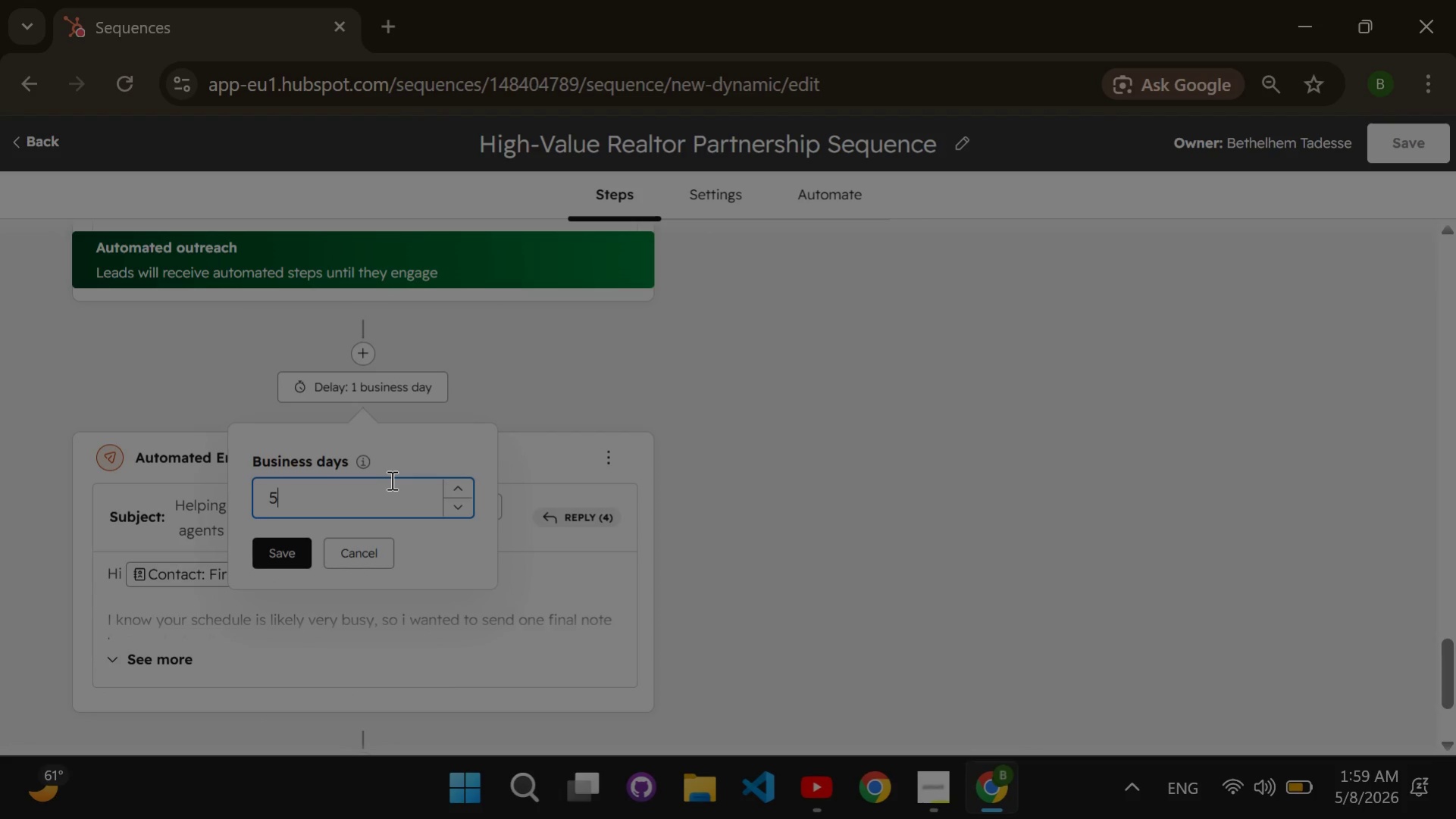 
key(5)
 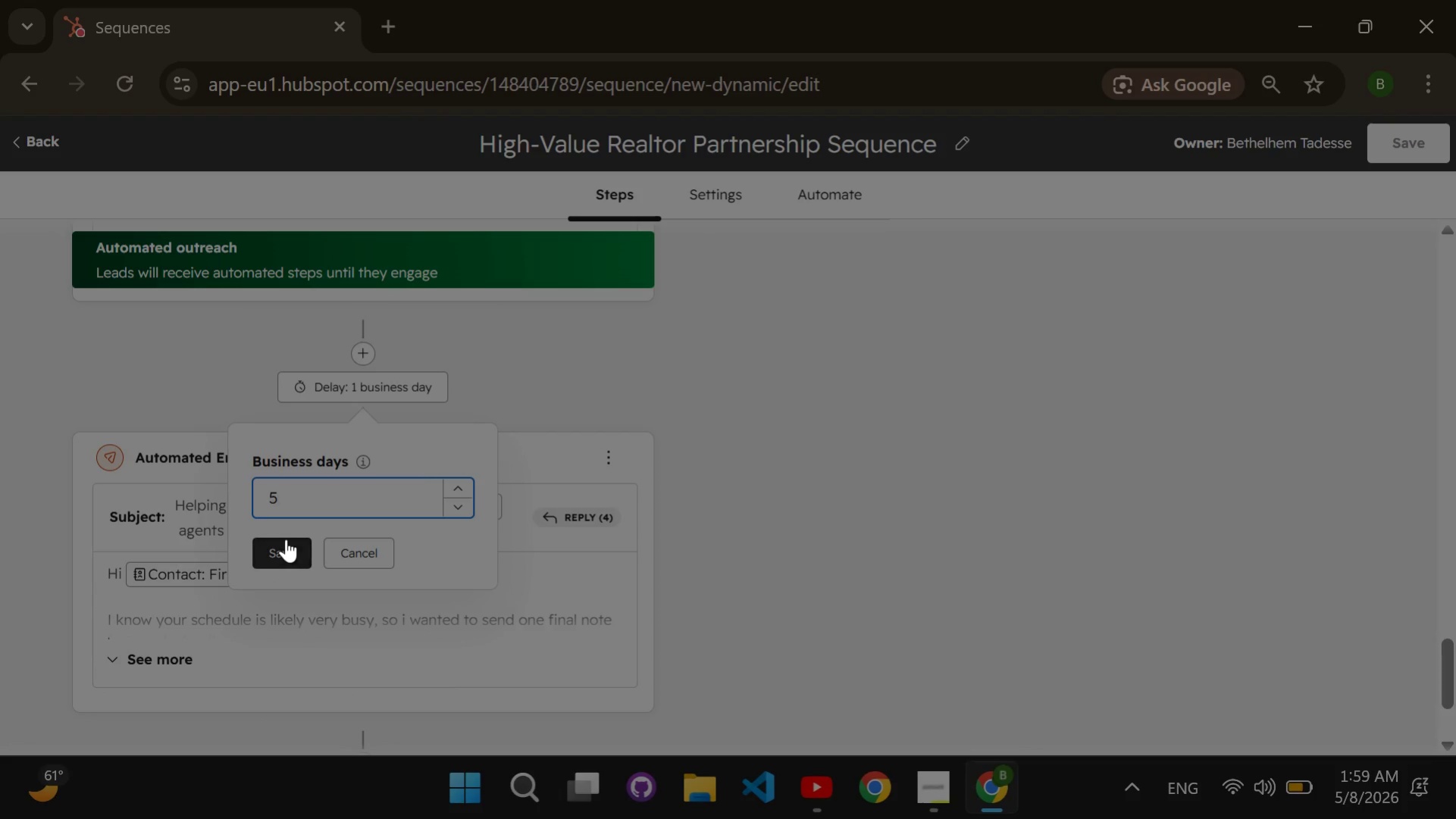 
left_click([286, 539])
 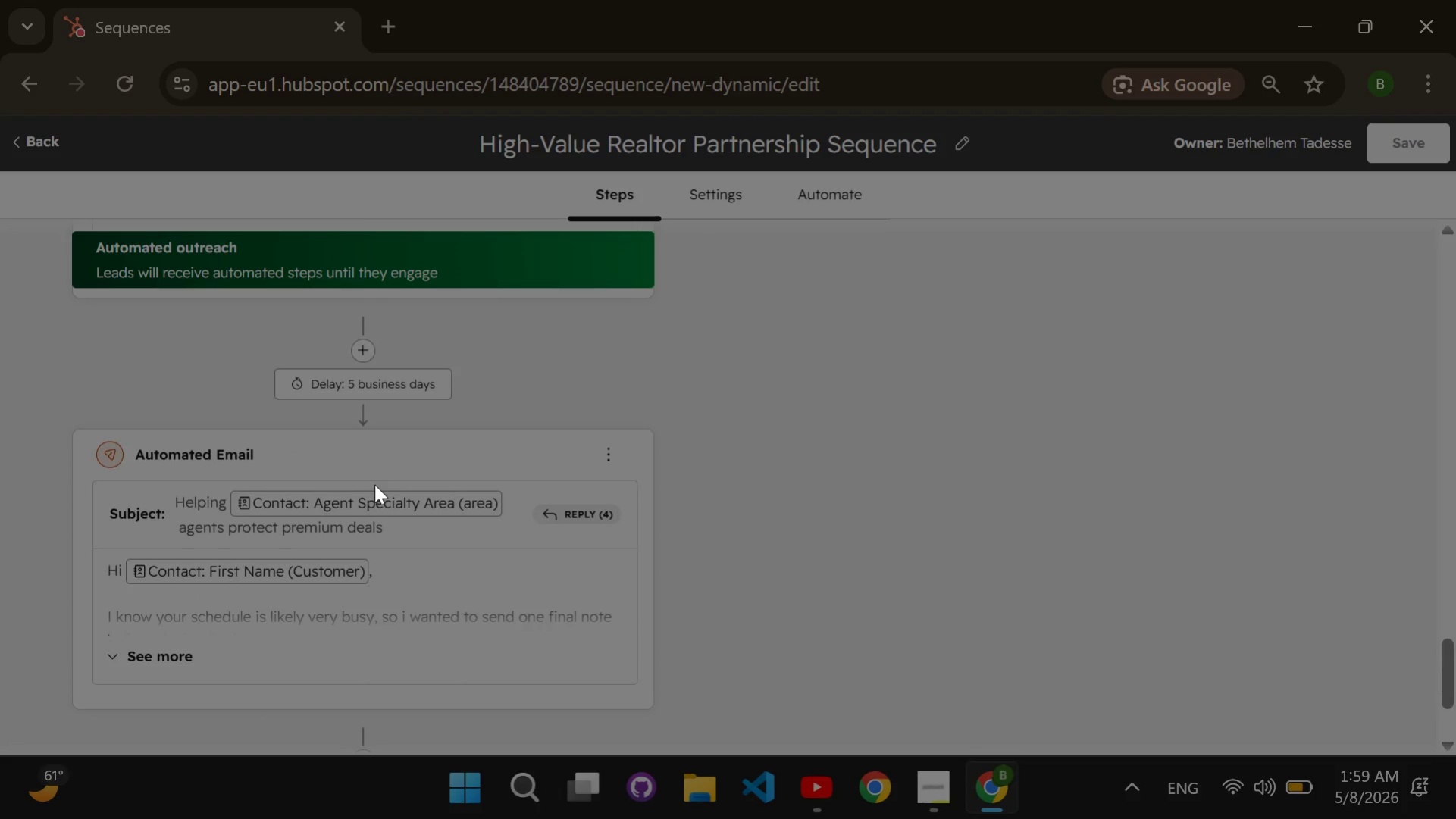 
scroll: coordinate [374, 484], scroll_direction: down, amount: 1.0
 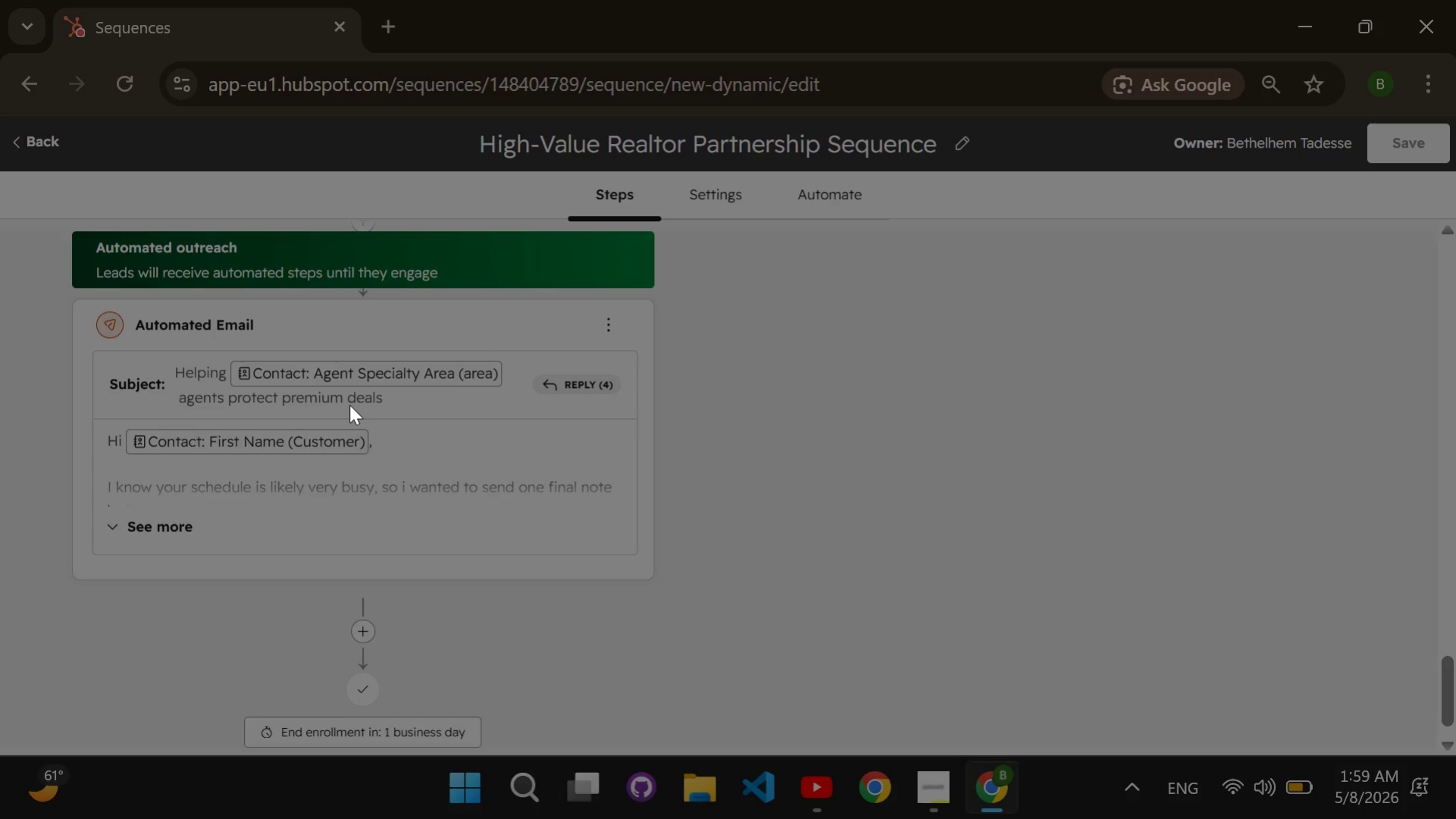 
mouse_move([1379, 160])
 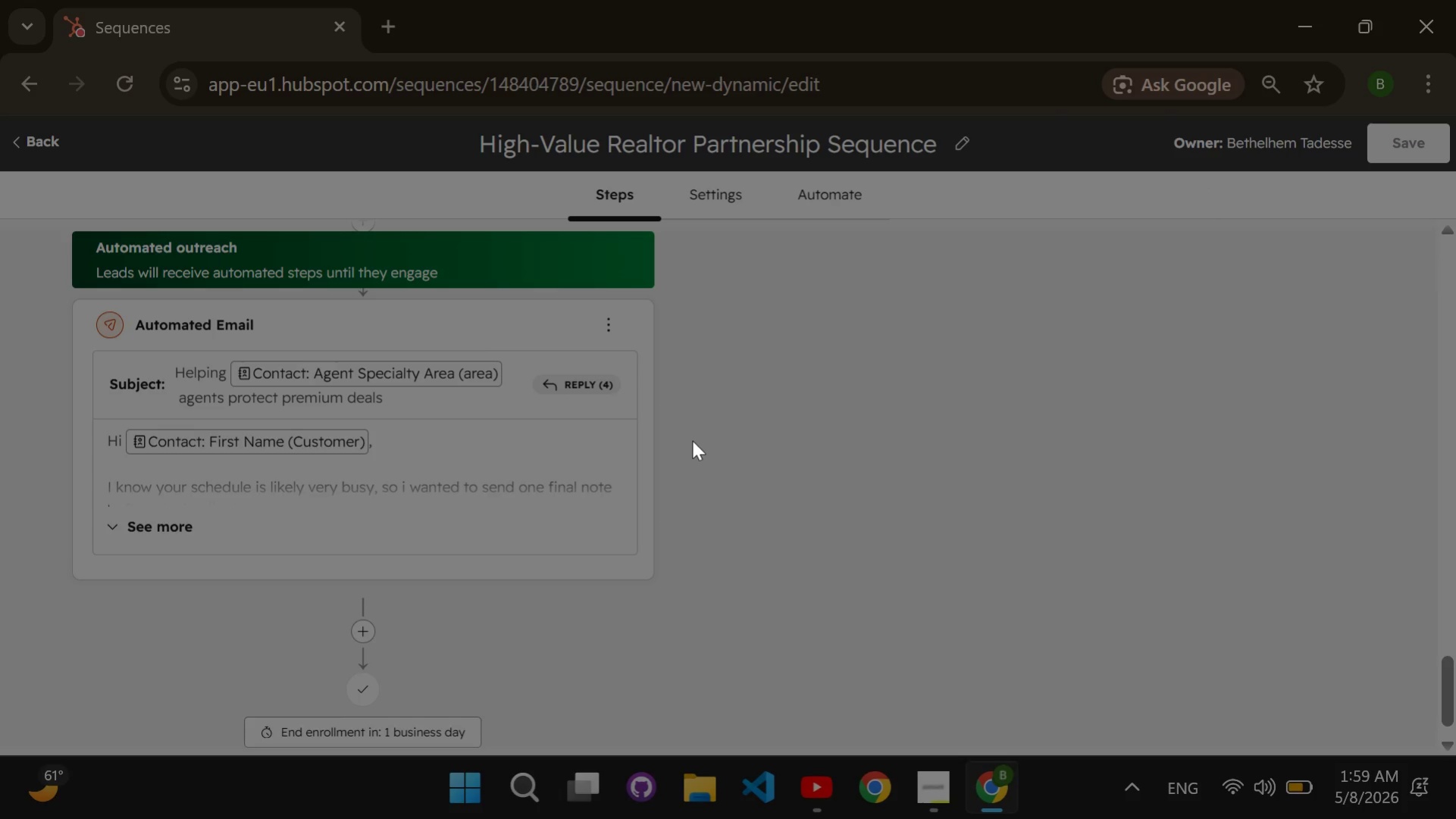 
scroll: coordinate [739, 455], scroll_direction: up, amount: 17.0
 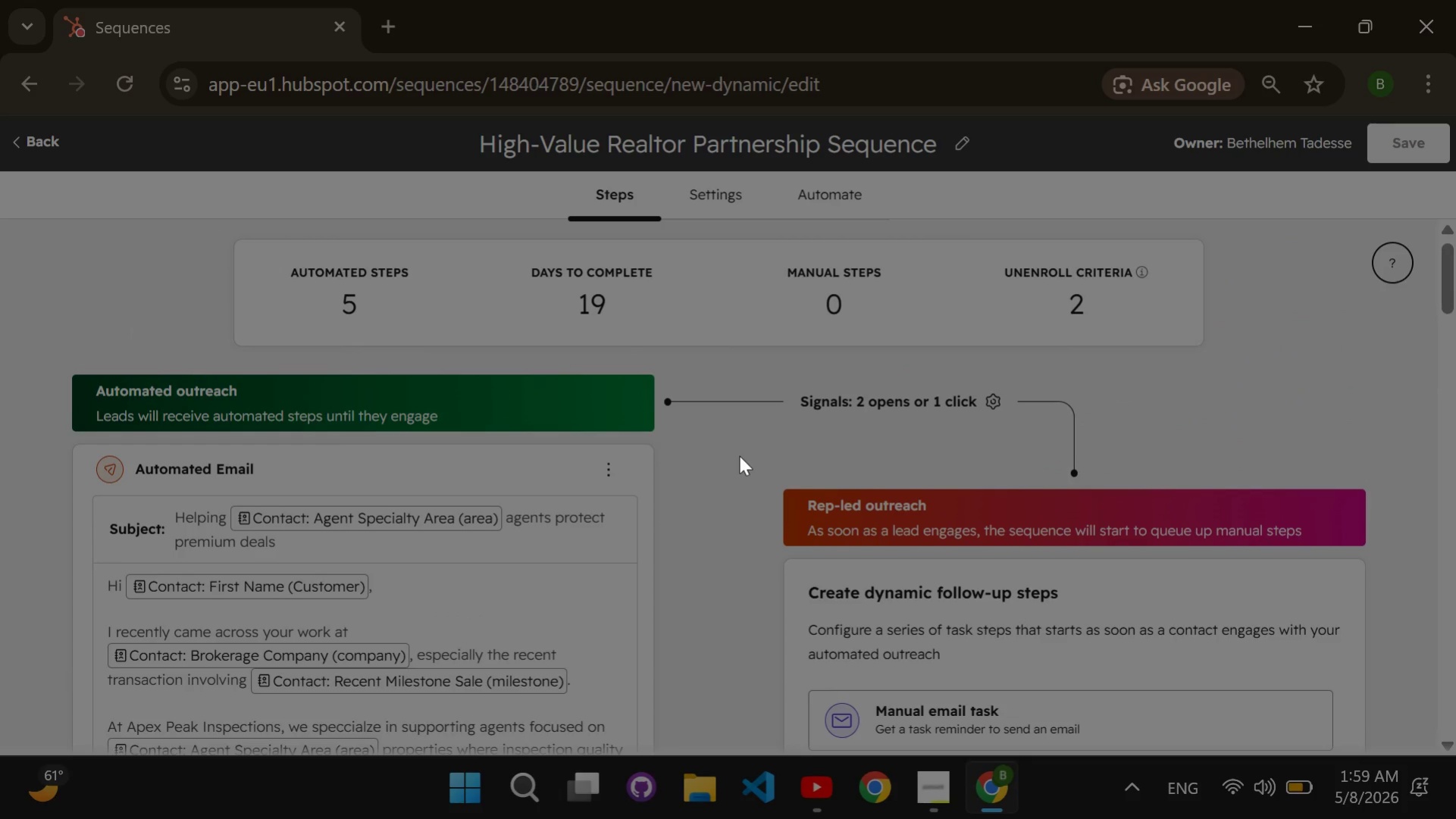 
scroll: coordinate [718, 433], scroll_direction: down, amount: 7.0
 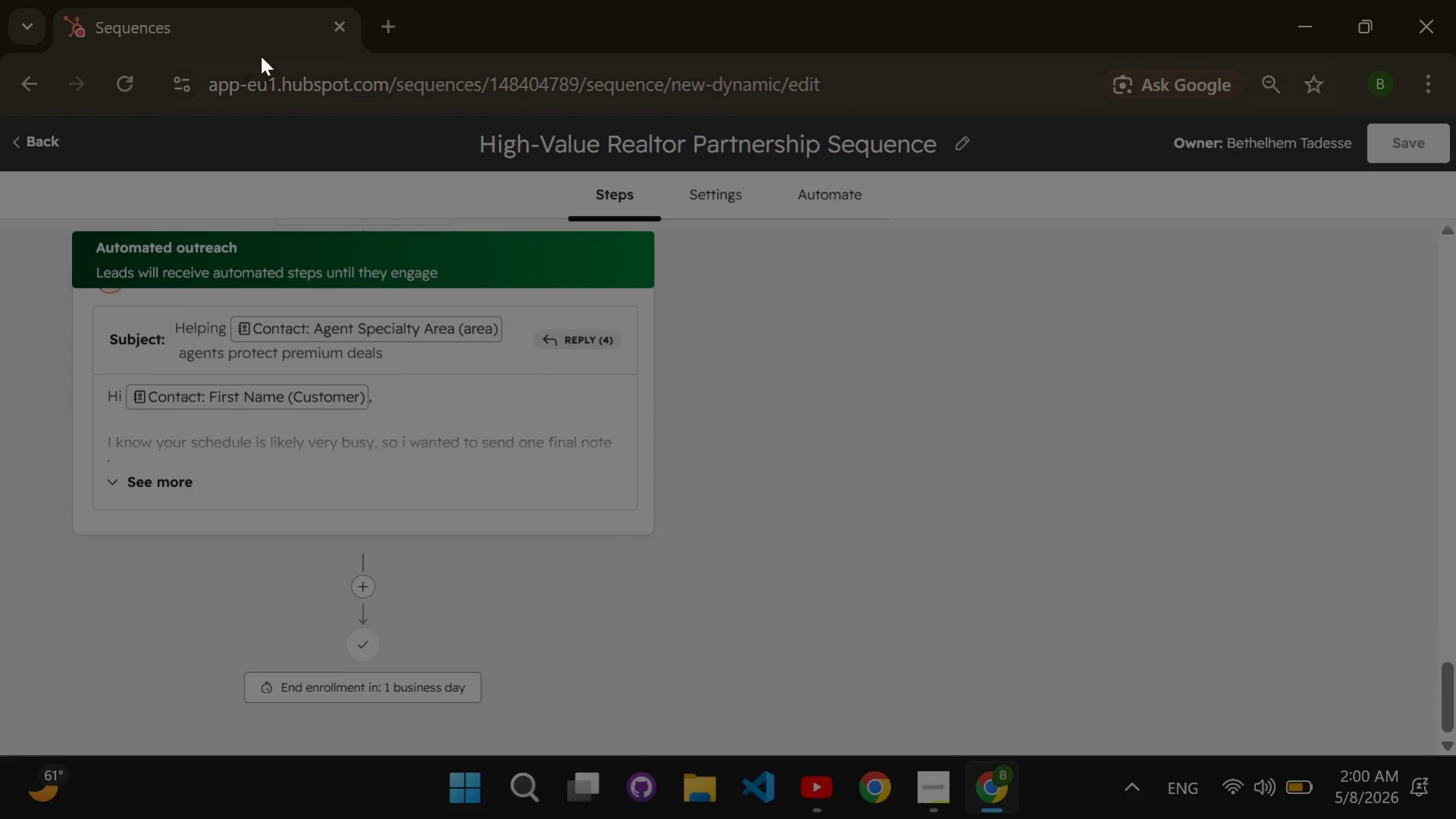 
left_click([118, 86])
 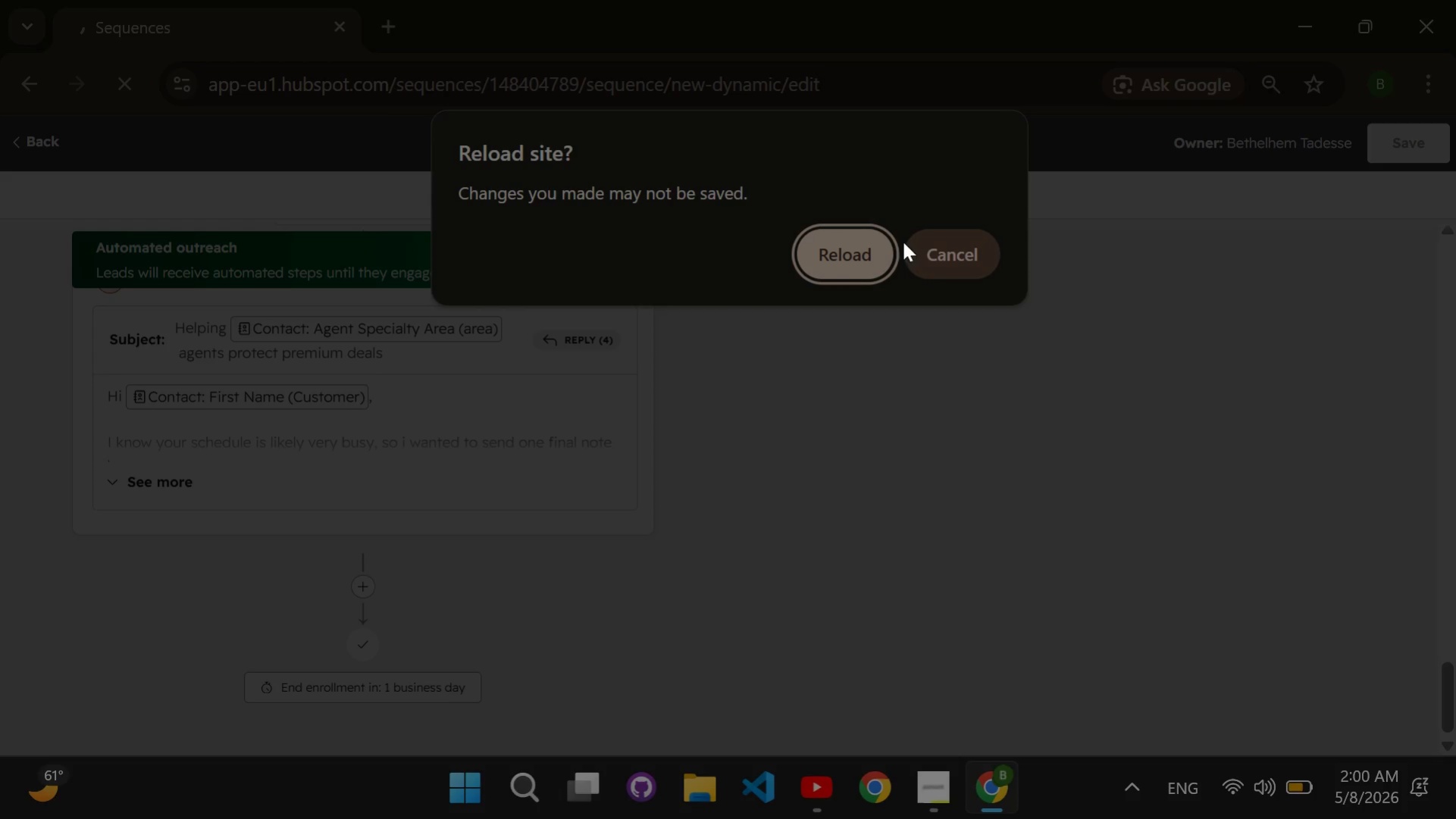 
left_click([937, 251])
 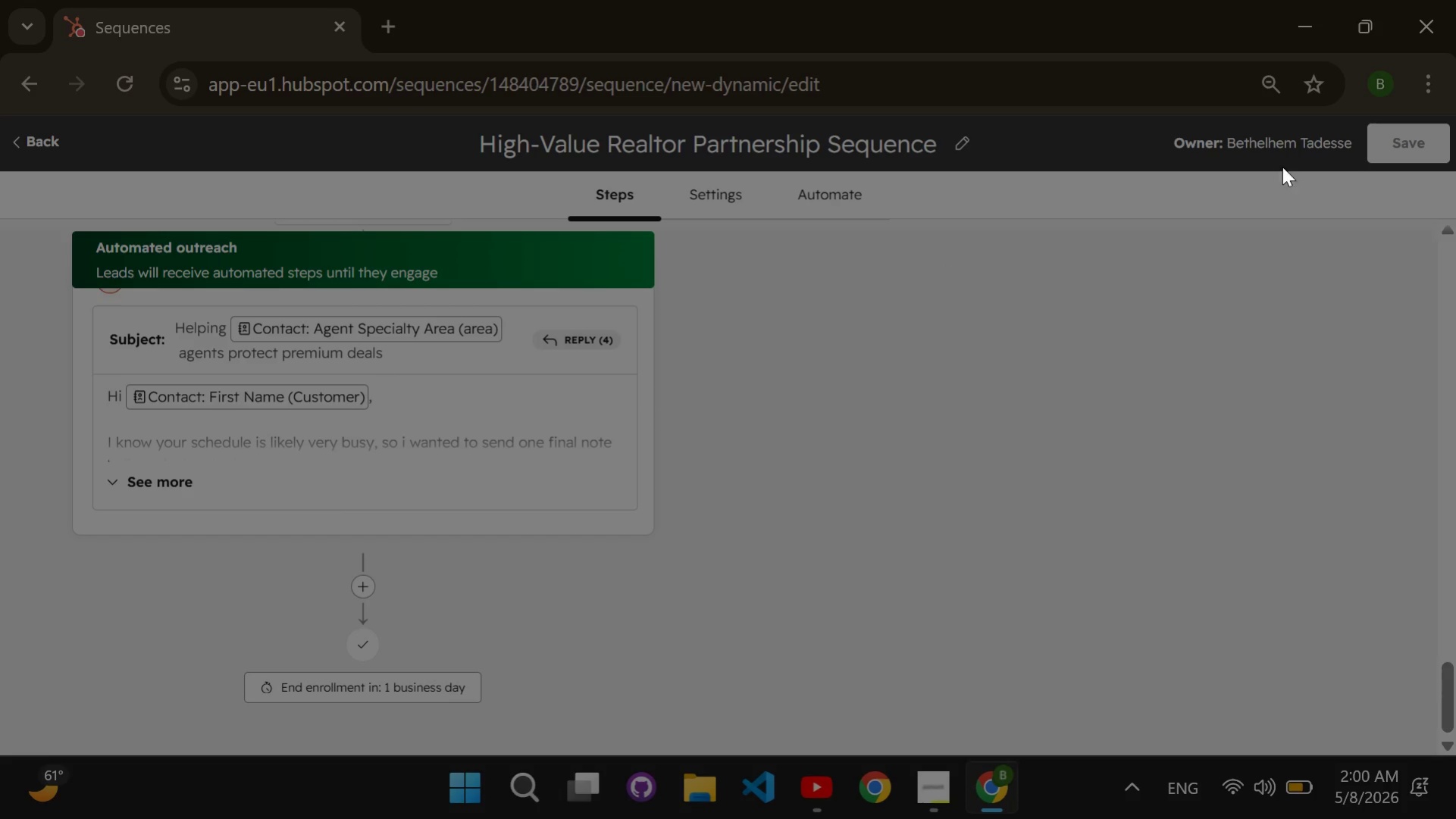 
mouse_move([1390, 159])
 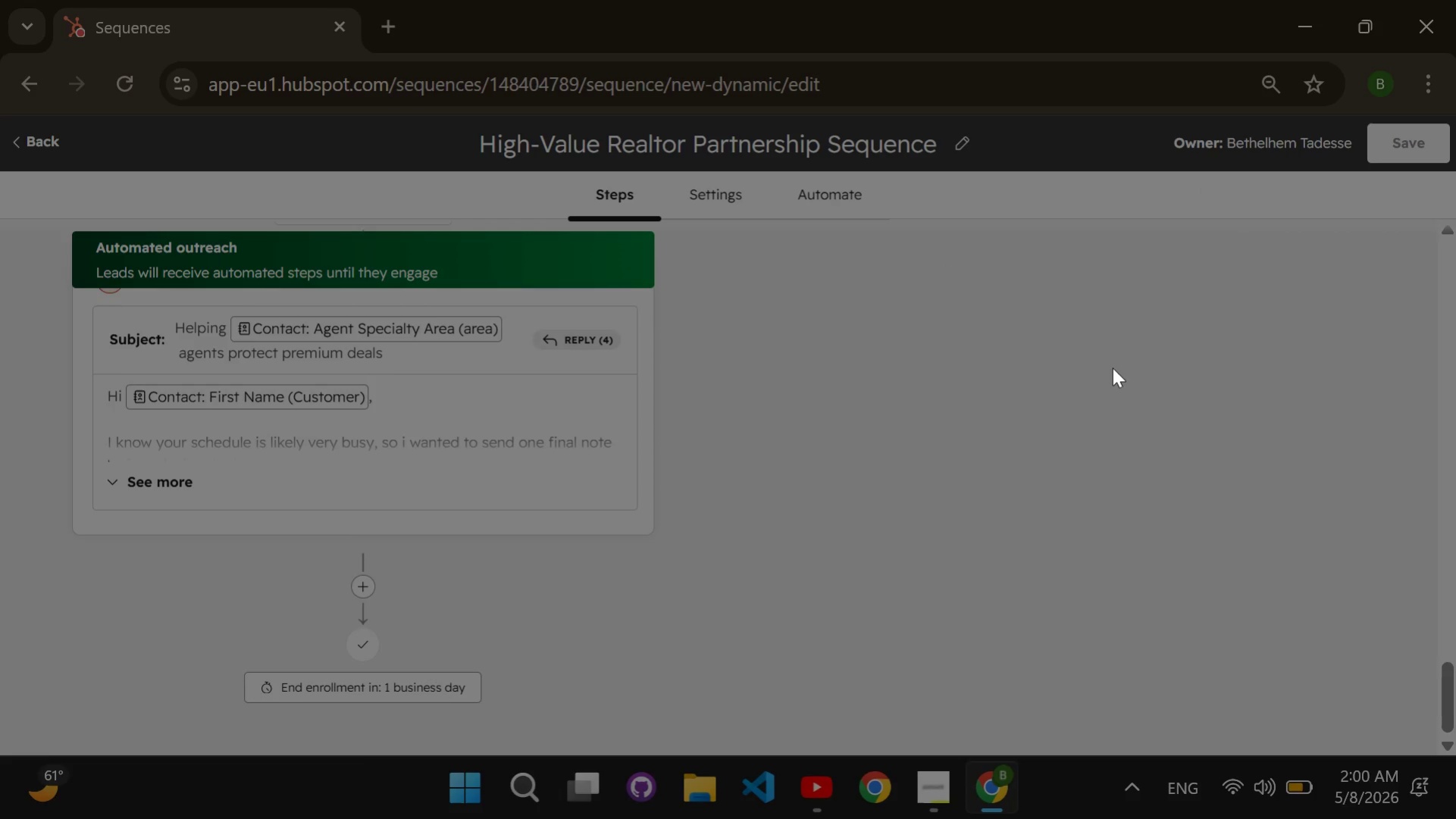 
scroll: coordinate [1112, 367], scroll_direction: up, amount: 22.0
 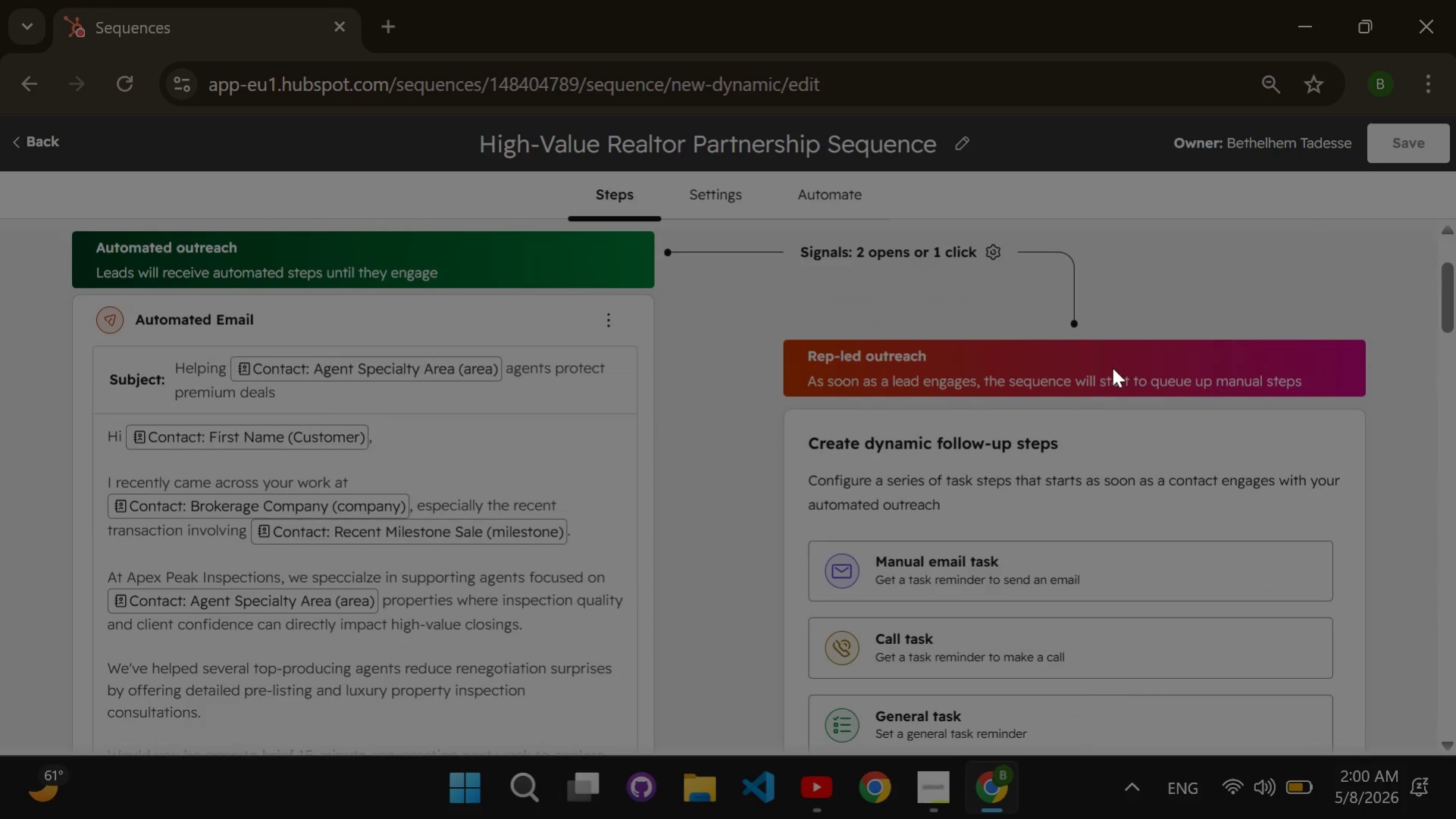 
scroll: coordinate [1112, 367], scroll_direction: none, amount: 0.0
 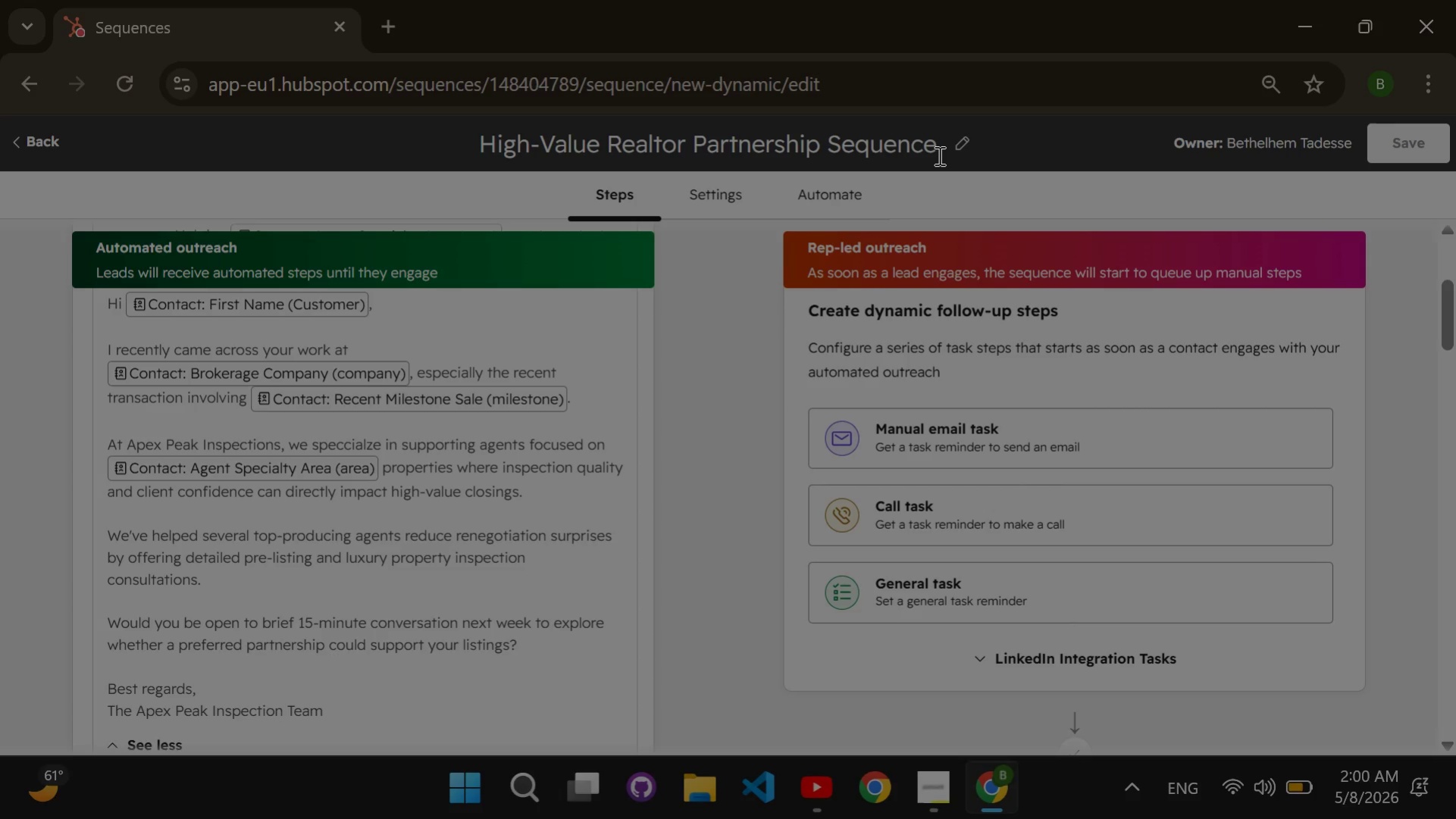 
wait(5.64)
 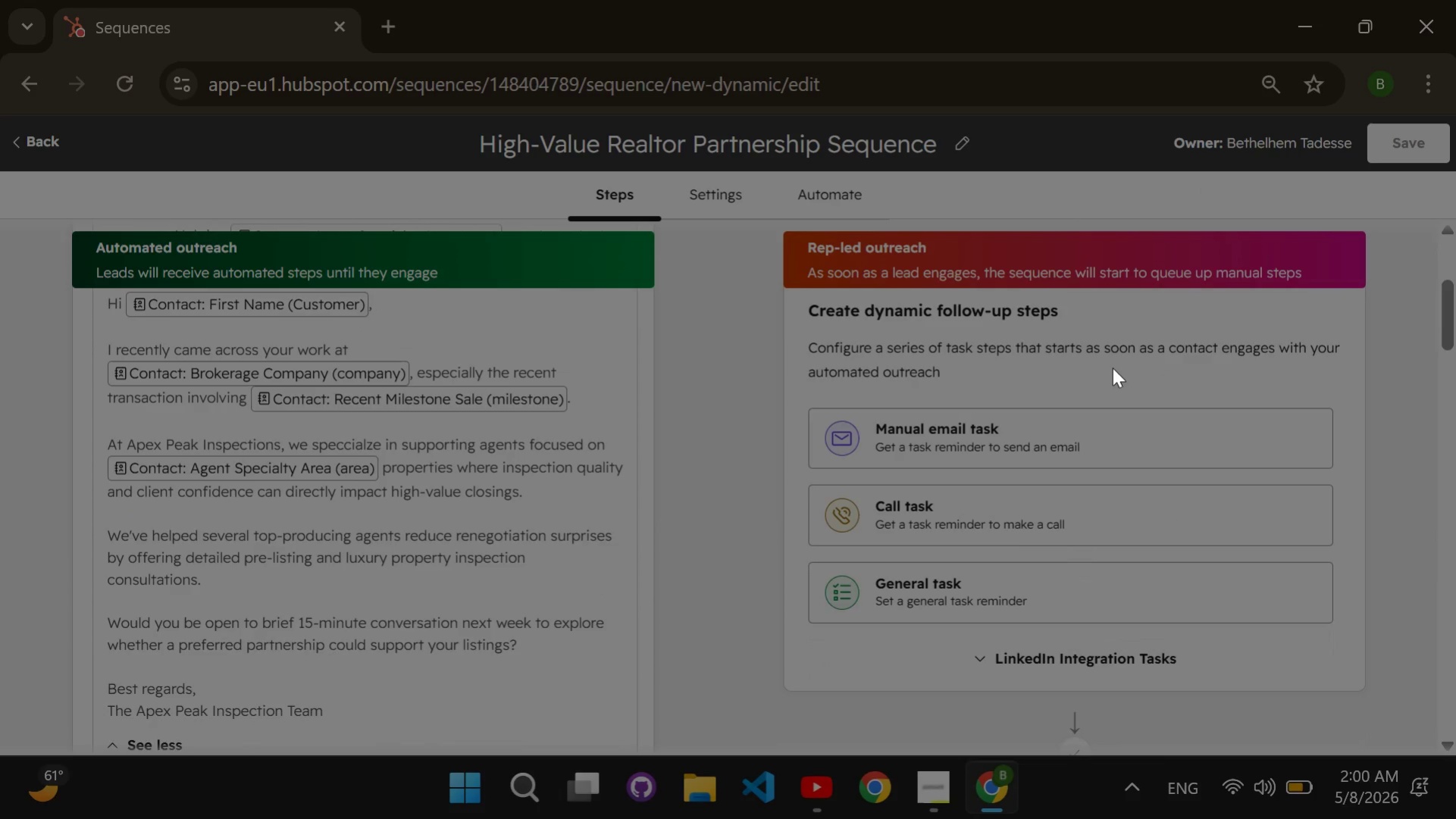 
left_click_drag(start_coordinate=[938, 154], to_coordinate=[471, 137])
 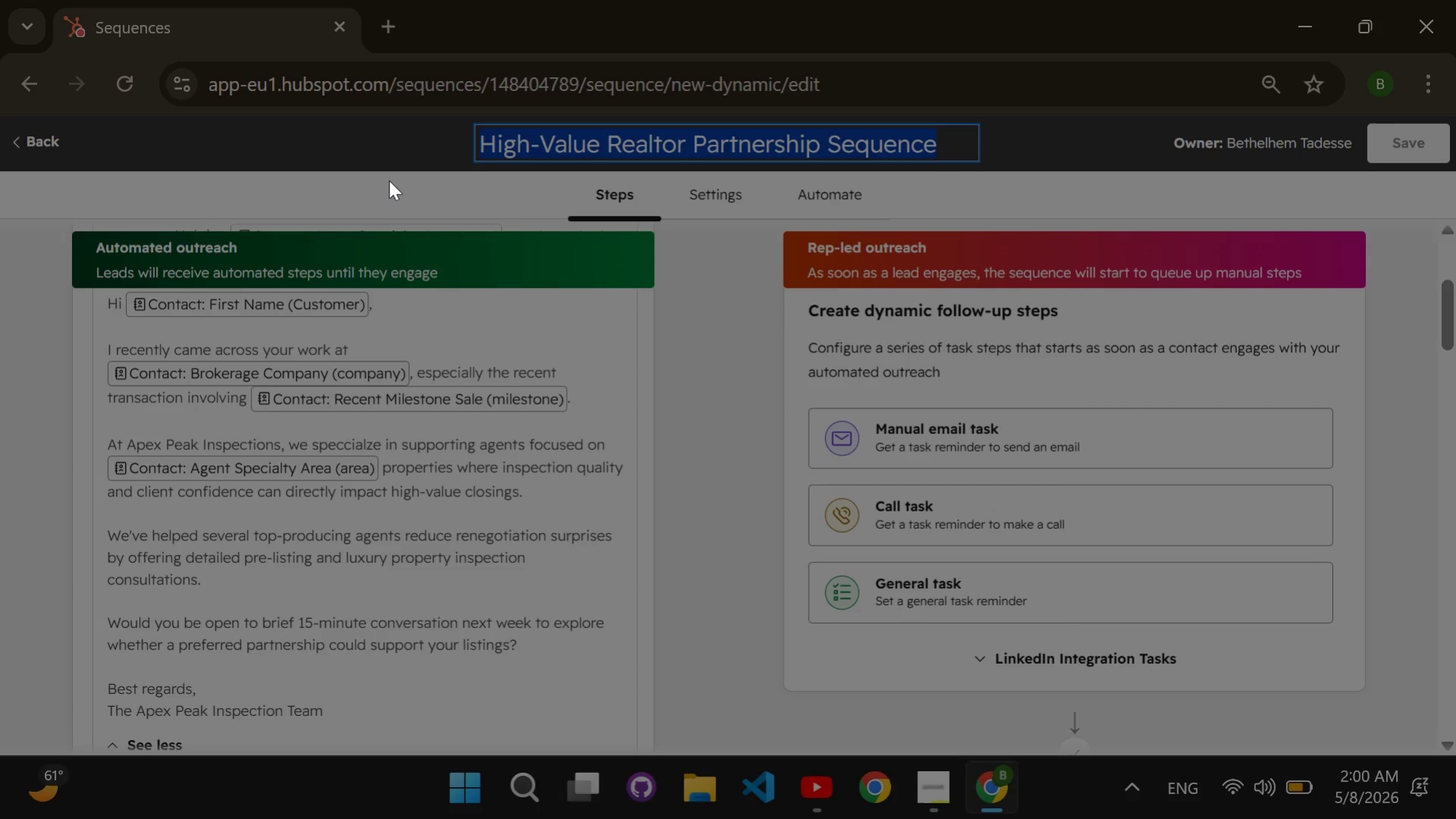 
key(Control+C)
 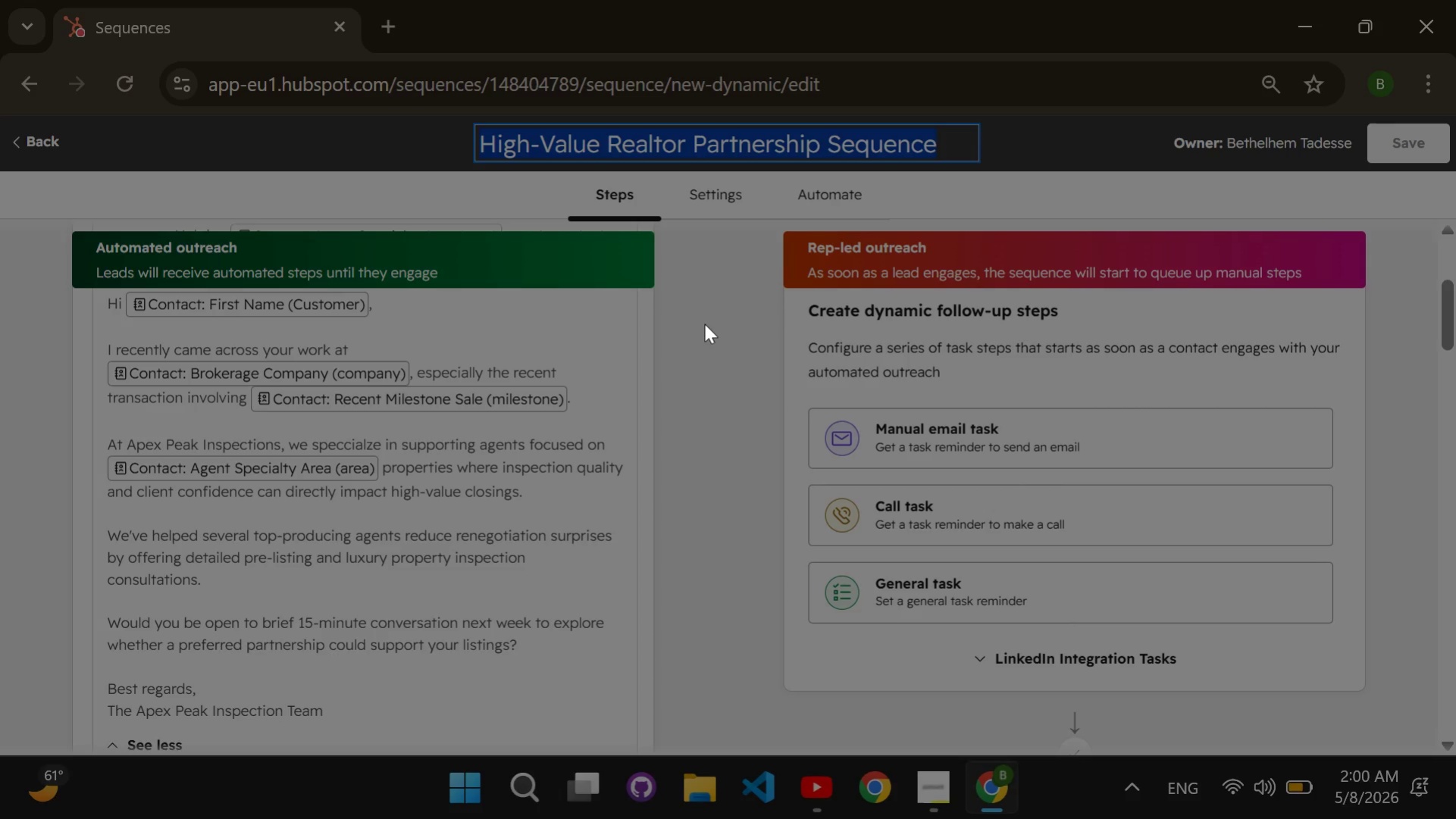 
left_click([704, 324])
 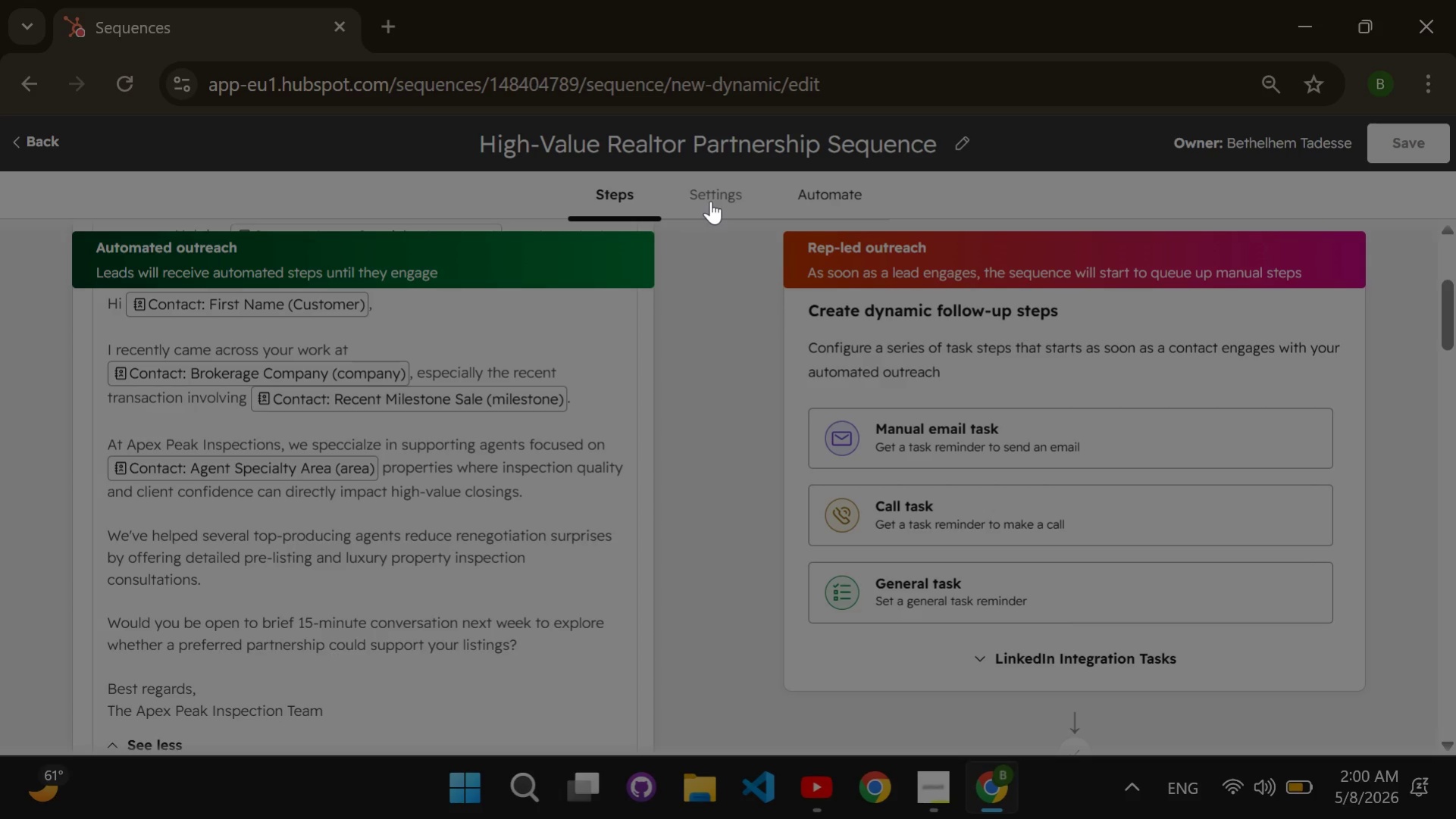 
left_click([710, 201])
 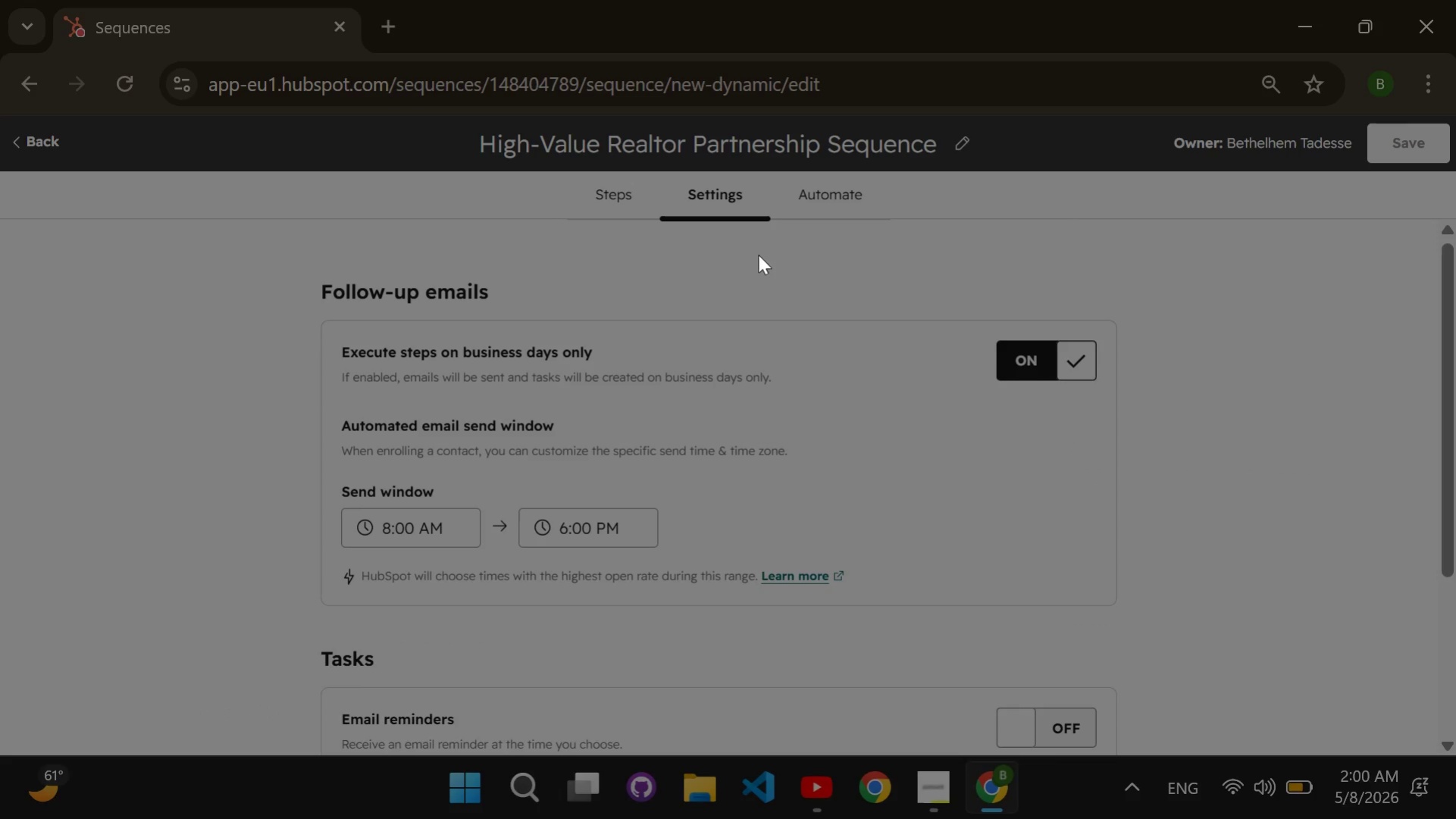 
left_click([826, 197])
 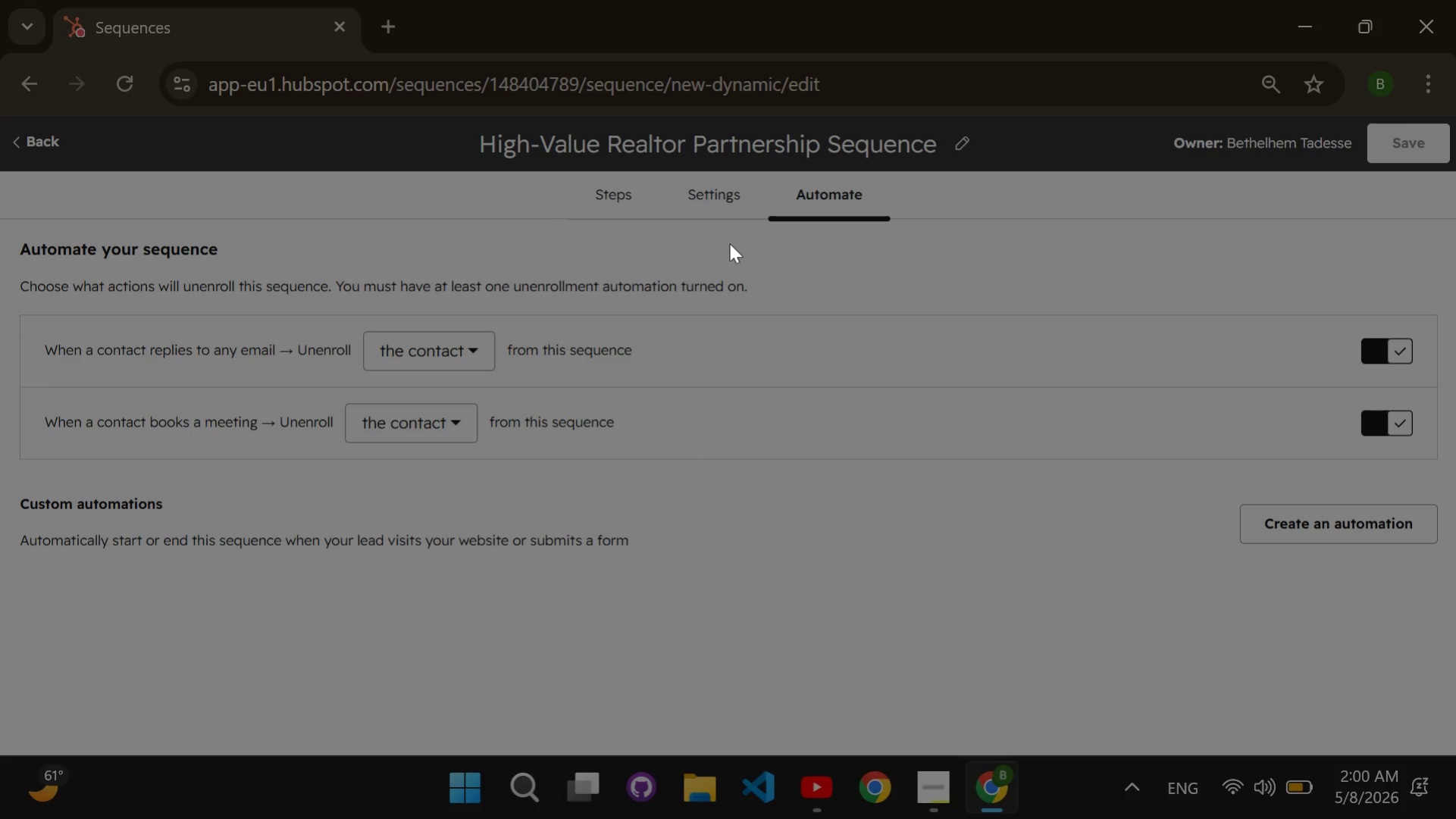 
left_click([620, 198])
 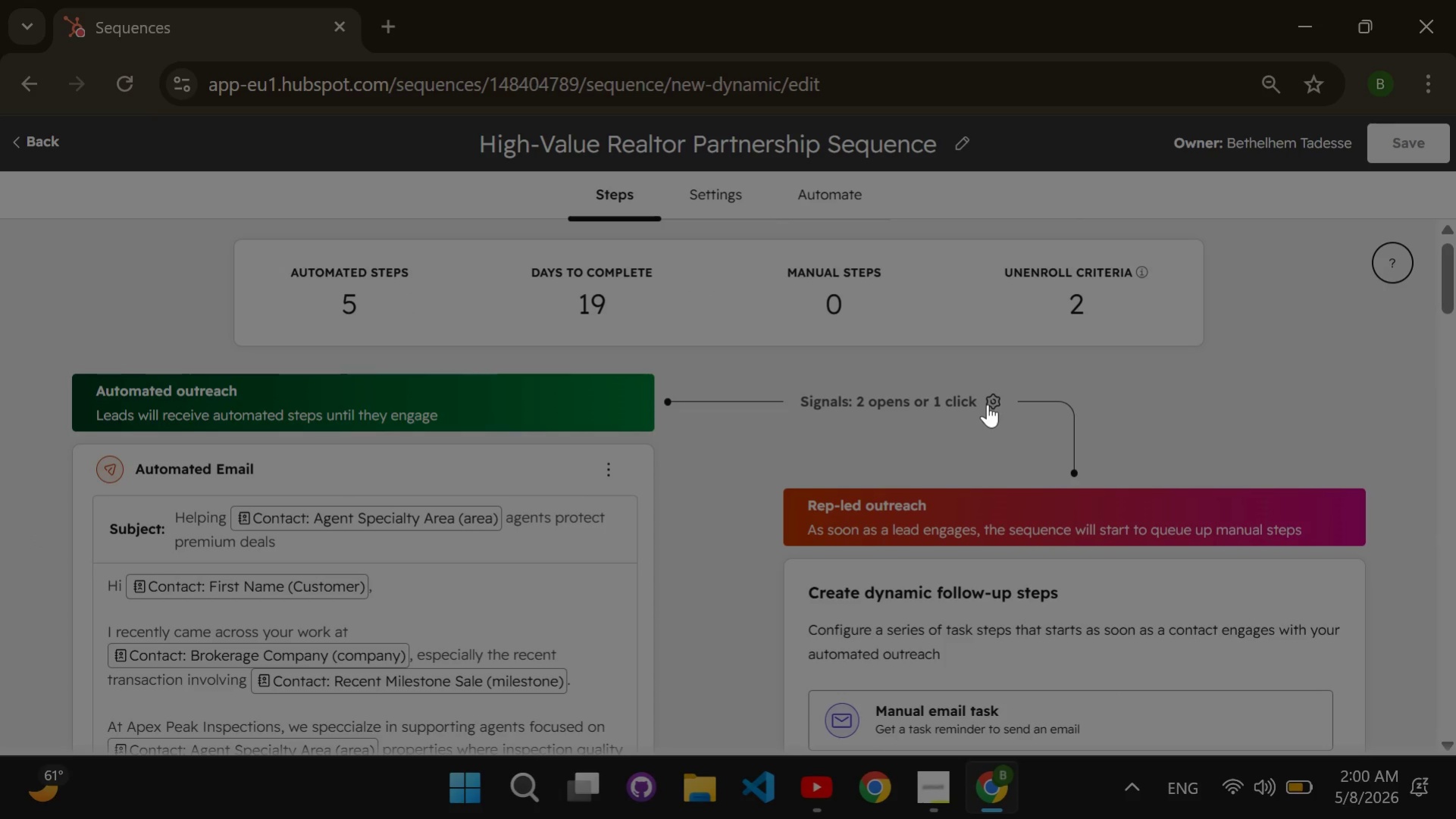 
left_click([988, 394])
 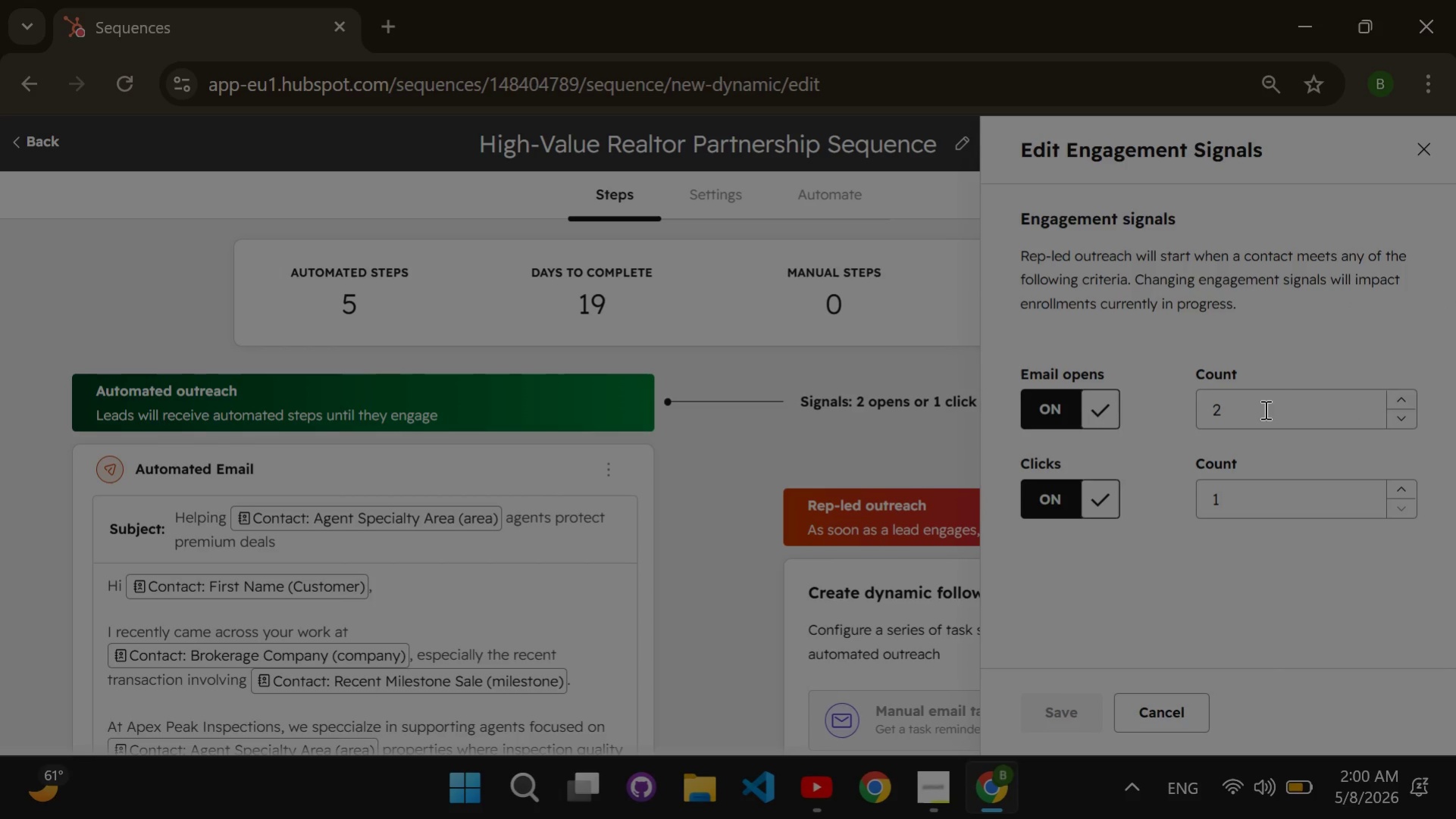 
wait(5.47)
 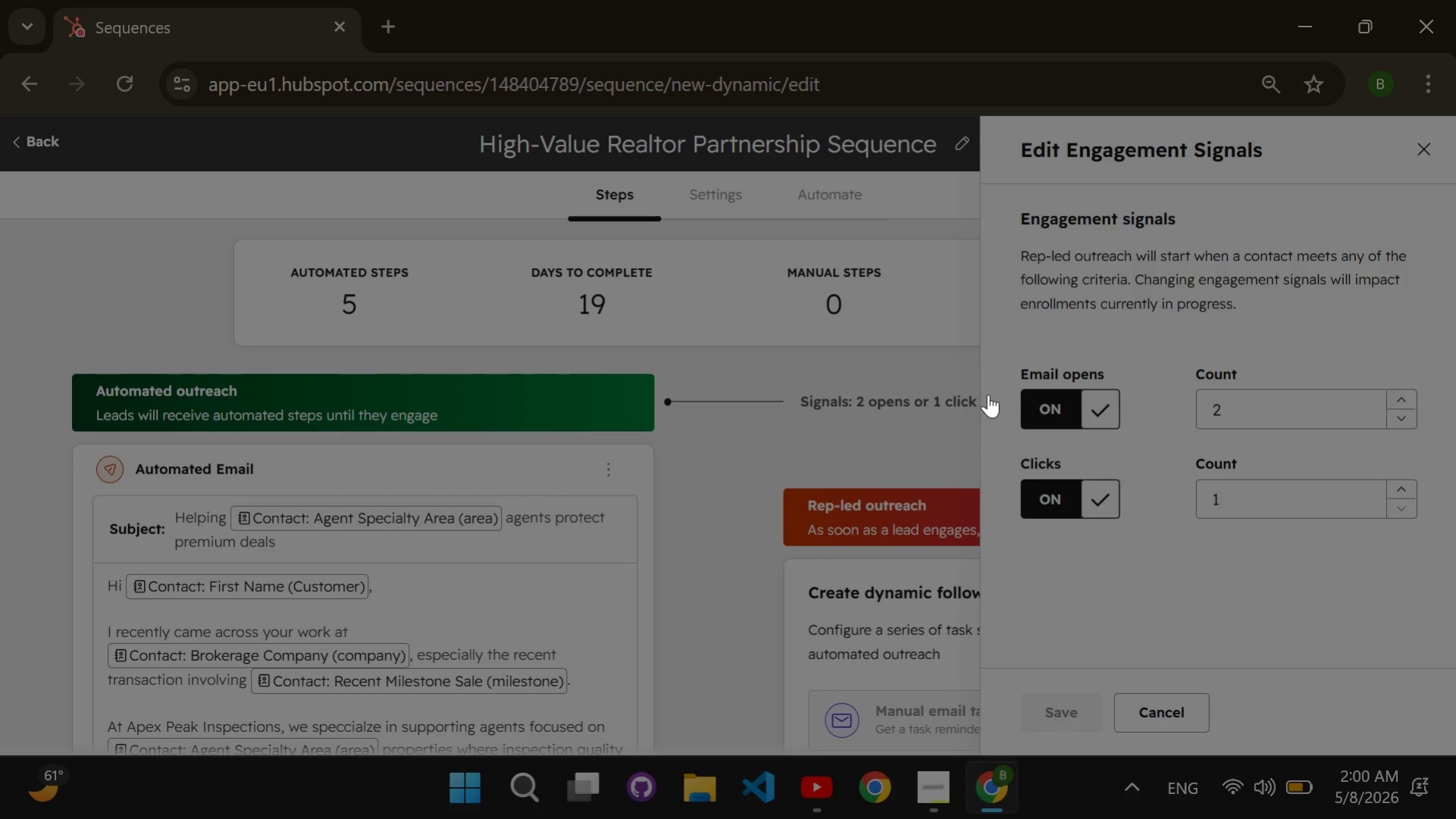 
left_click([1398, 426])
 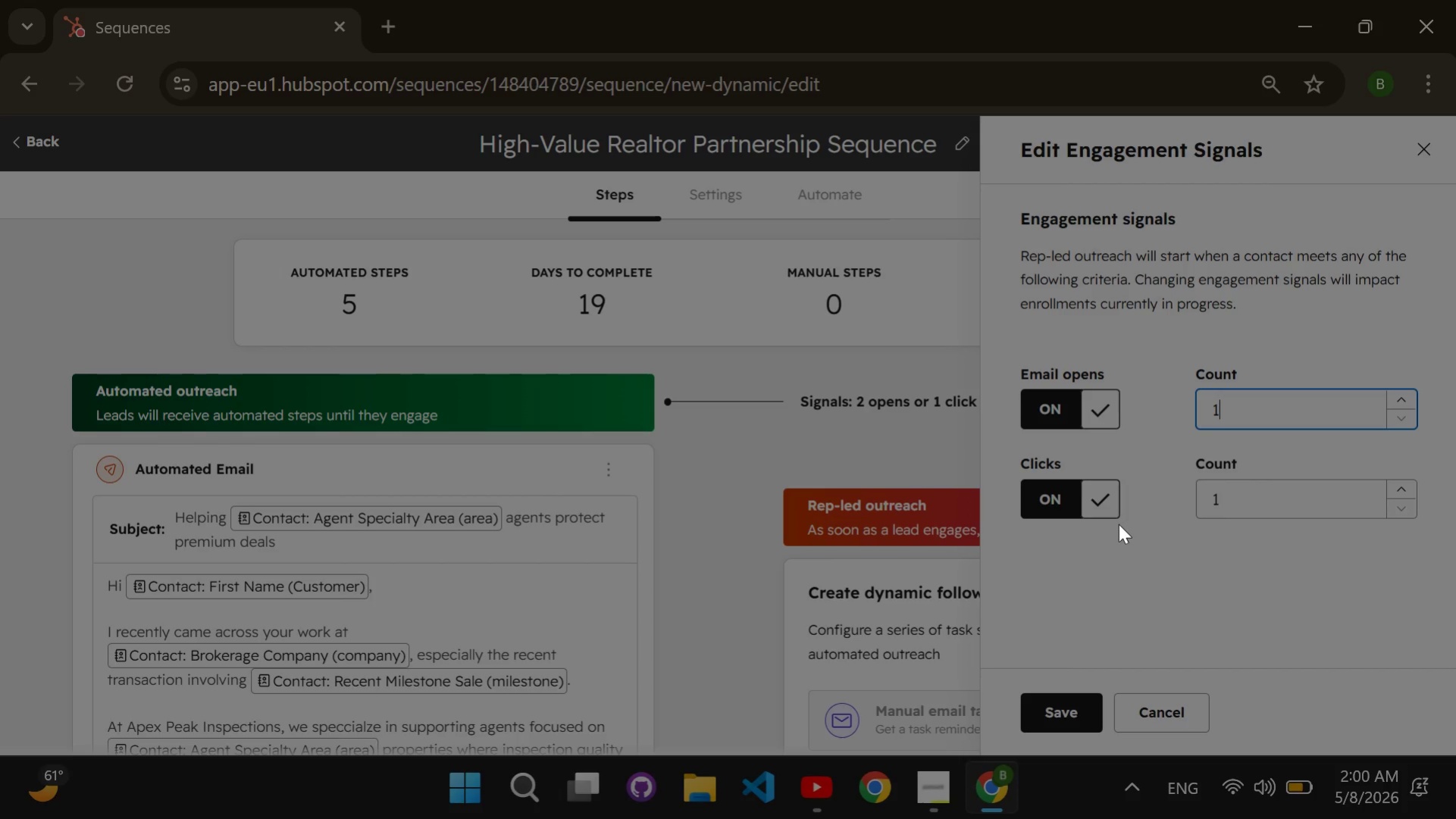 
wait(6.86)
 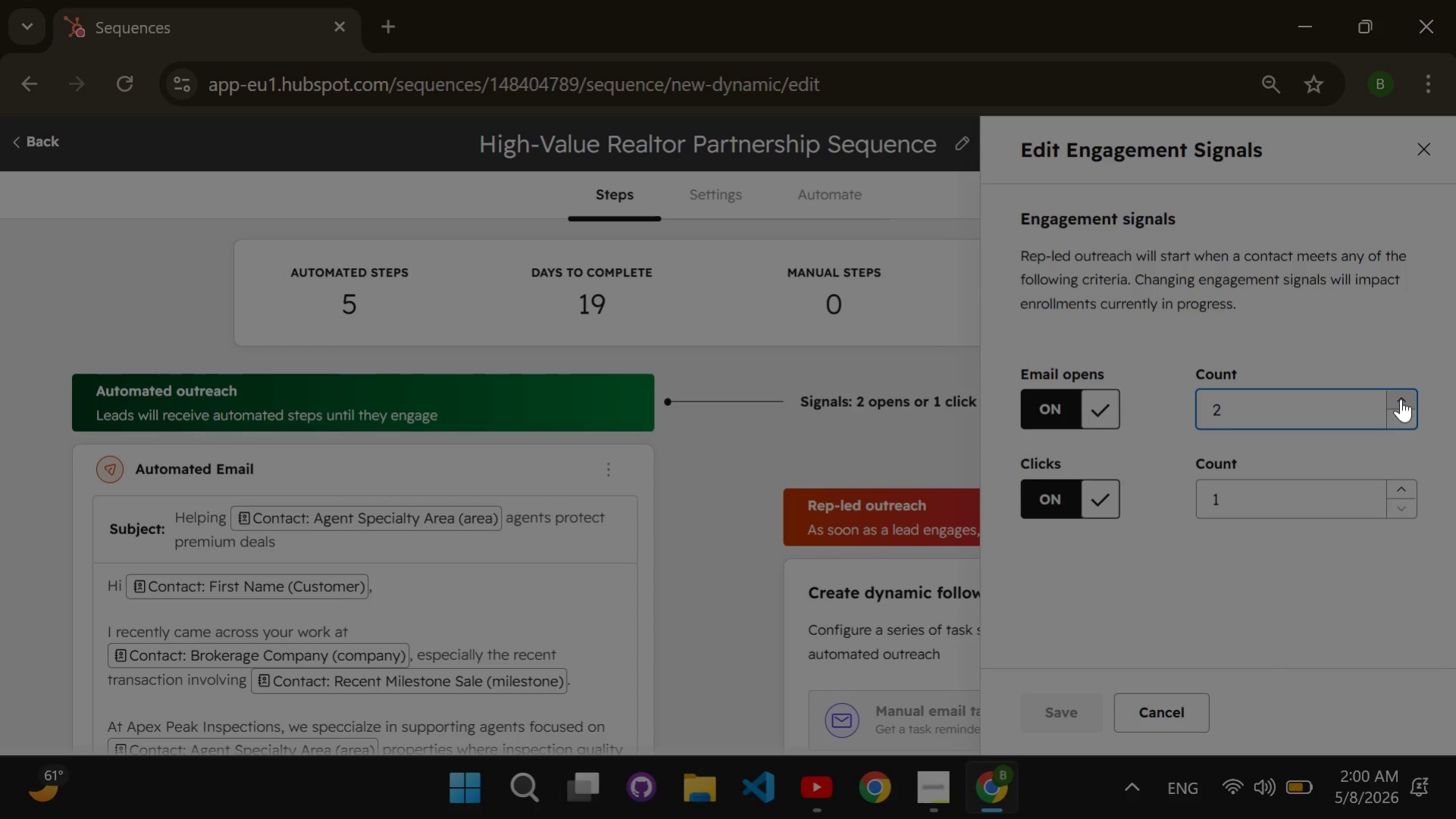 
left_click([1080, 700])
 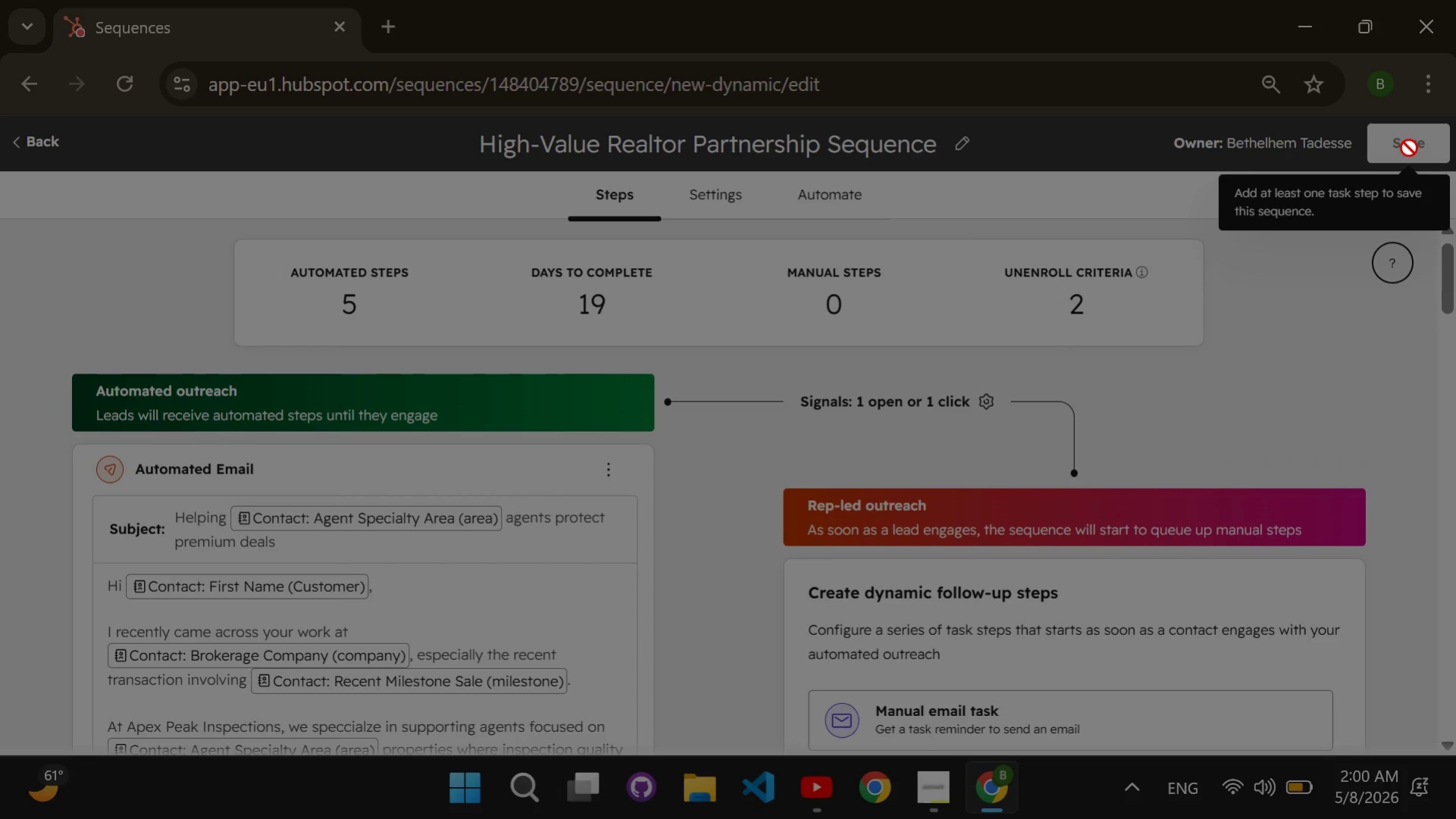 
left_click([1408, 148])
 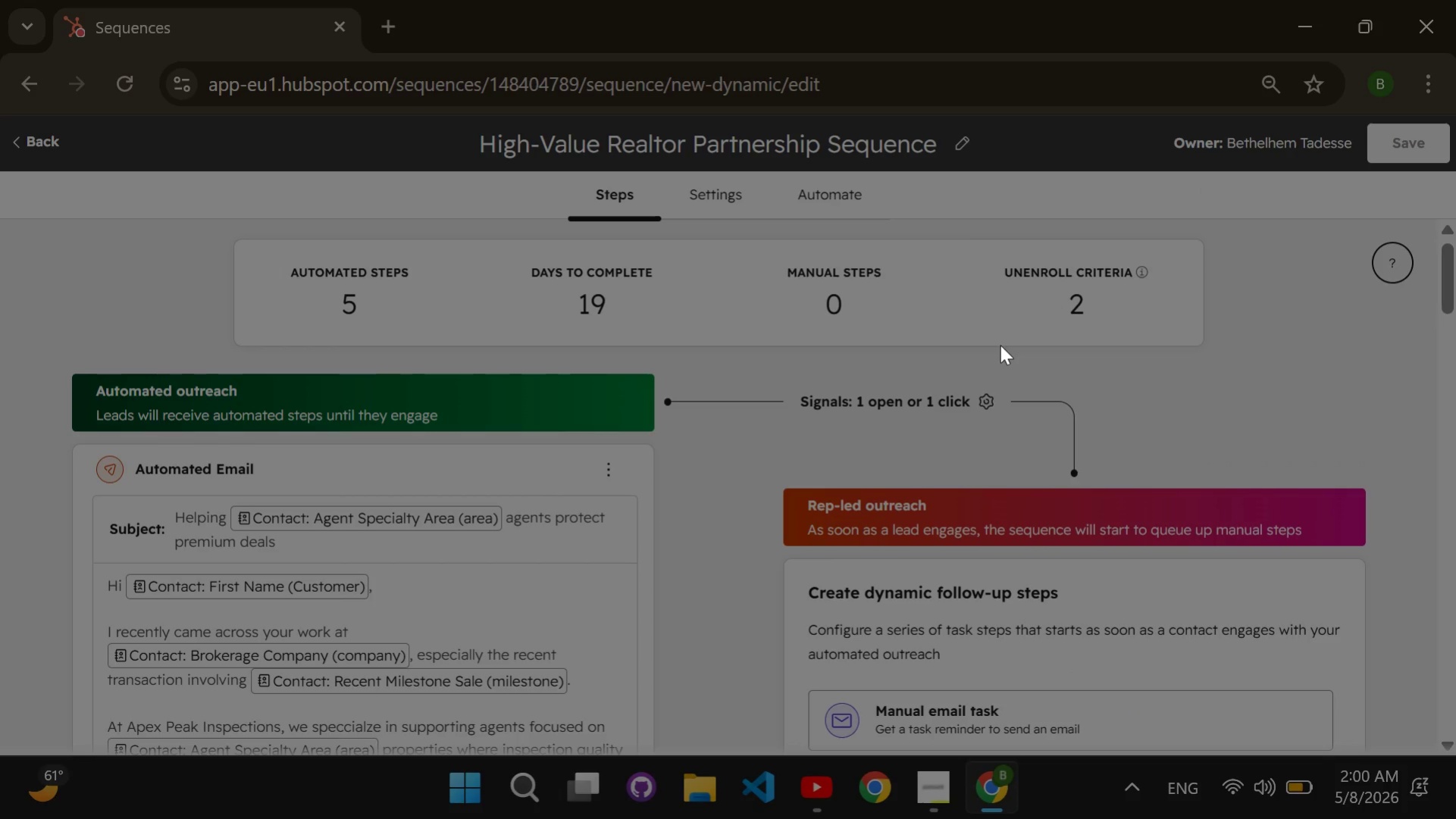 
scroll: coordinate [1000, 345], scroll_direction: down, amount: 1.0
 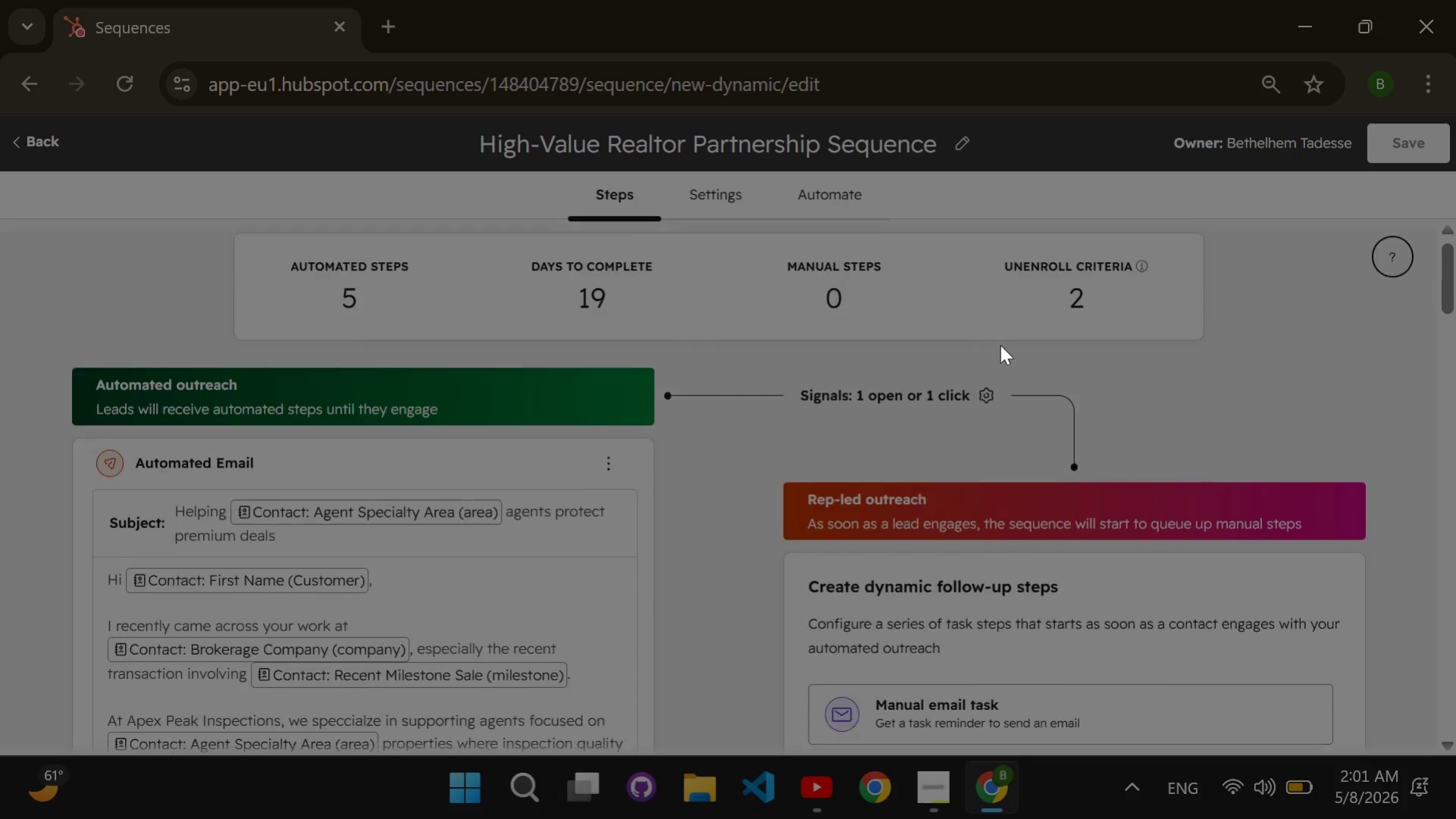 
scroll: coordinate [1000, 345], scroll_direction: up, amount: 1.0
 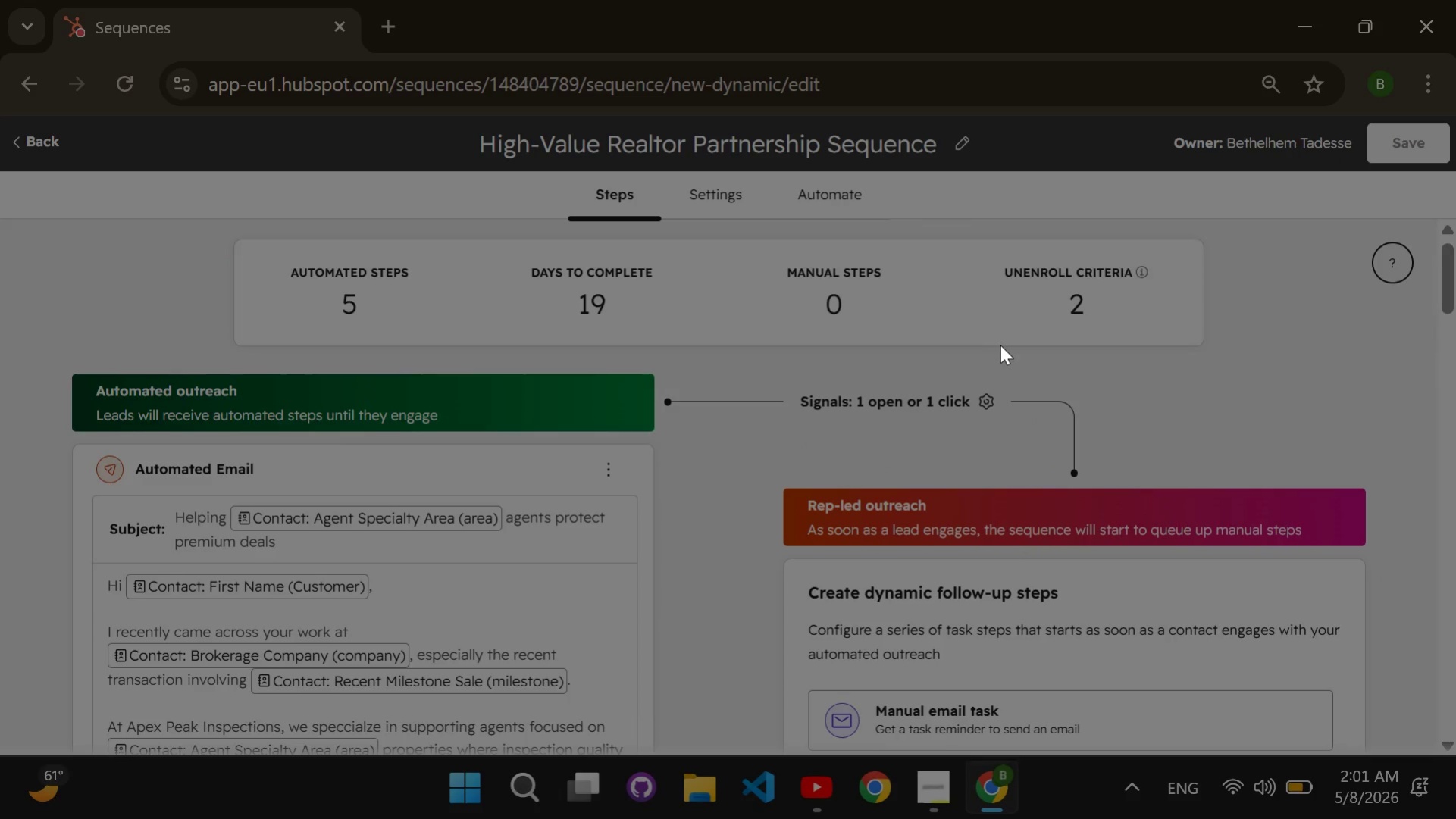 
scroll: coordinate [1000, 345], scroll_direction: down, amount: 2.0
 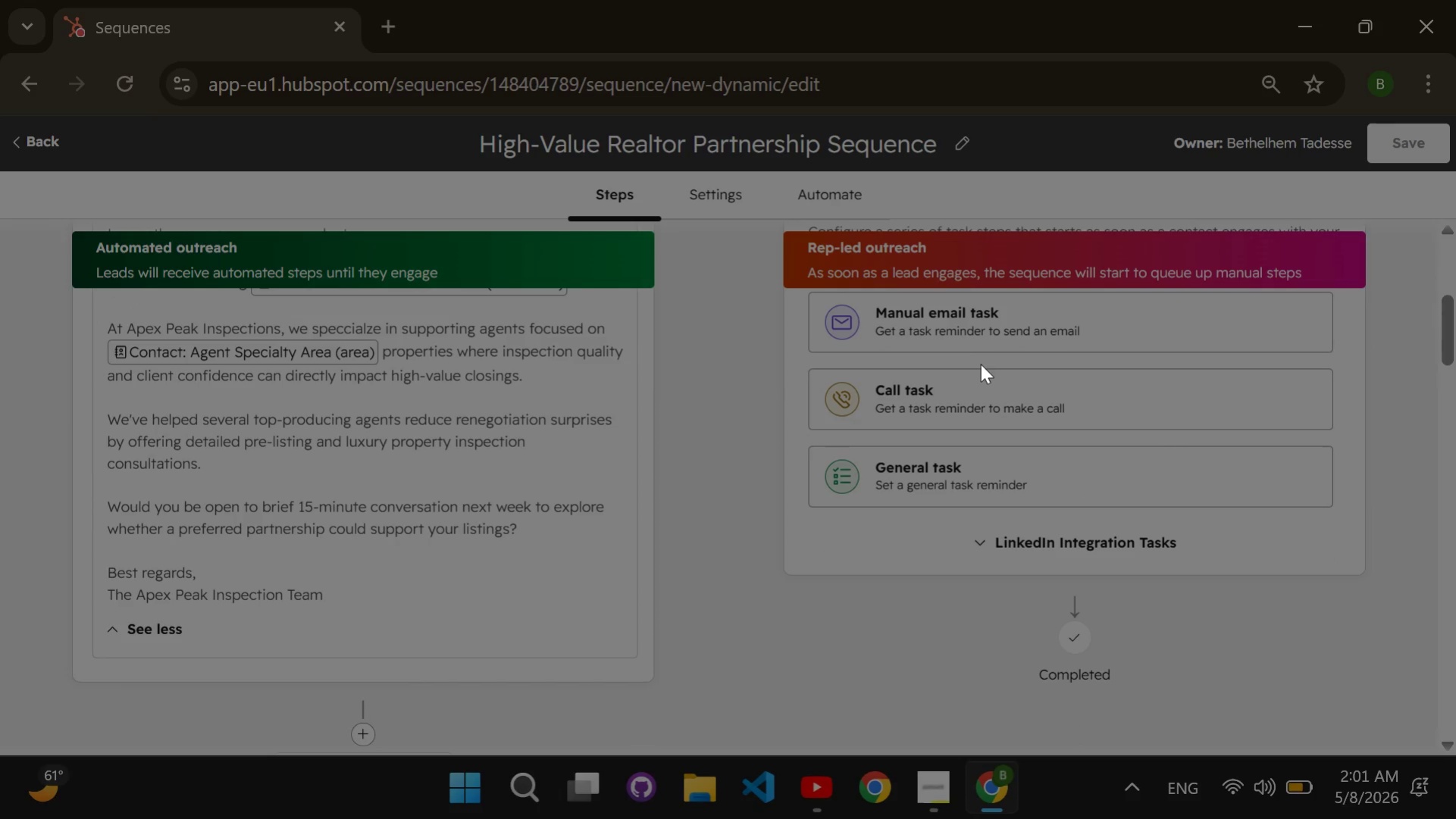 
scroll: coordinate [978, 366], scroll_direction: none, amount: 0.0
 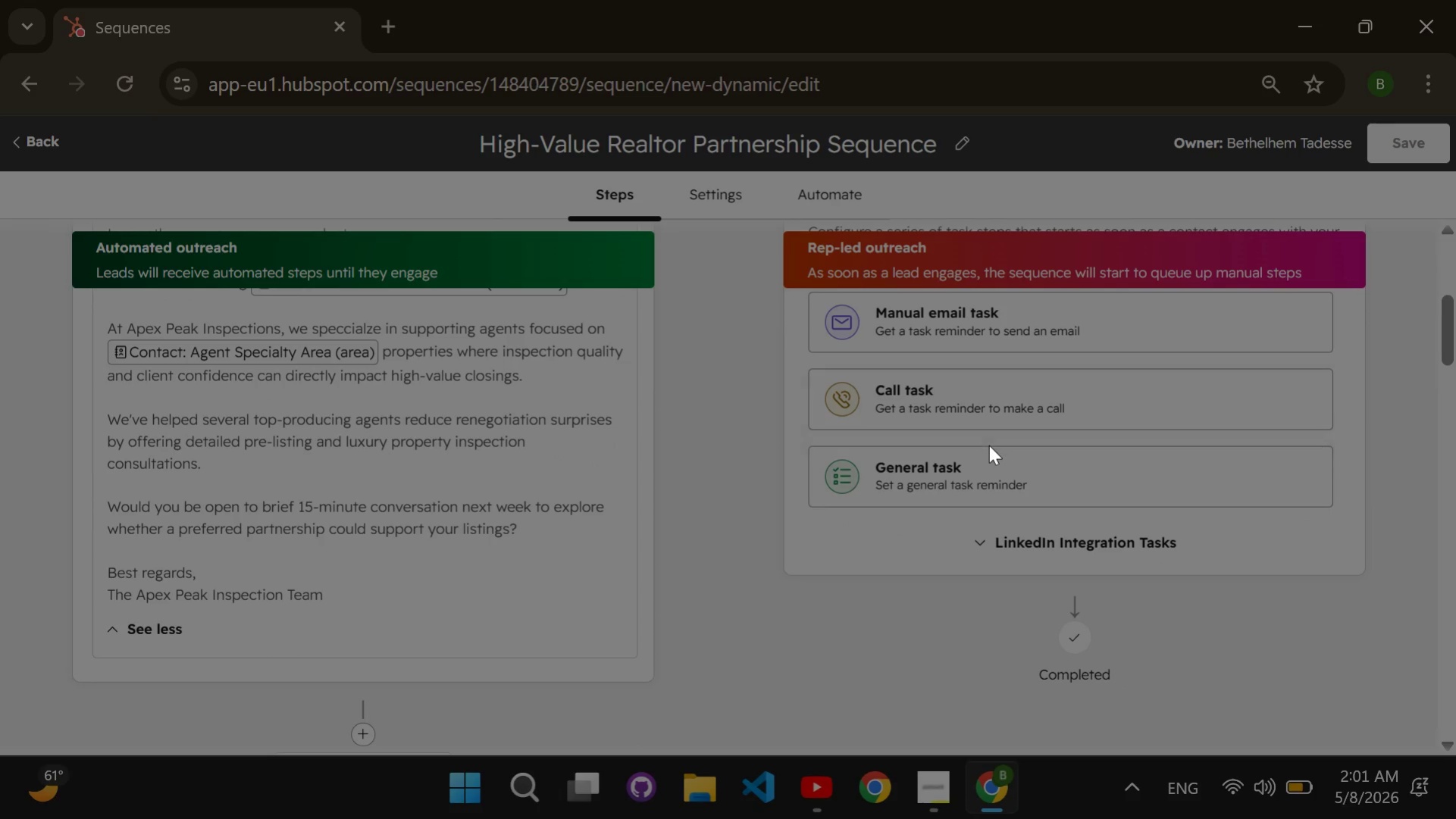 
left_click([994, 459])
 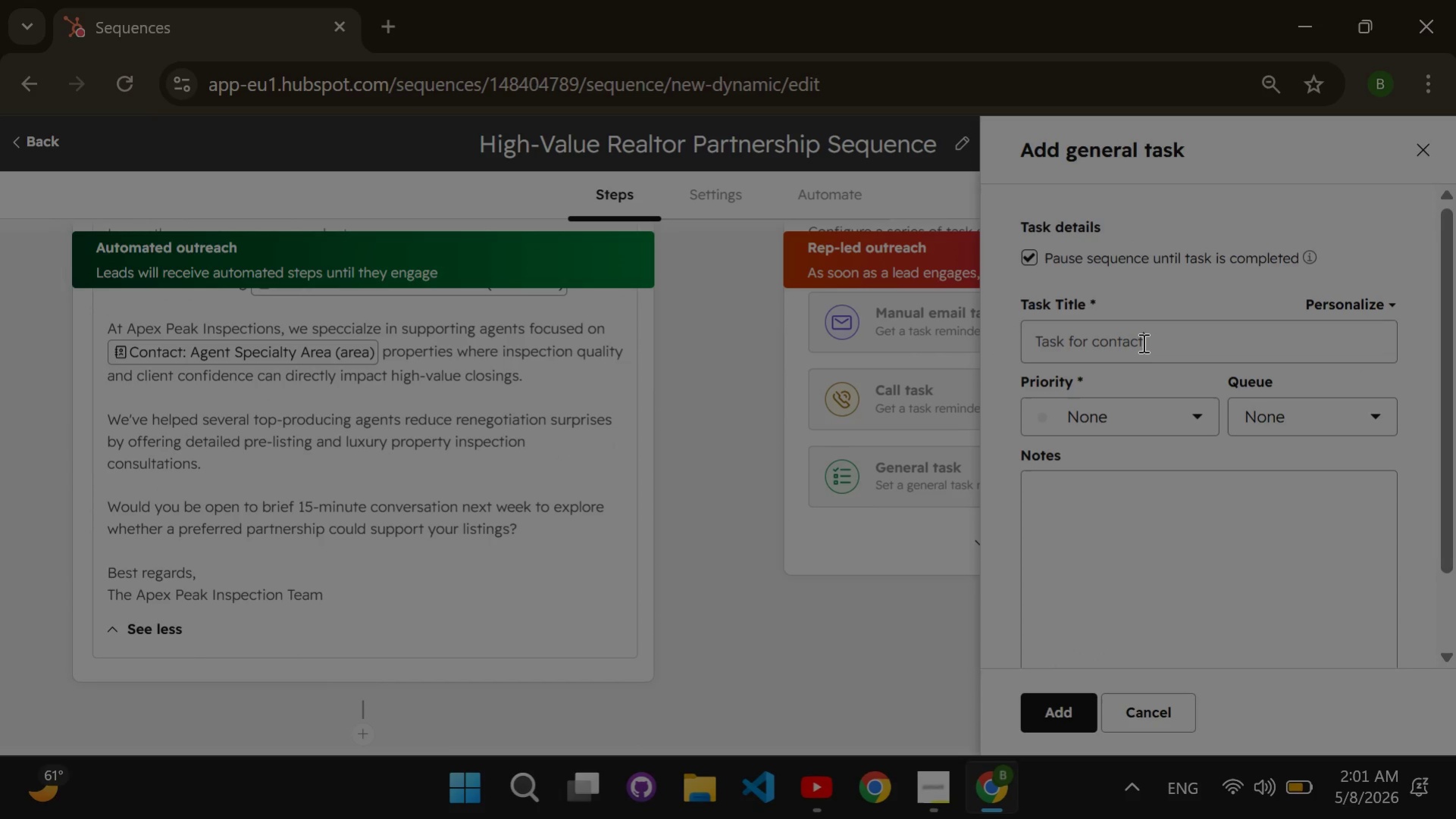 
key(Control+ControlLeft)
 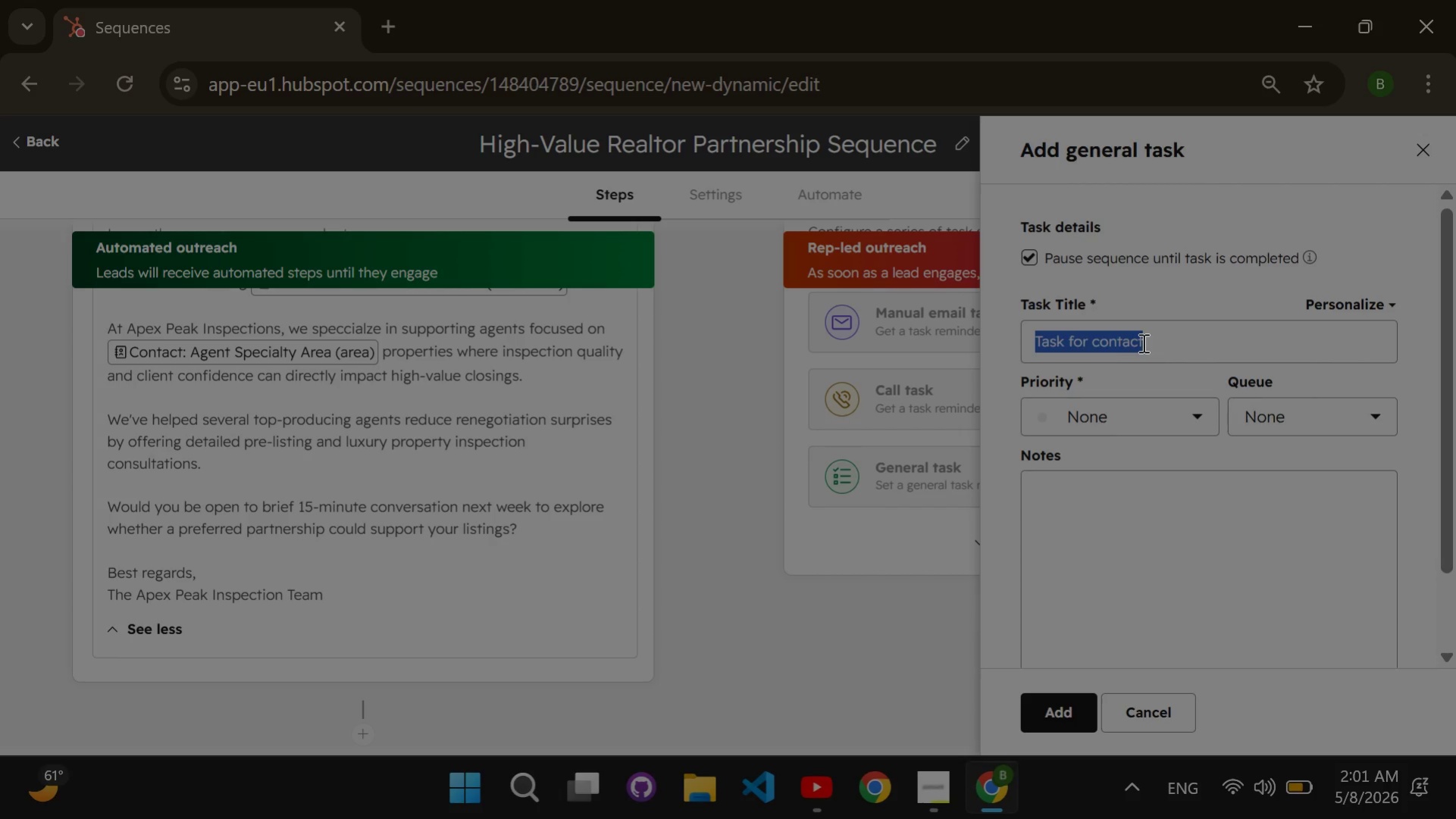 
key(Control+A)
 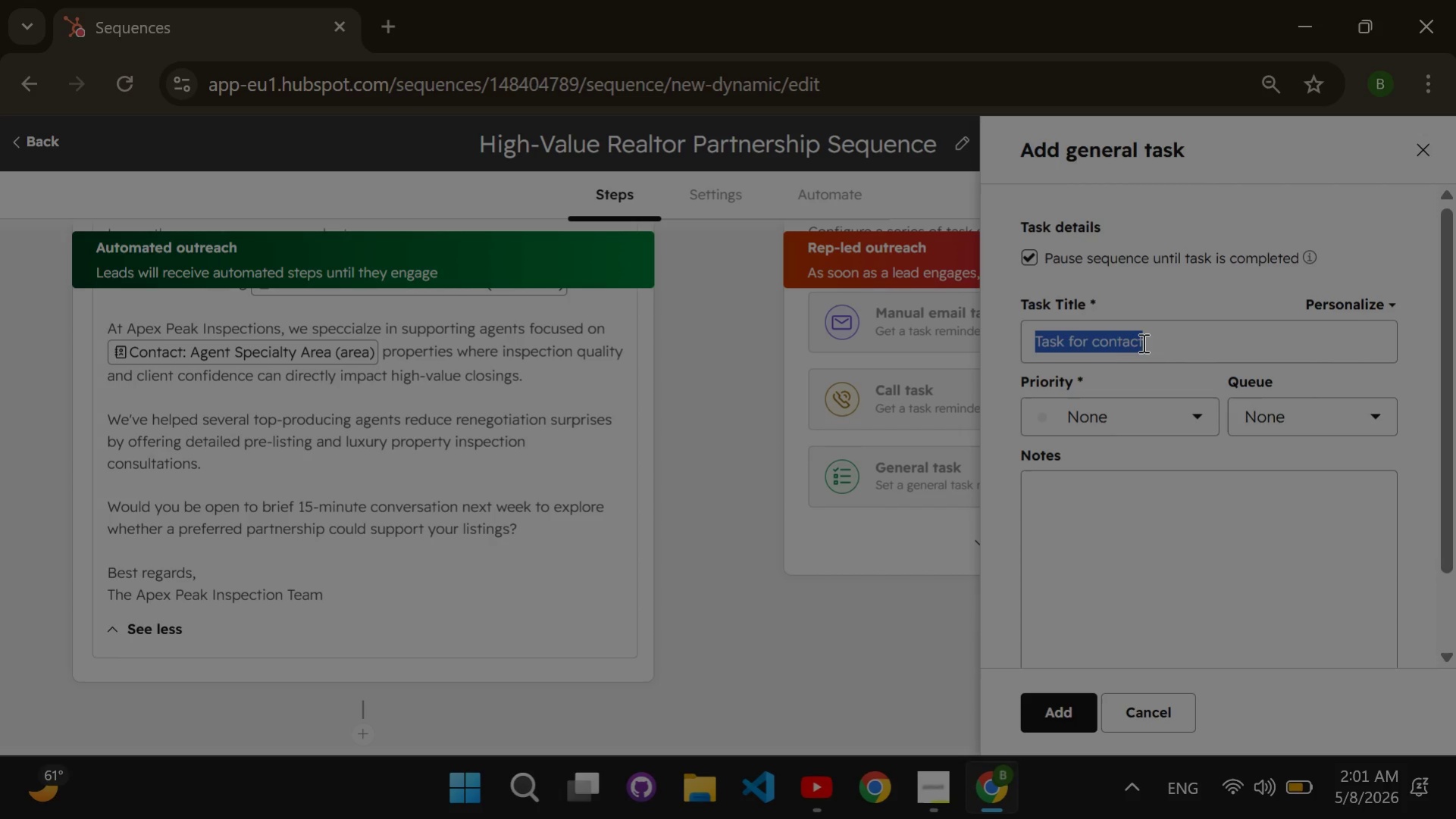 
type(CL)
key(Backspace)
type(lick the link)
 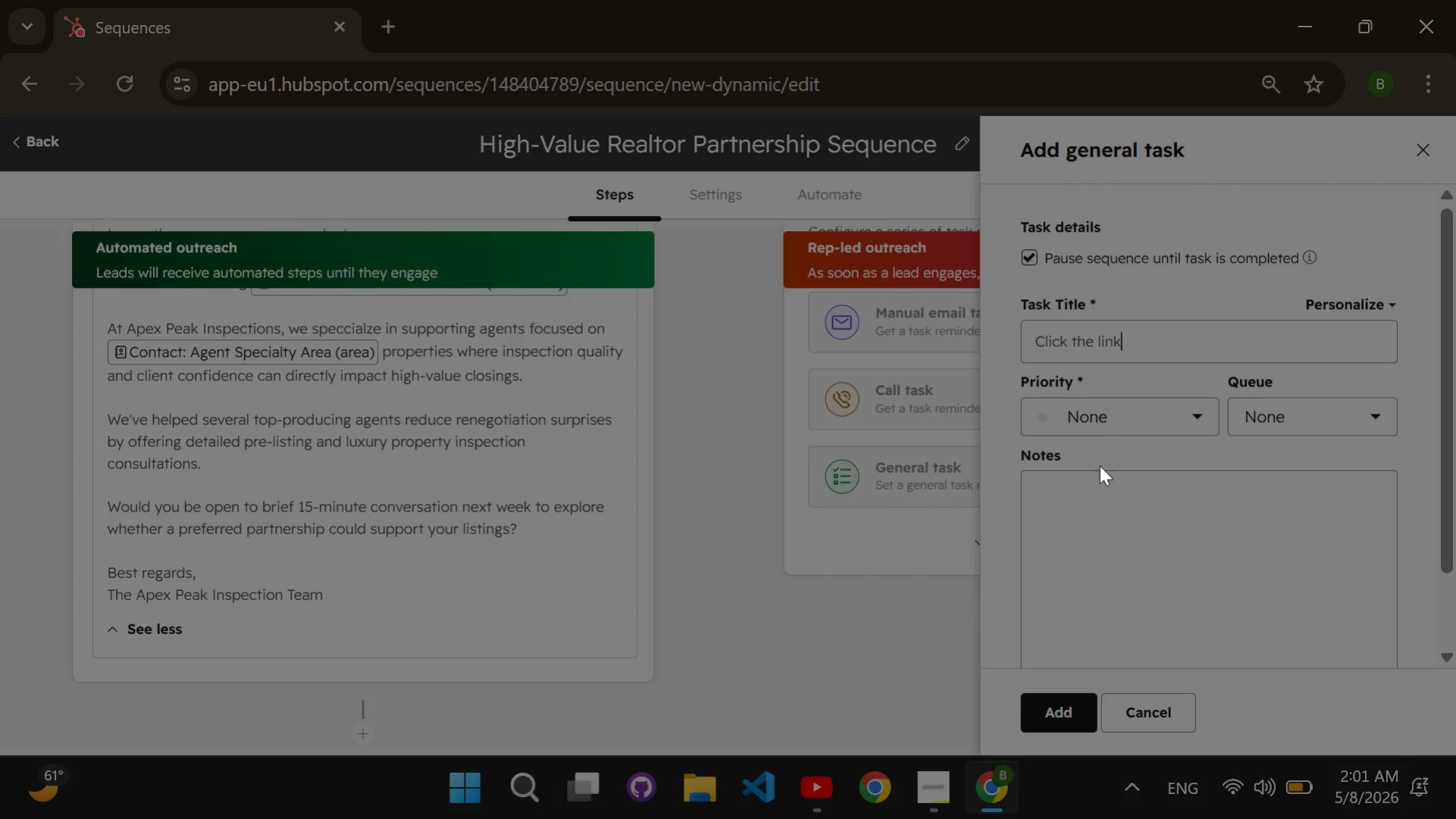 
double_click([1097, 499])
 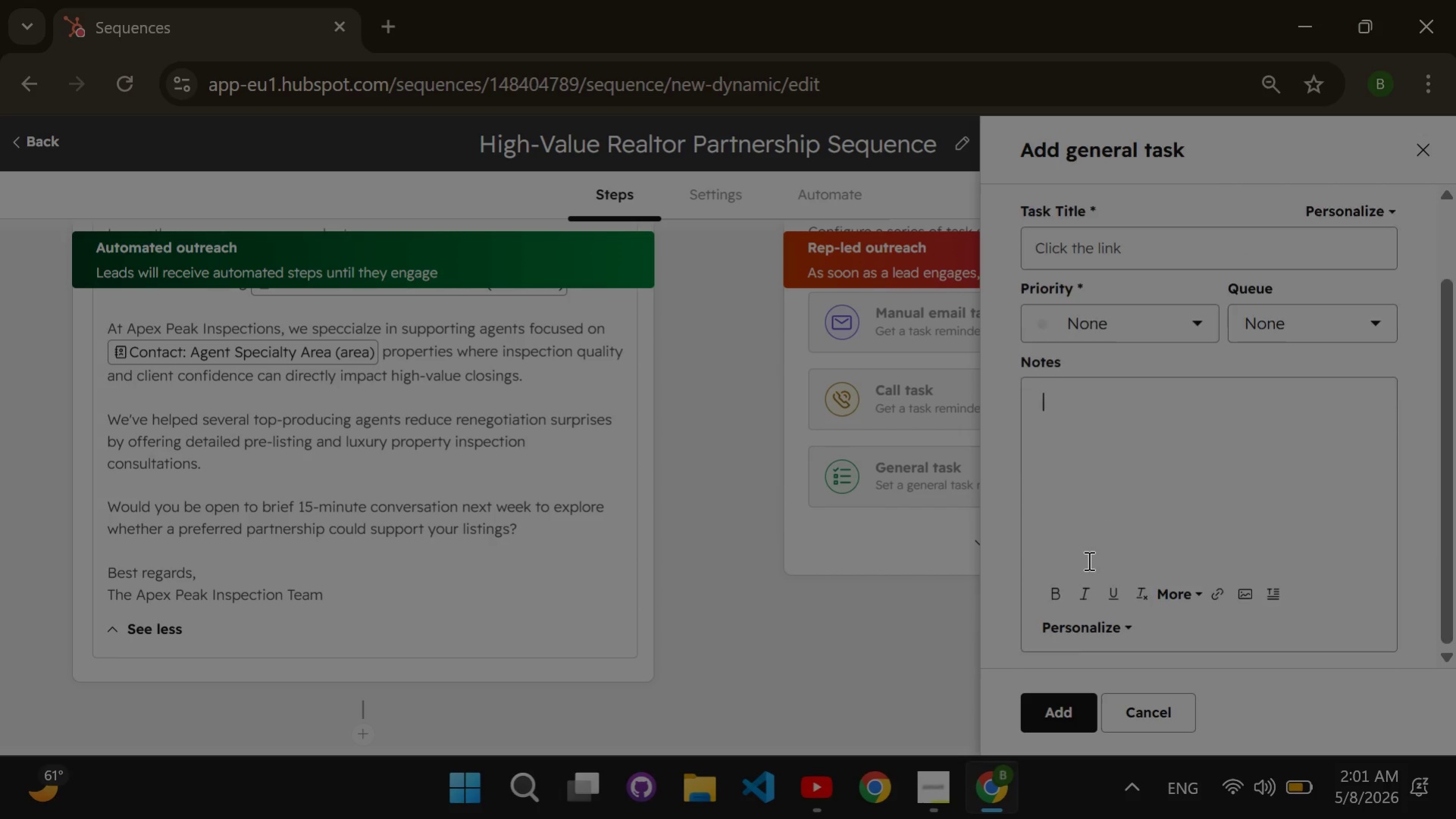 
scroll: coordinate [1087, 560], scroll_direction: down, amount: 2.0
 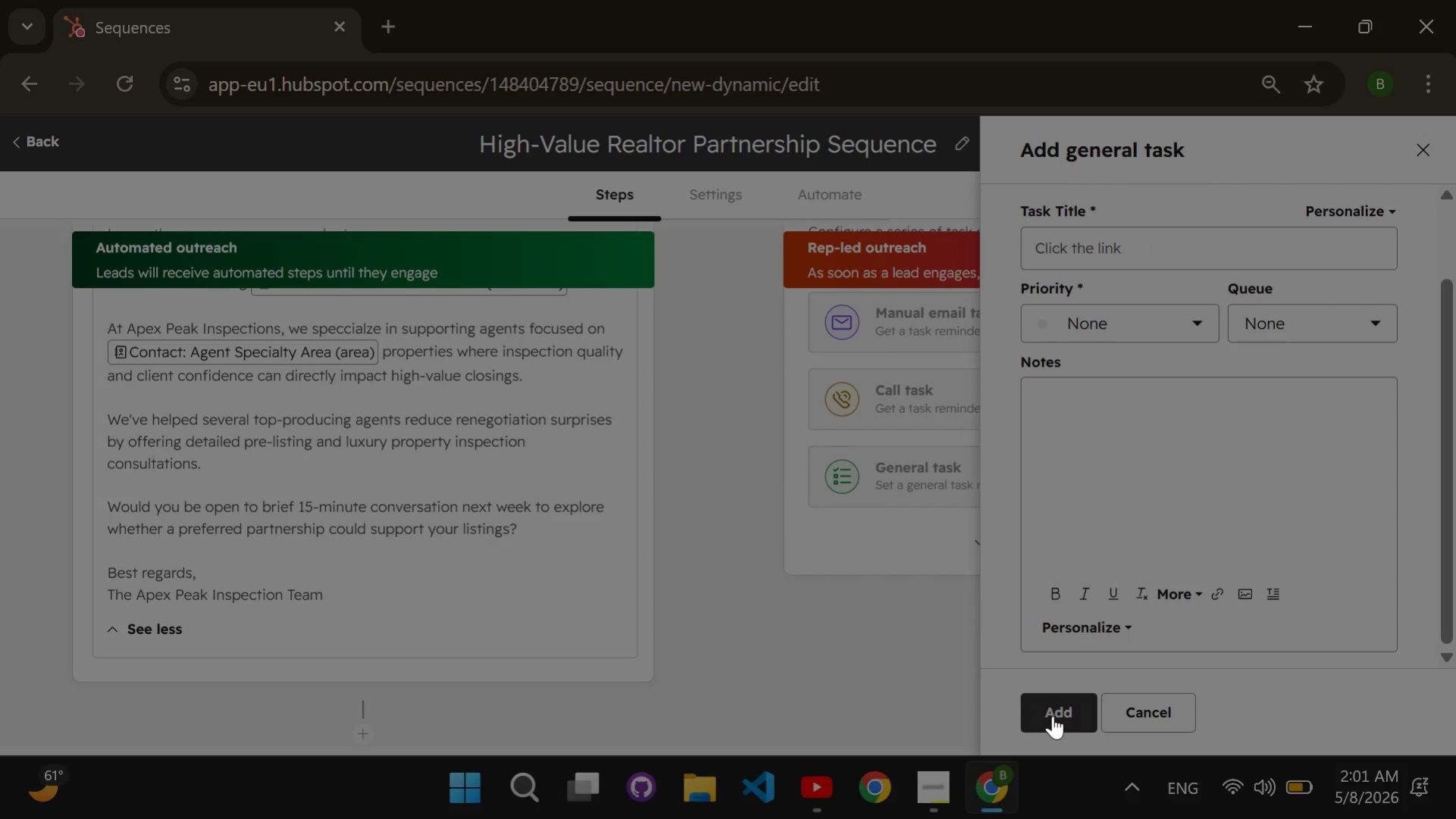 
left_click([1052, 715])
 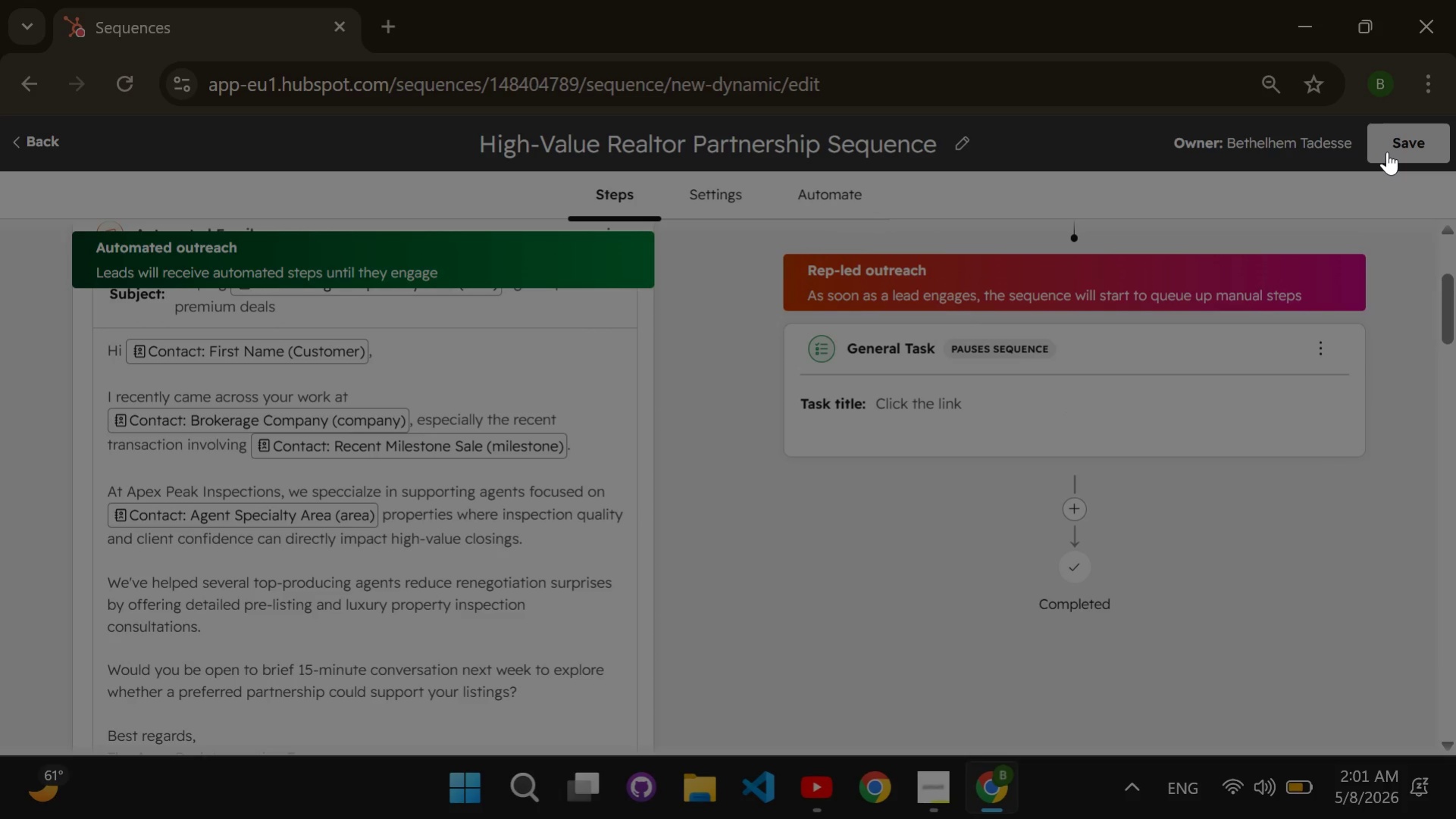 
left_click([1386, 152])
 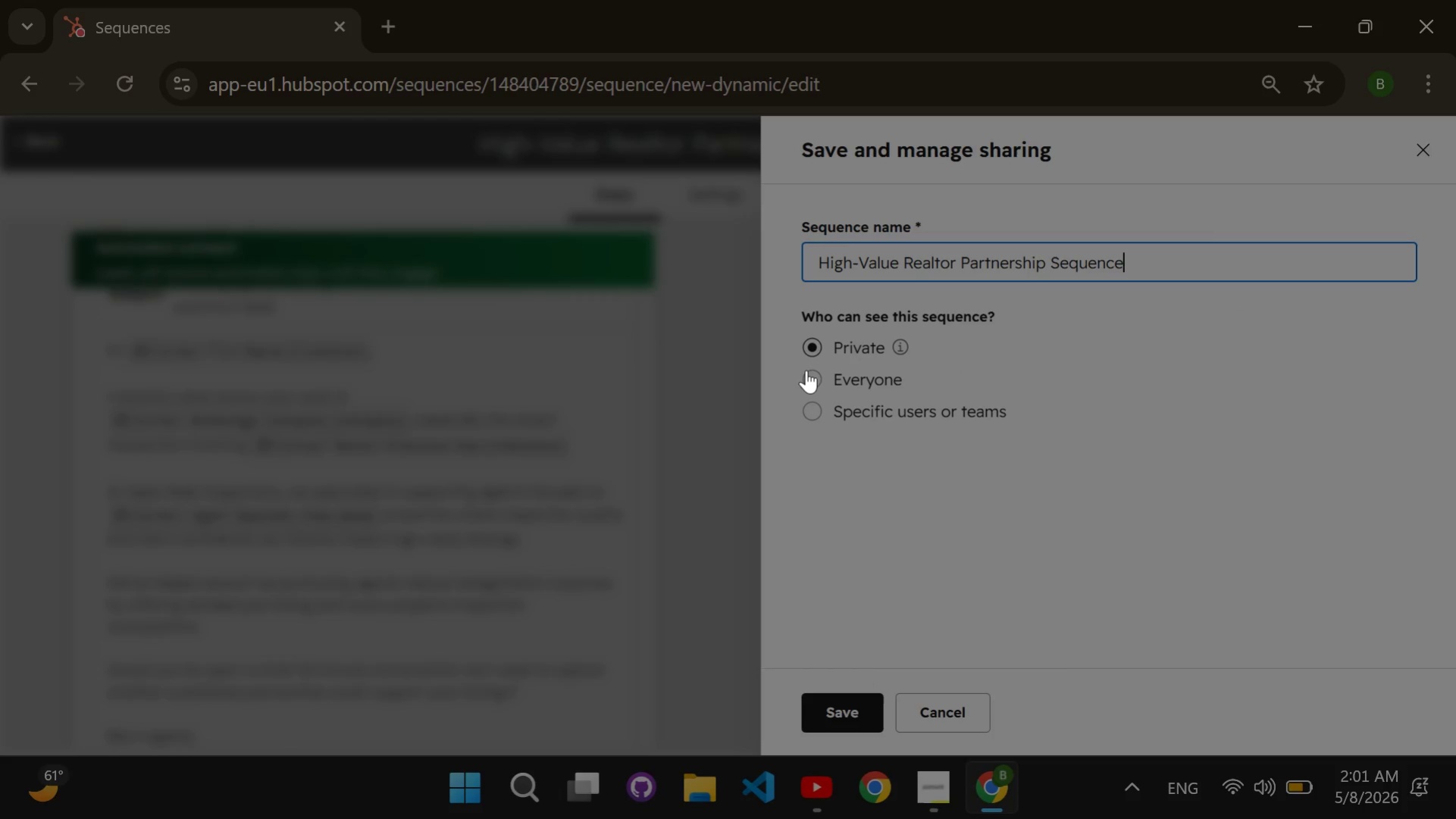 
left_click([805, 372])
 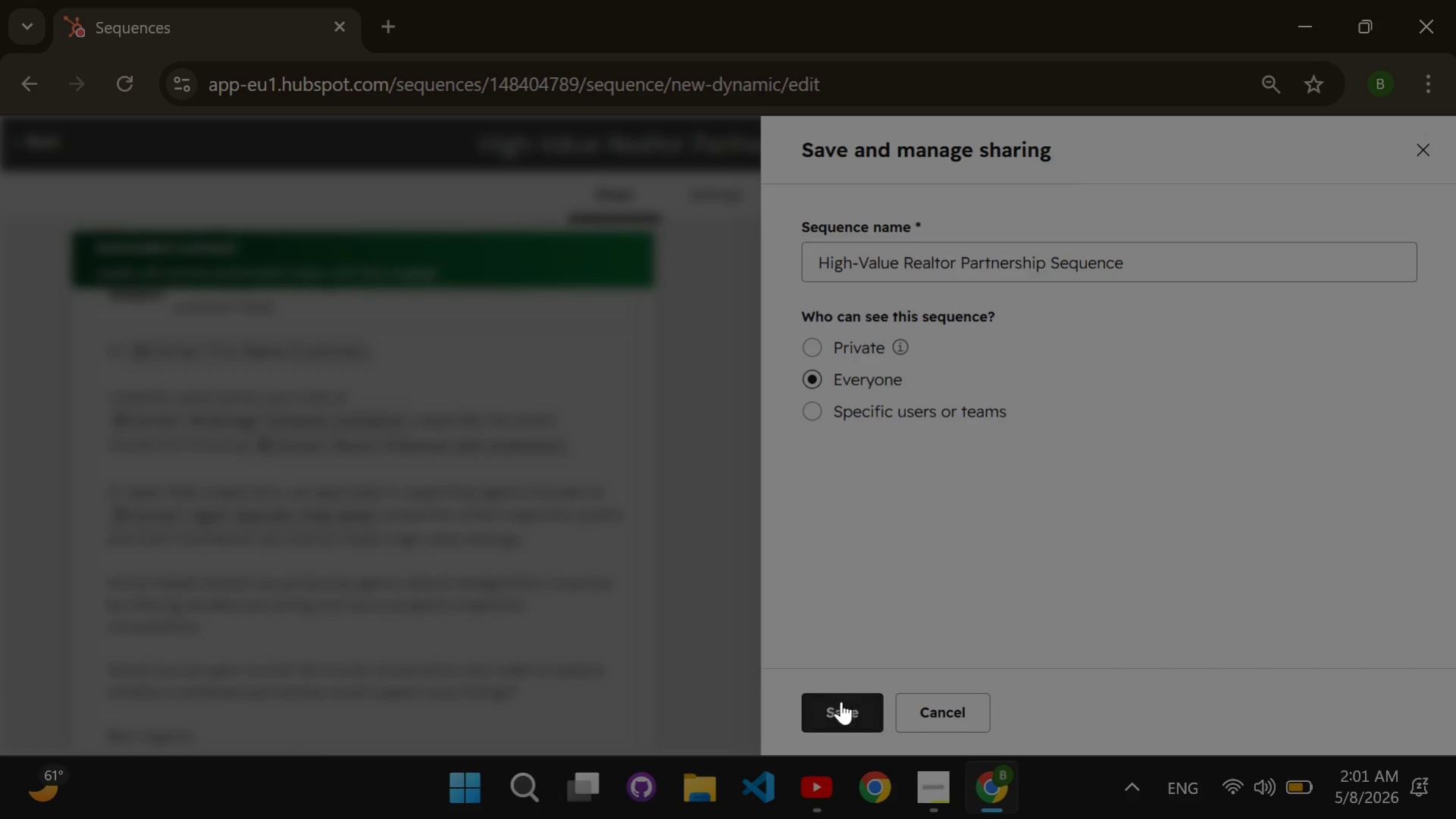 
left_click([841, 704])
 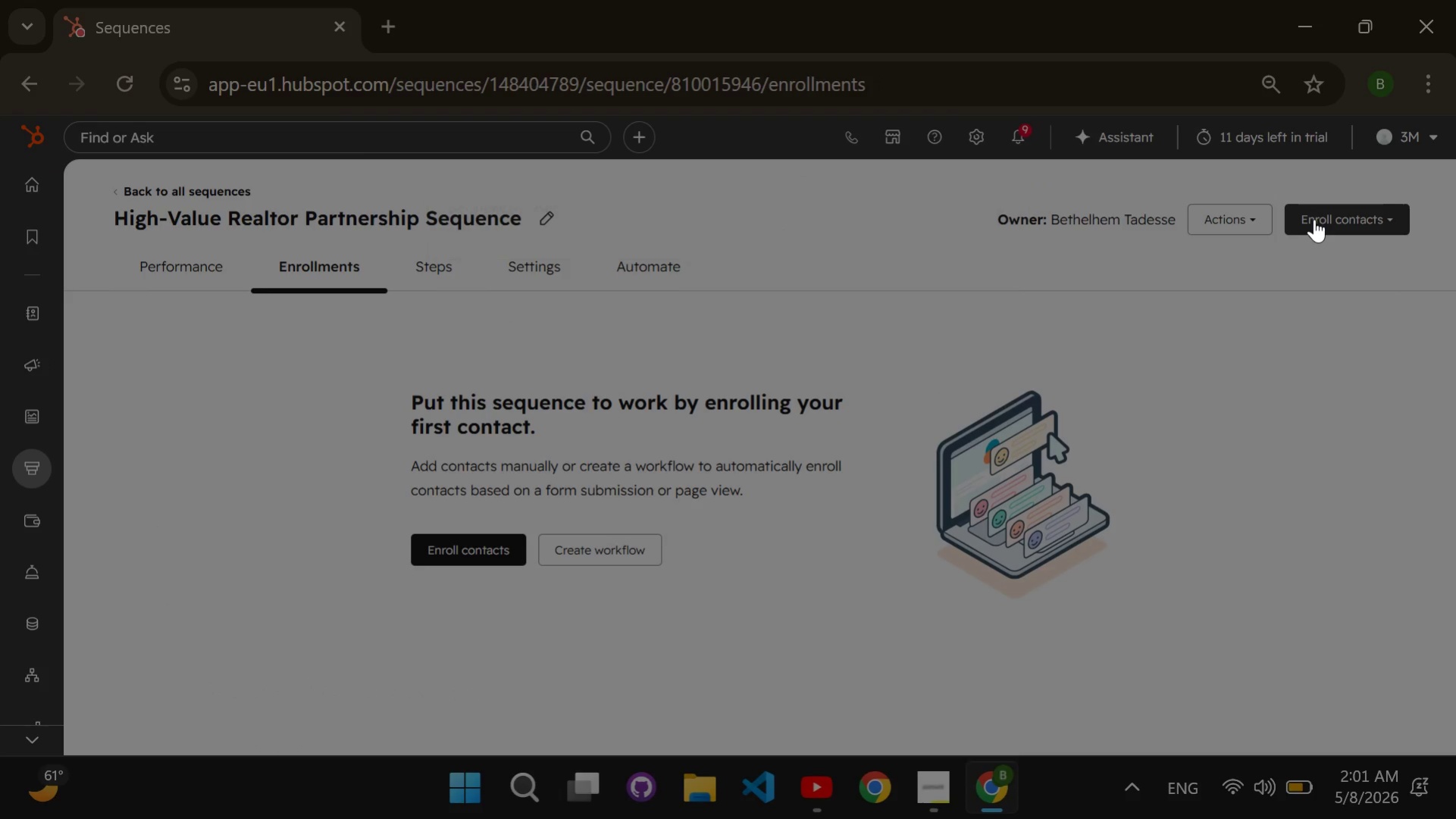 
wait(6.41)
 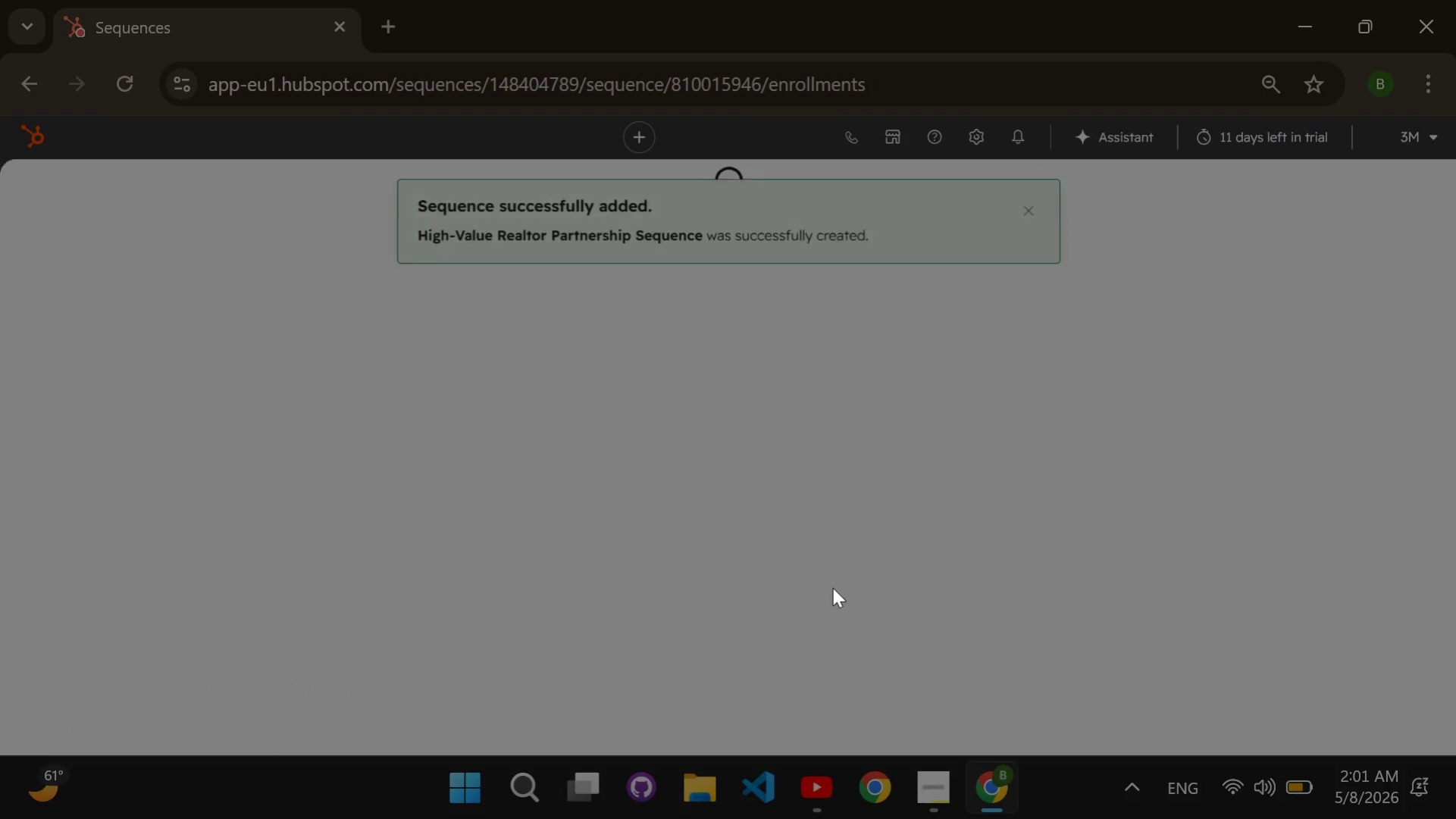 
left_click([459, 277])
 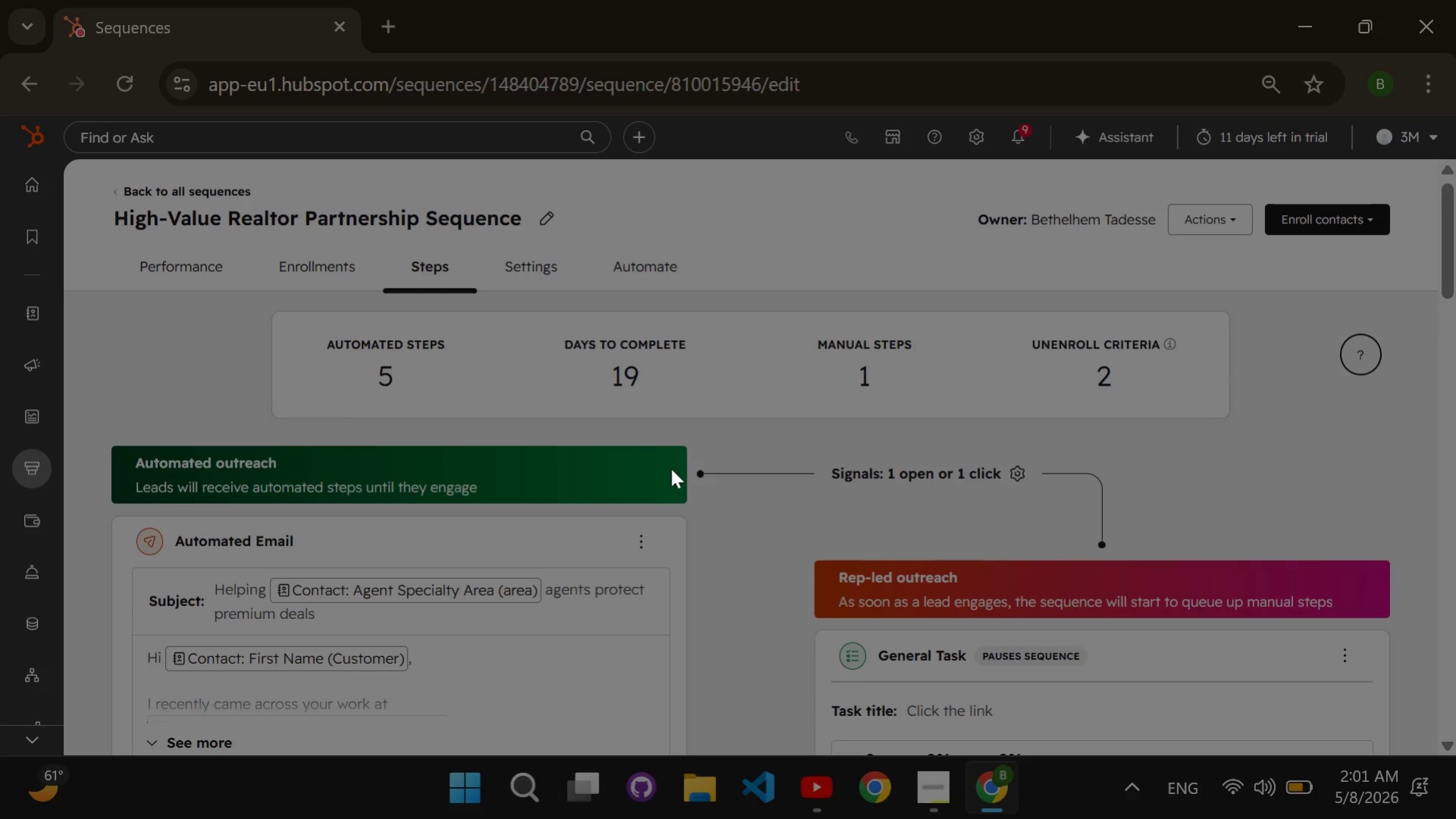 
scroll: coordinate [690, 468], scroll_direction: up, amount: 1.0
 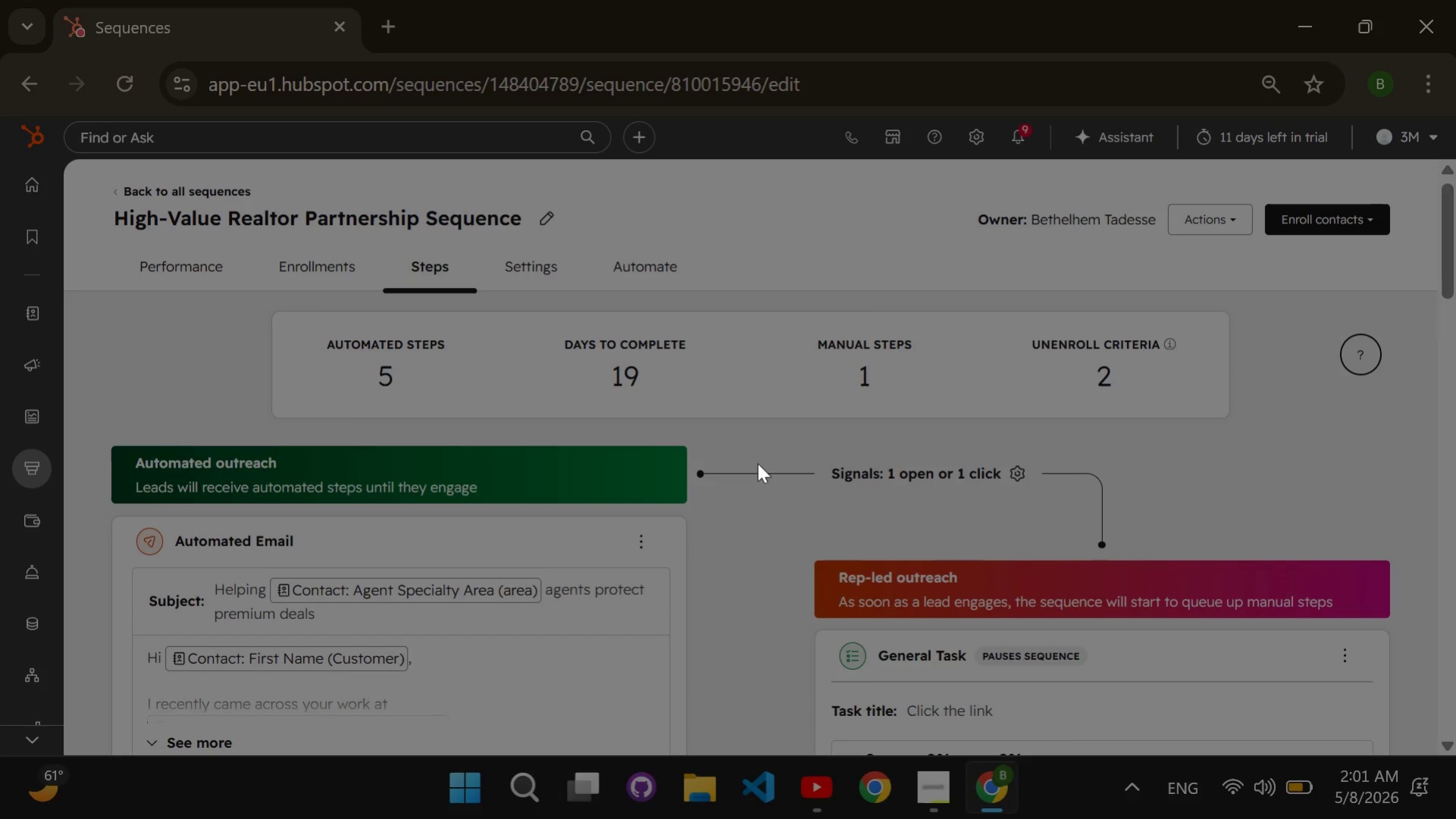 
scroll: coordinate [753, 484], scroll_direction: down, amount: 7.0
 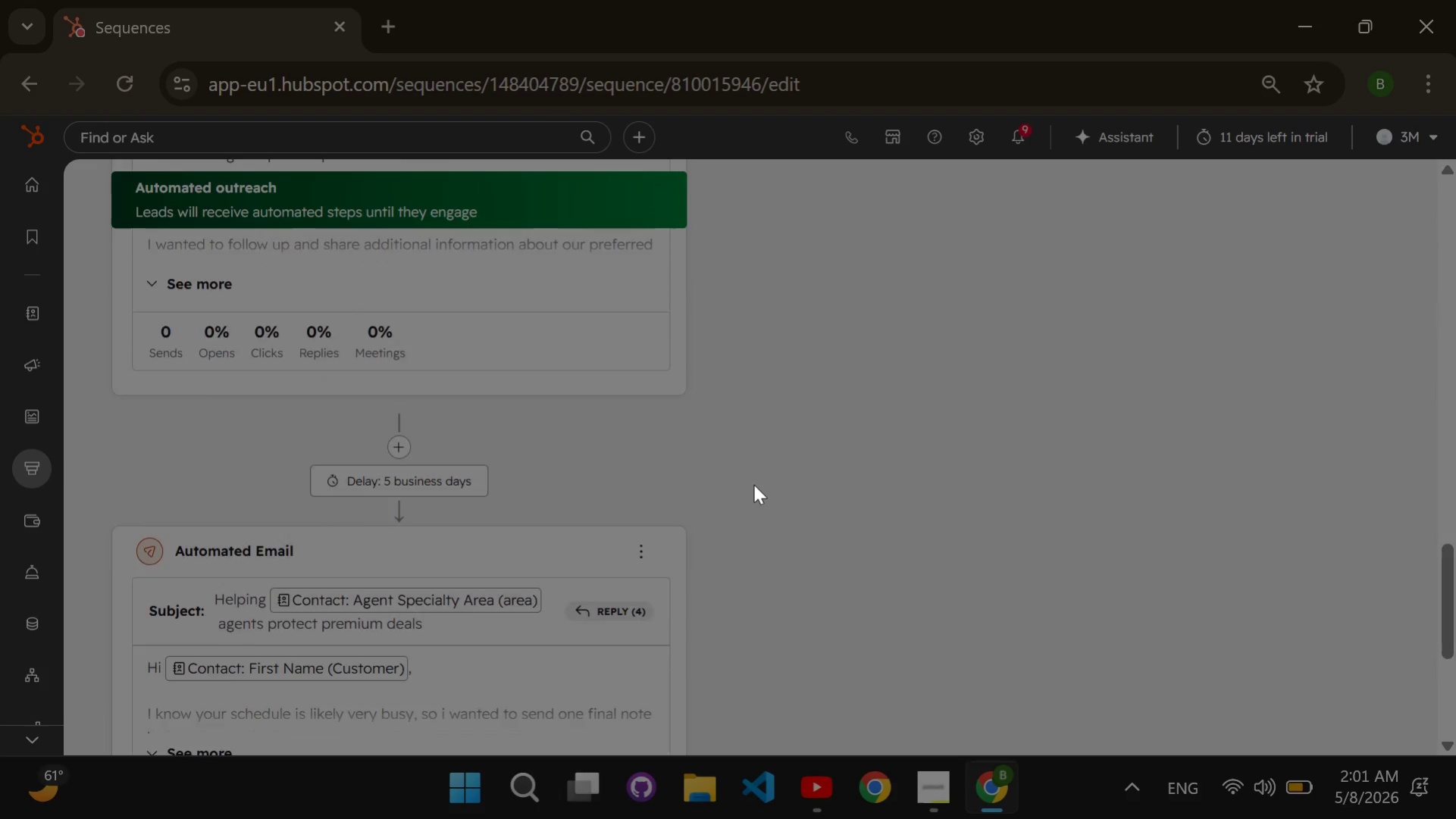 
scroll: coordinate [753, 484], scroll_direction: up, amount: 12.0
 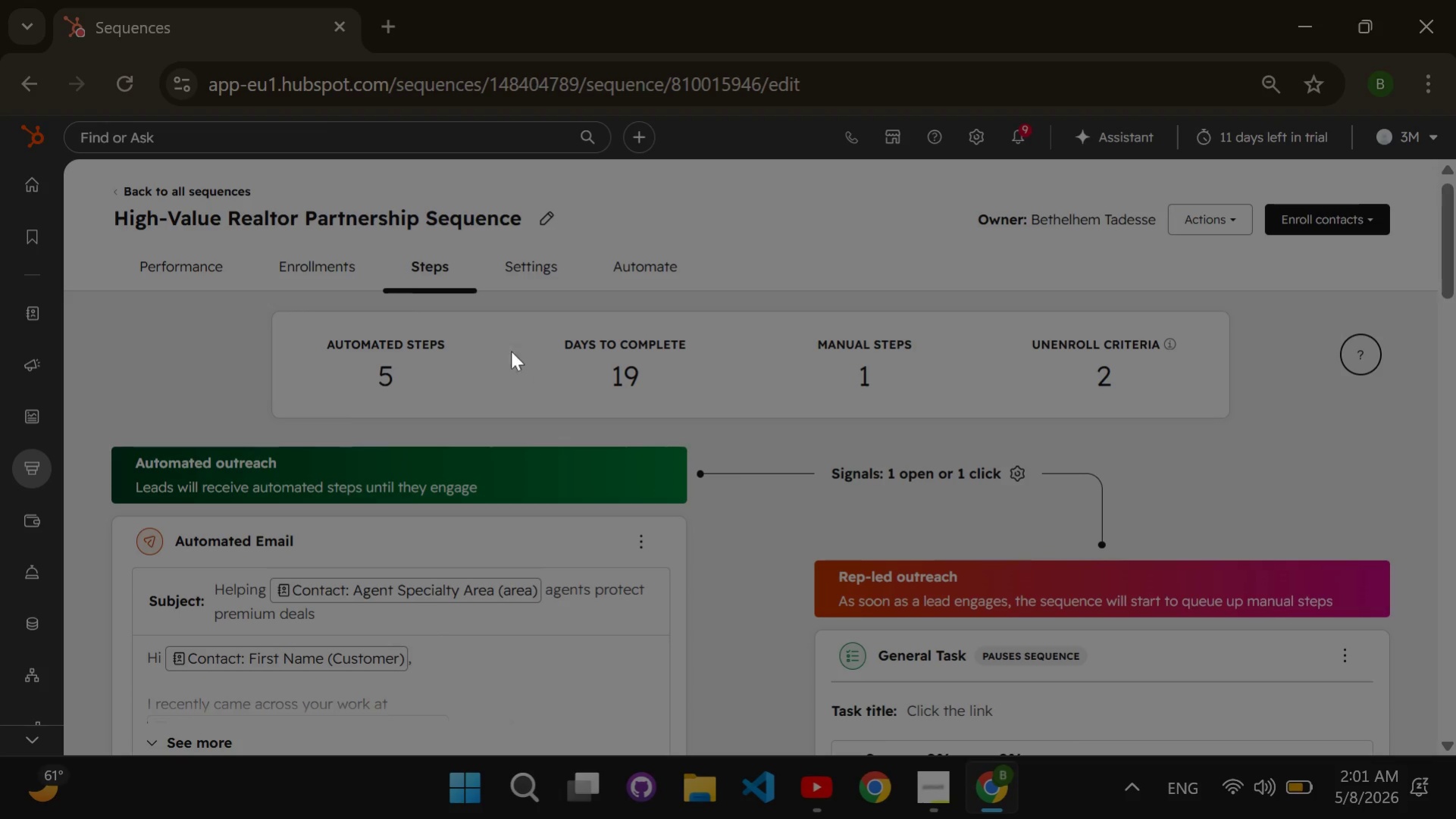 
left_click([340, 254])
 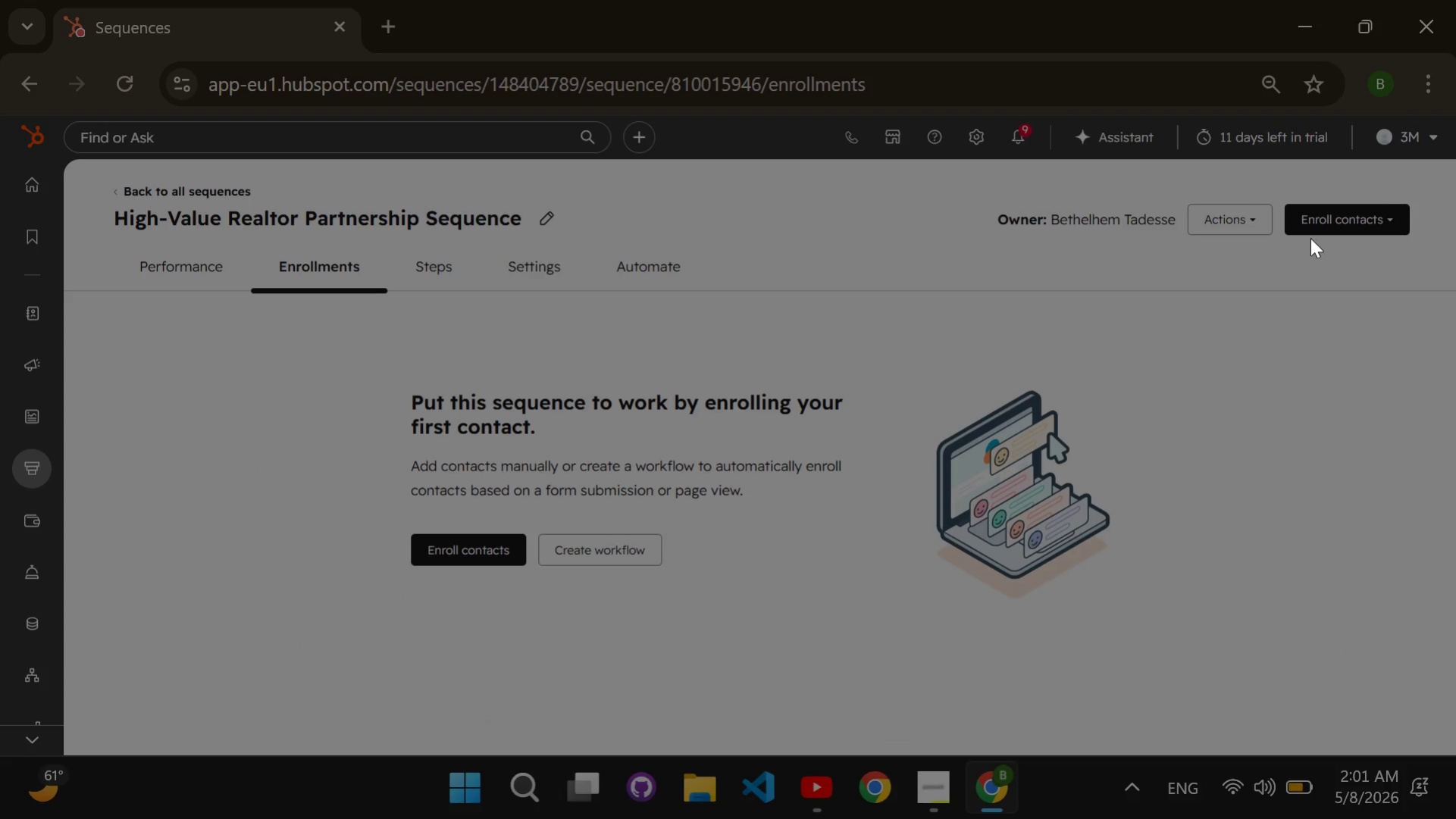 
left_click([1323, 220])
 